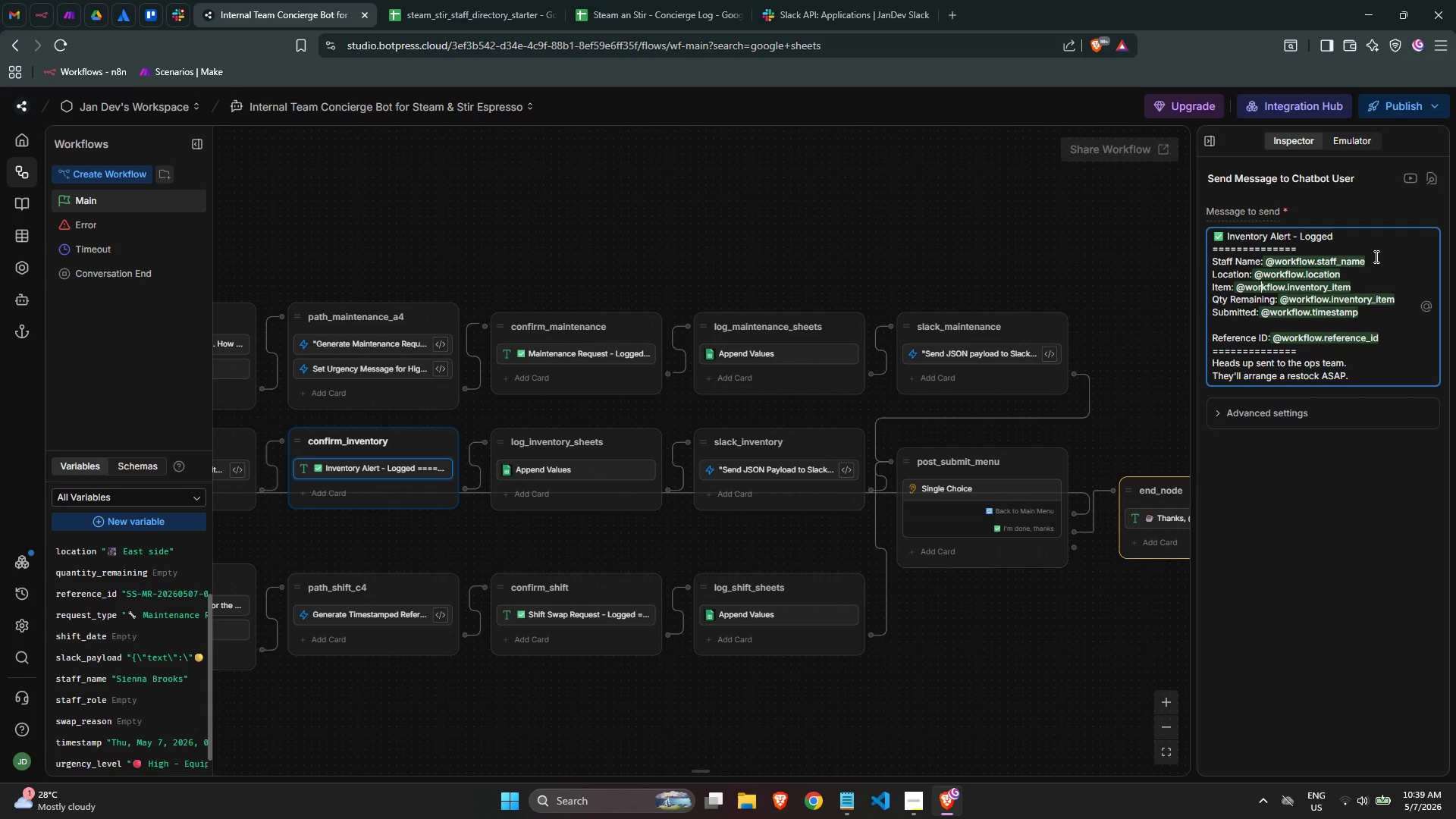 
key(ArrowLeft)
 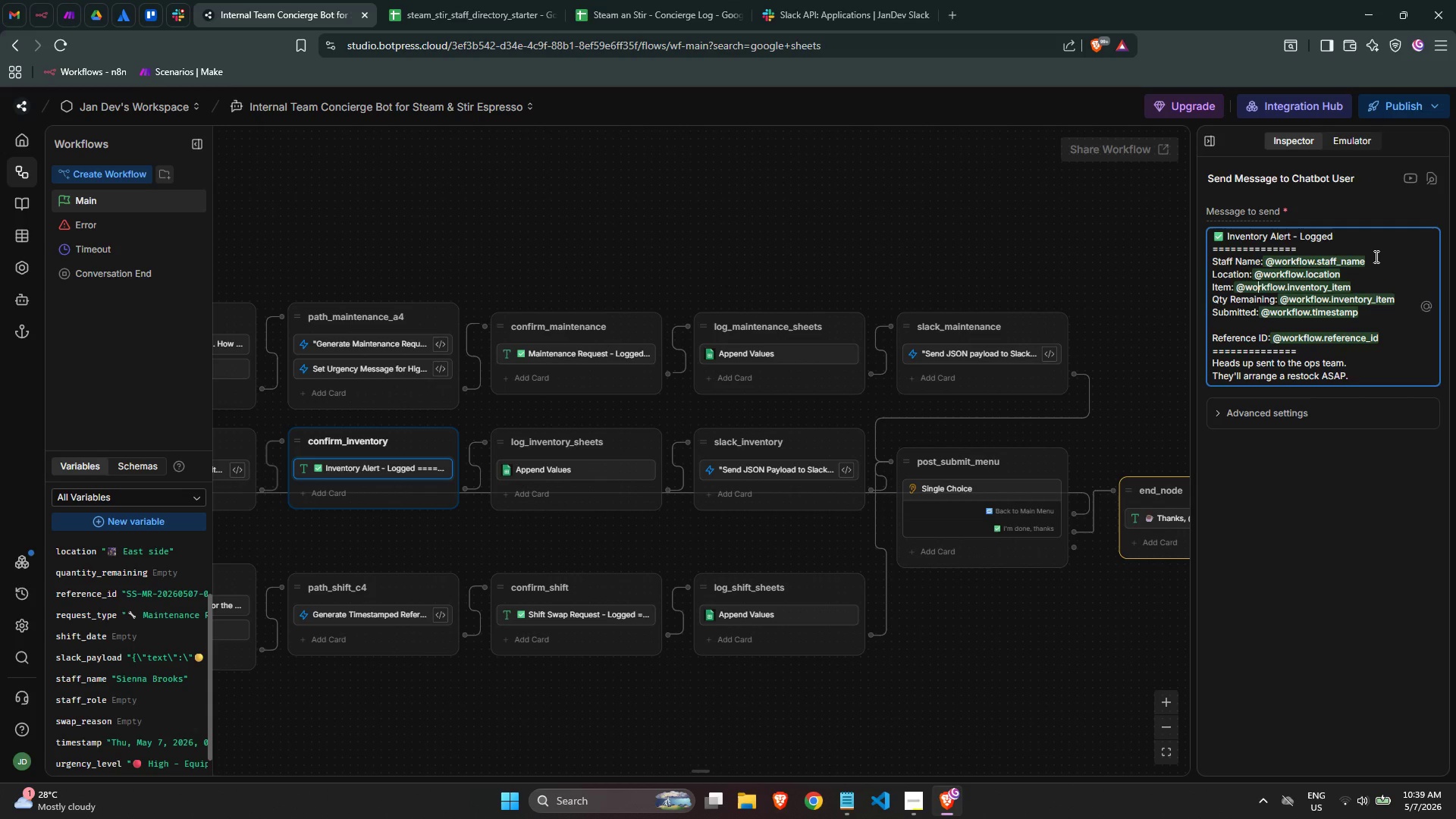 
key(ArrowLeft)
 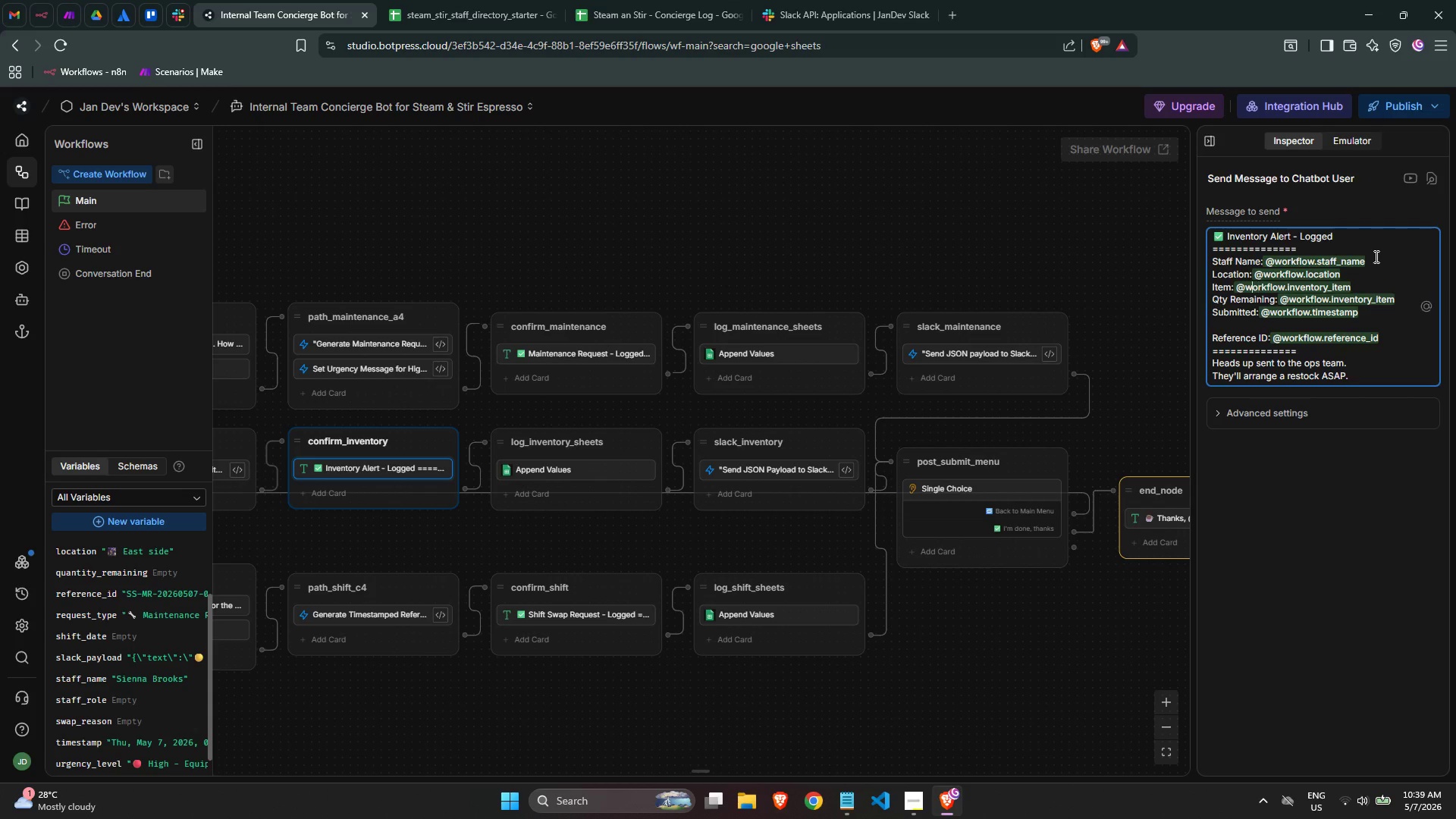 
key(ArrowLeft)
 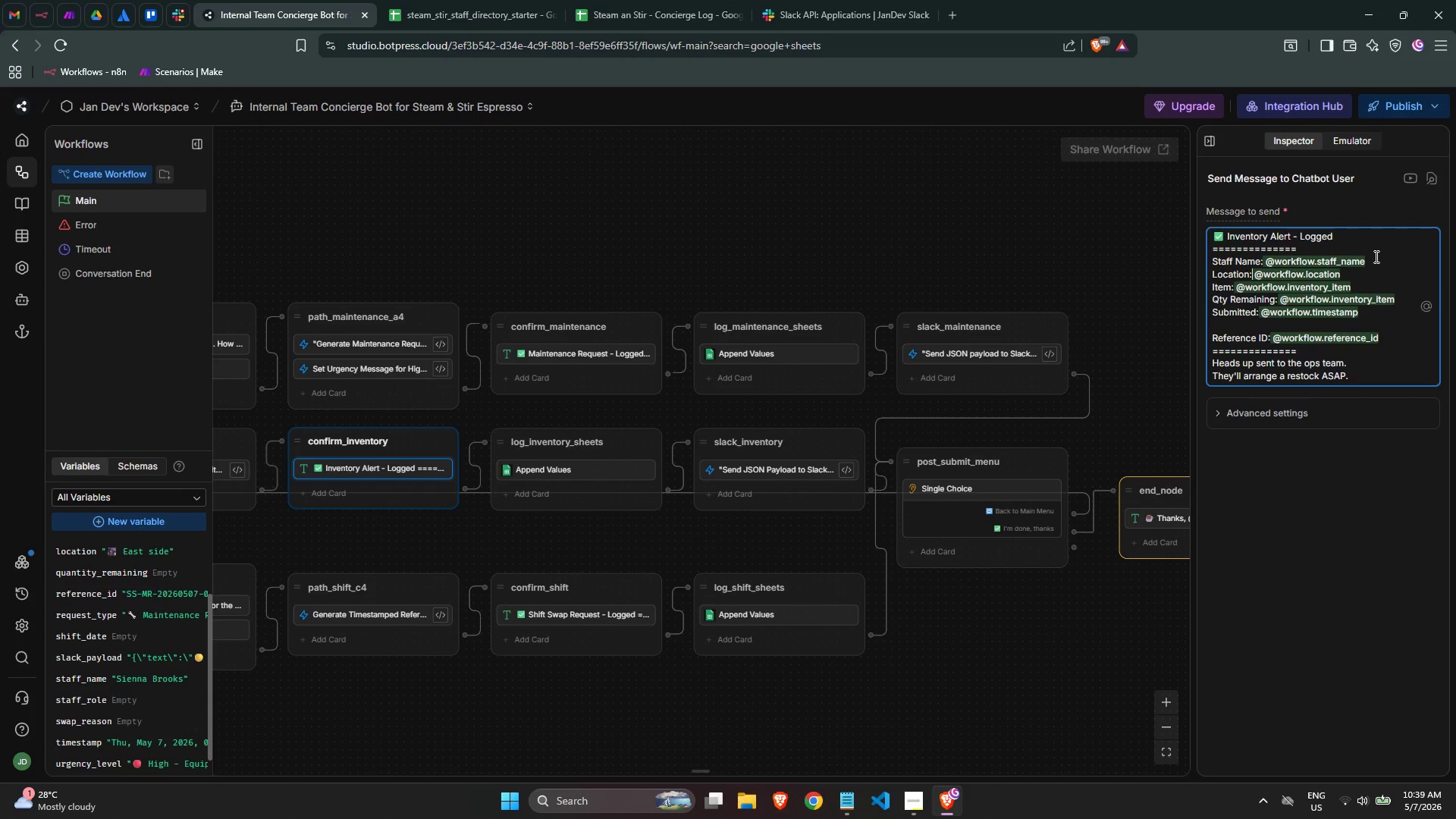 
key(ArrowUp)
 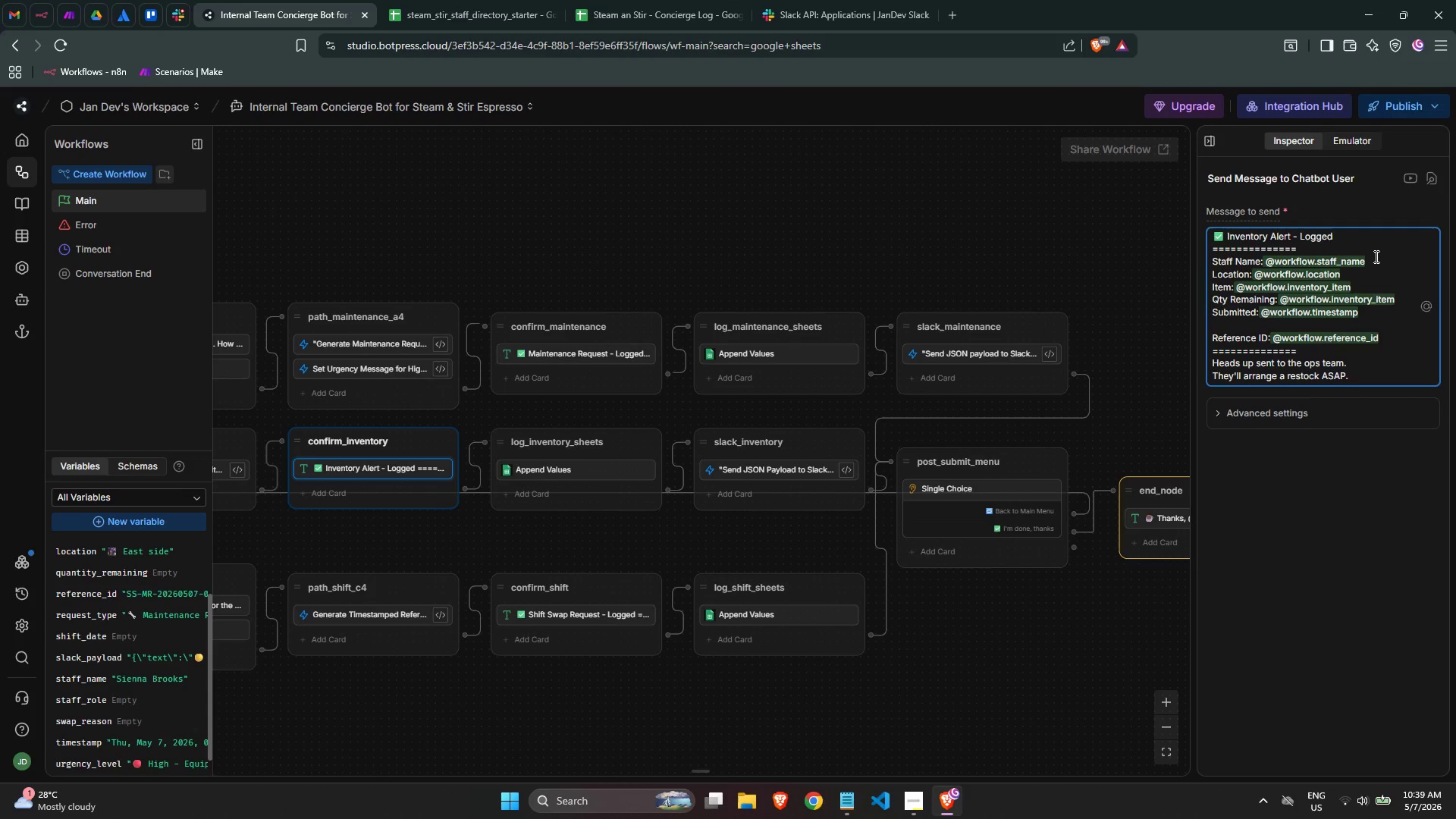 
key(ArrowLeft)
 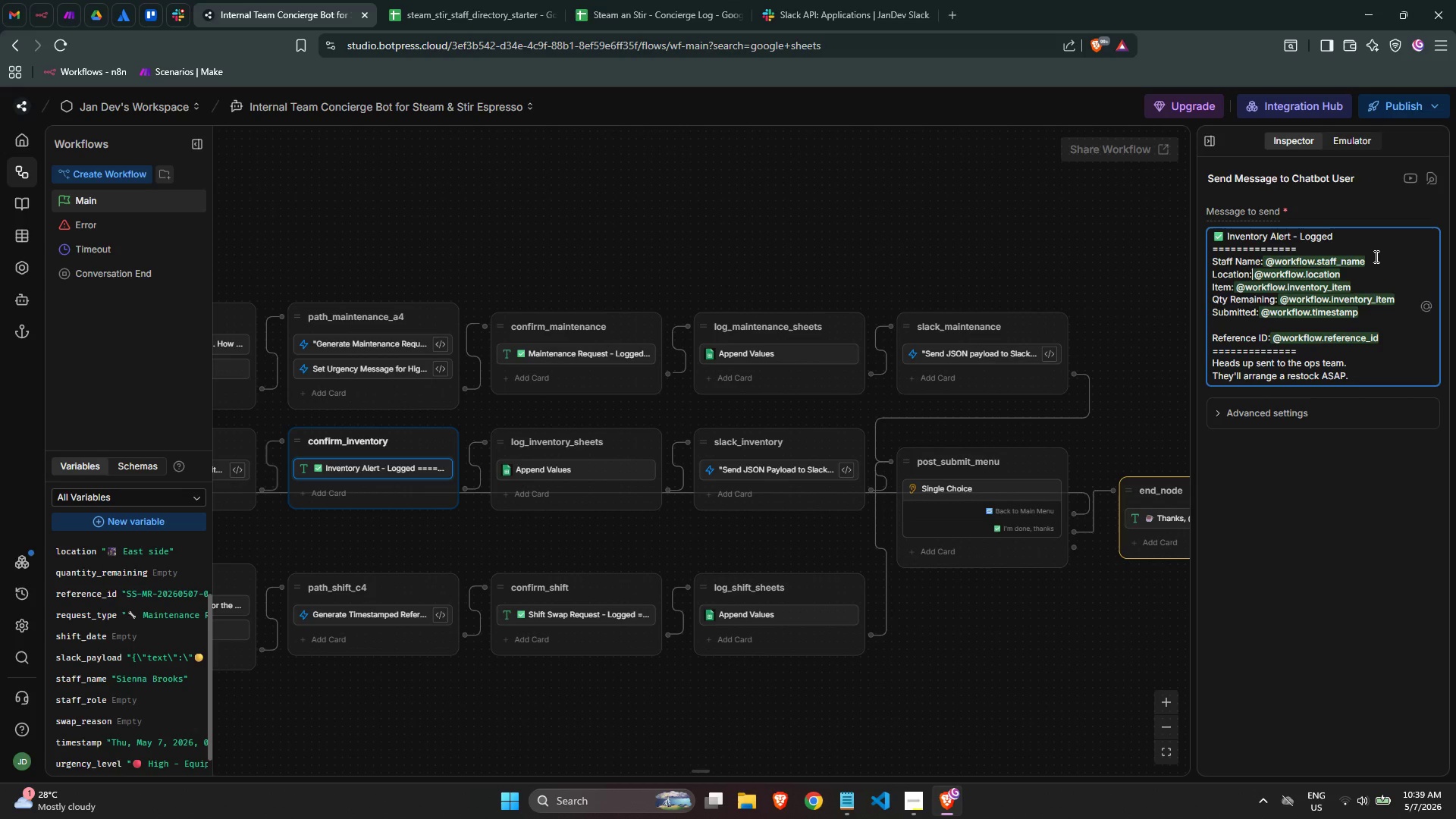 
key(ArrowRight)
 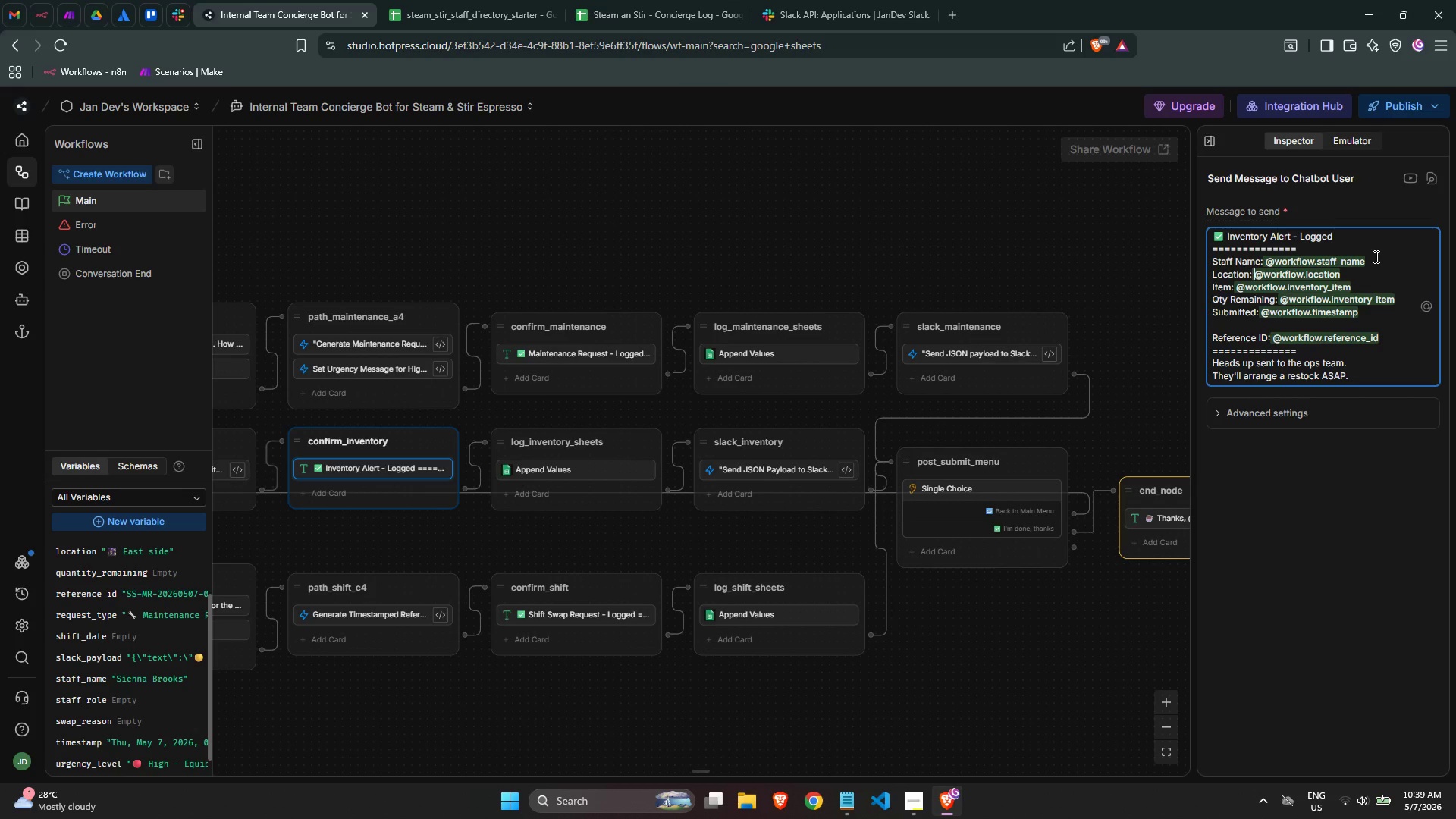 
key(ArrowRight)
 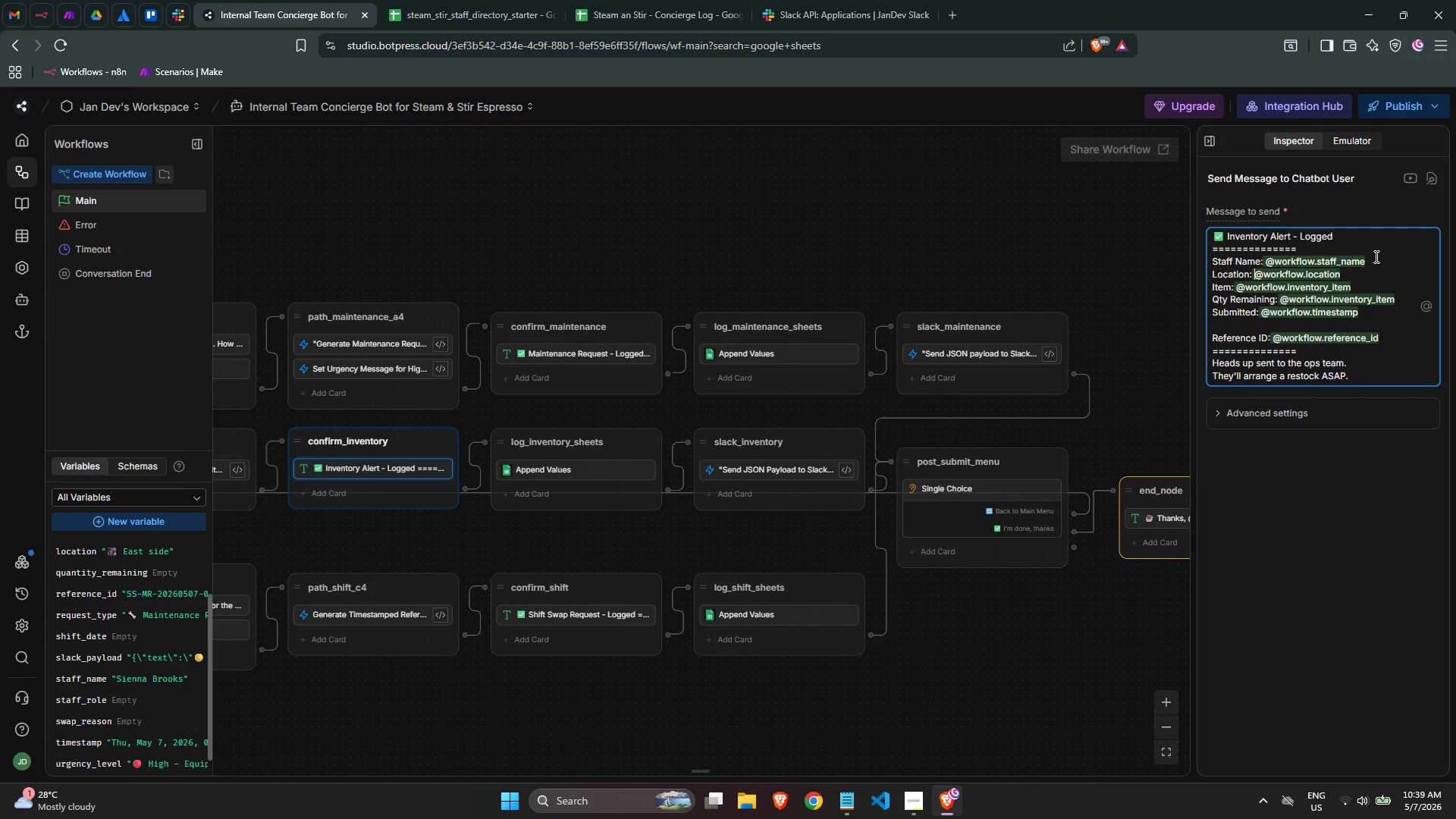 
key(ArrowLeft)
 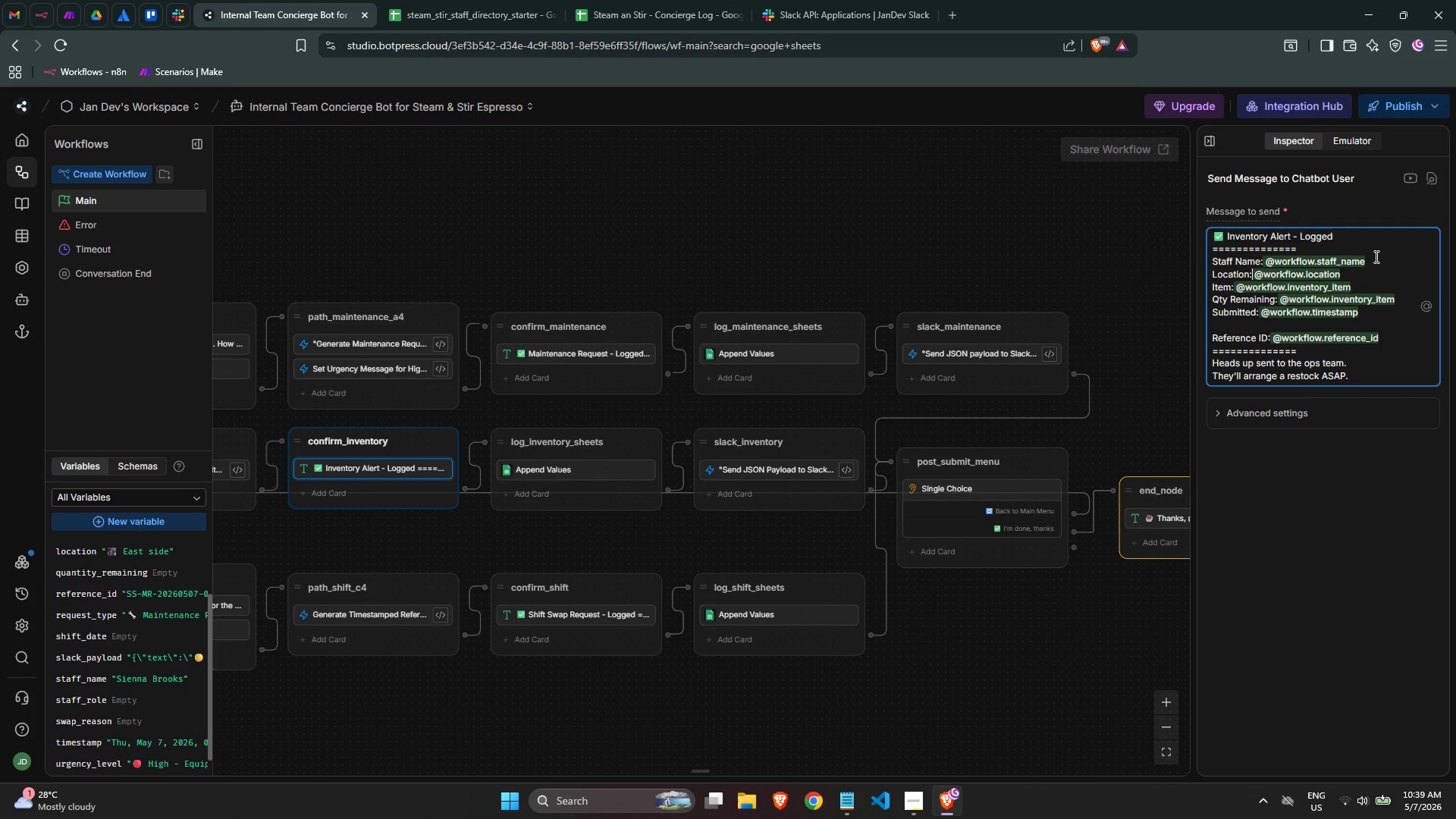 
key(Space)
 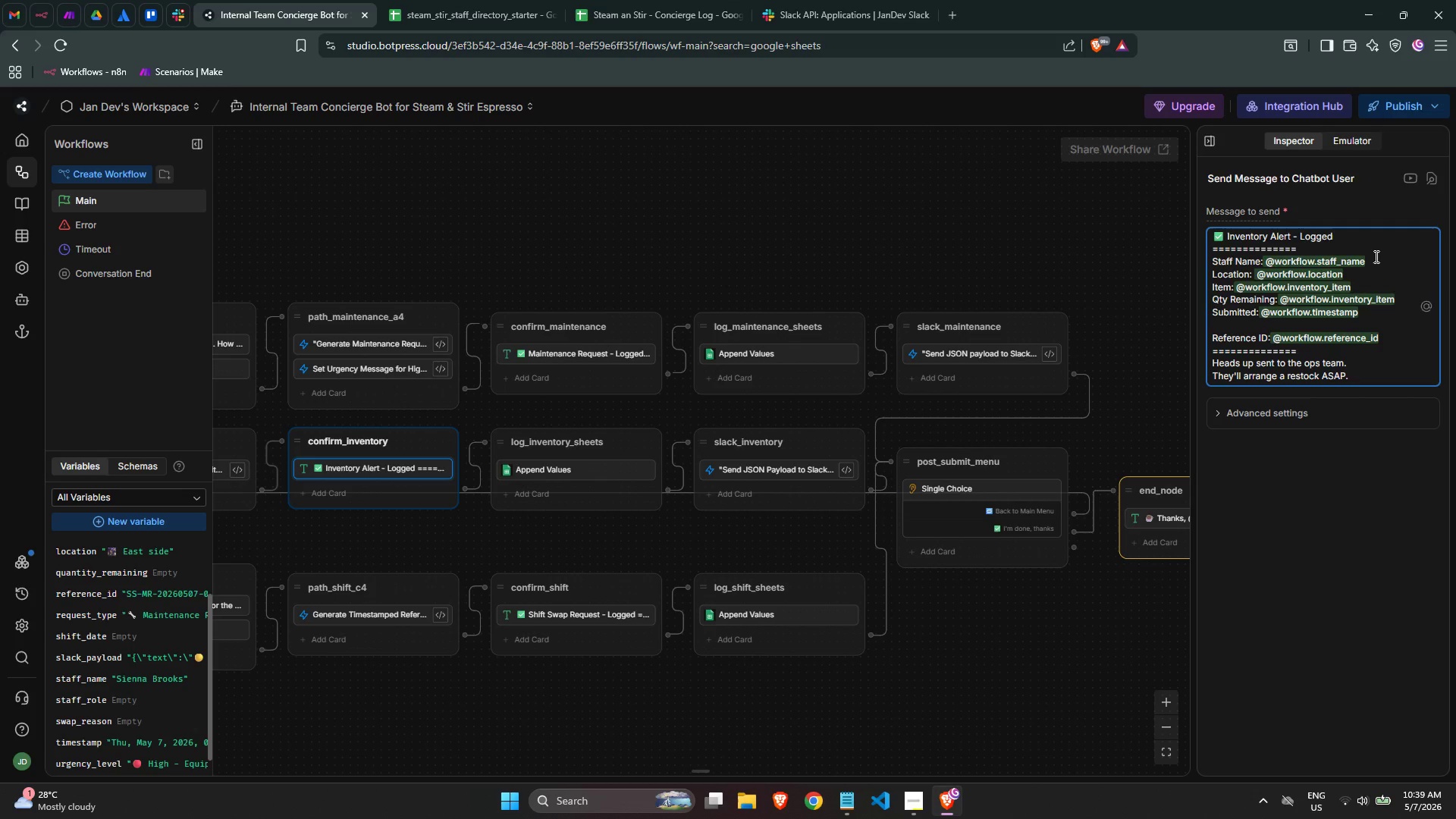 
key(ArrowRight)
 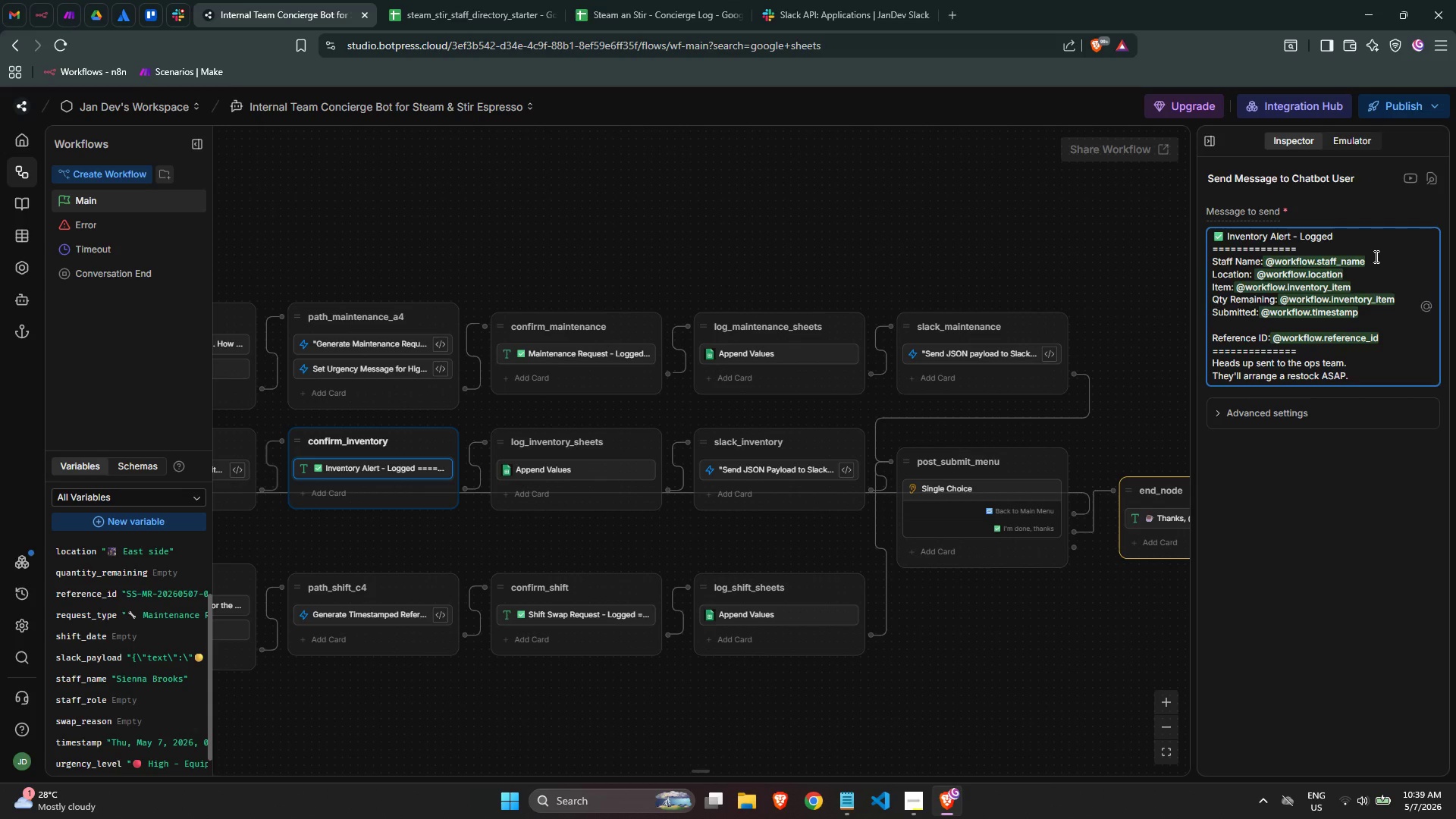 
key(ArrowLeft)
 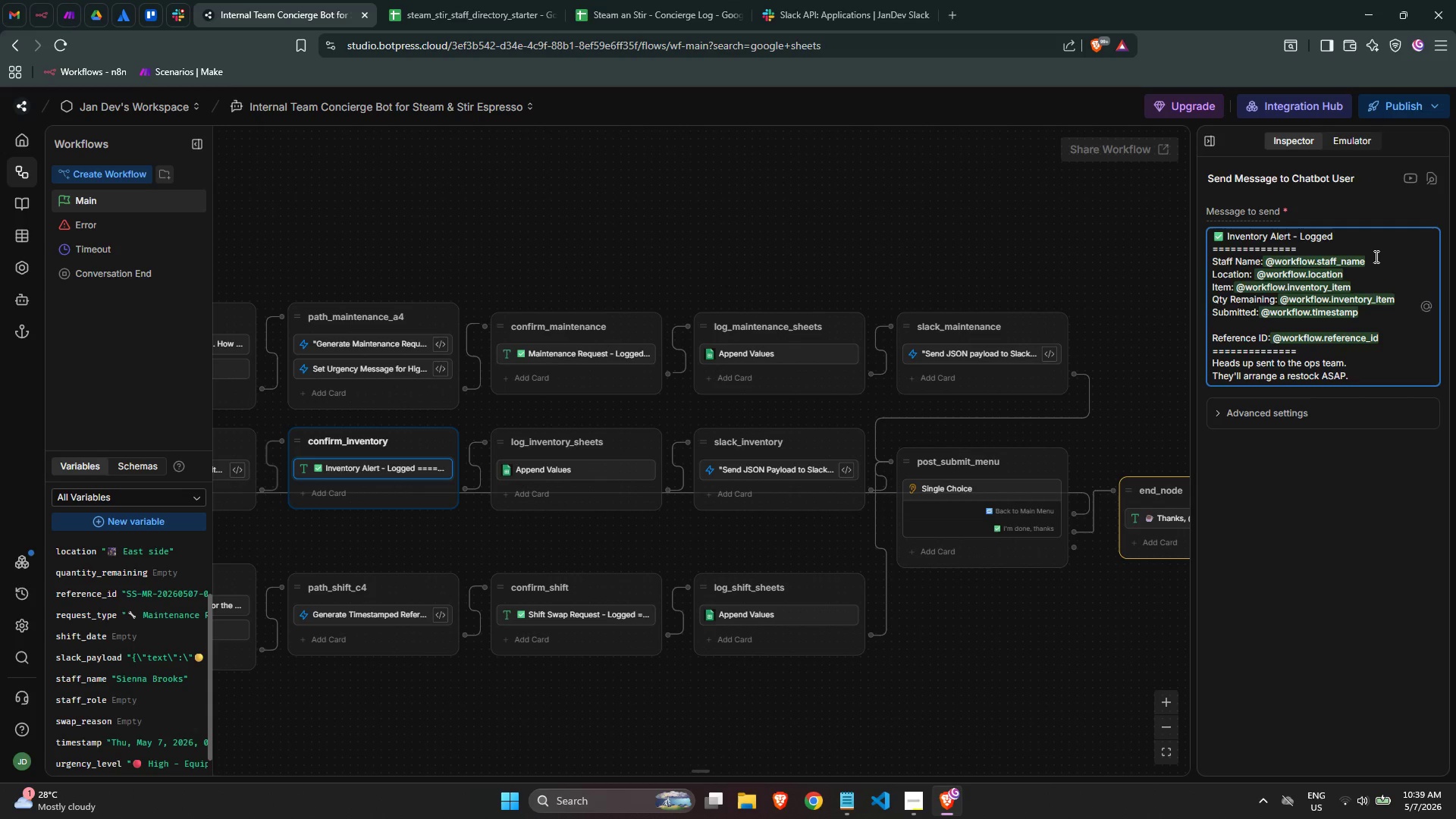 
key(Backspace)
 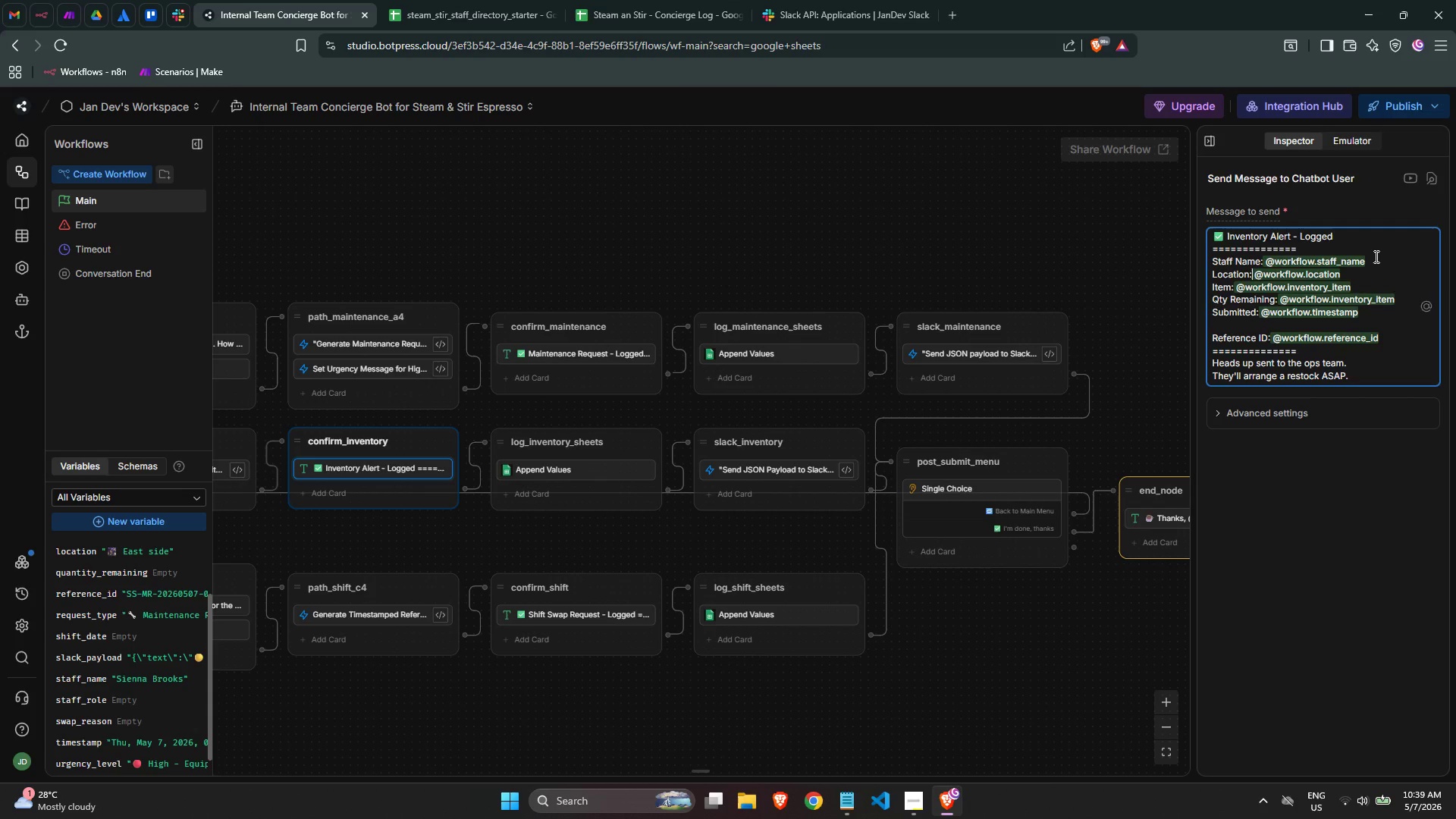 
key(Space)
 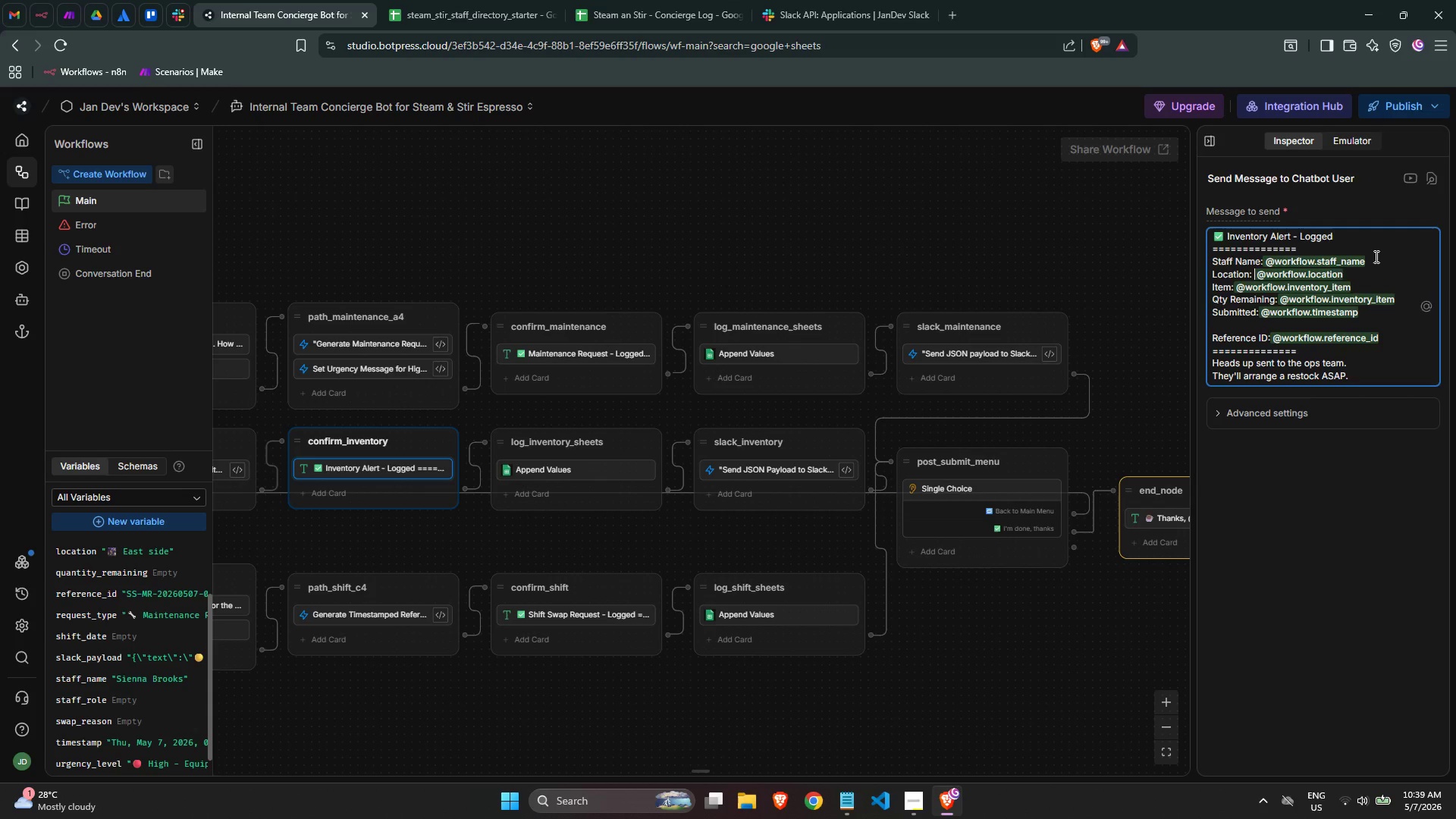 
key(Backspace)
 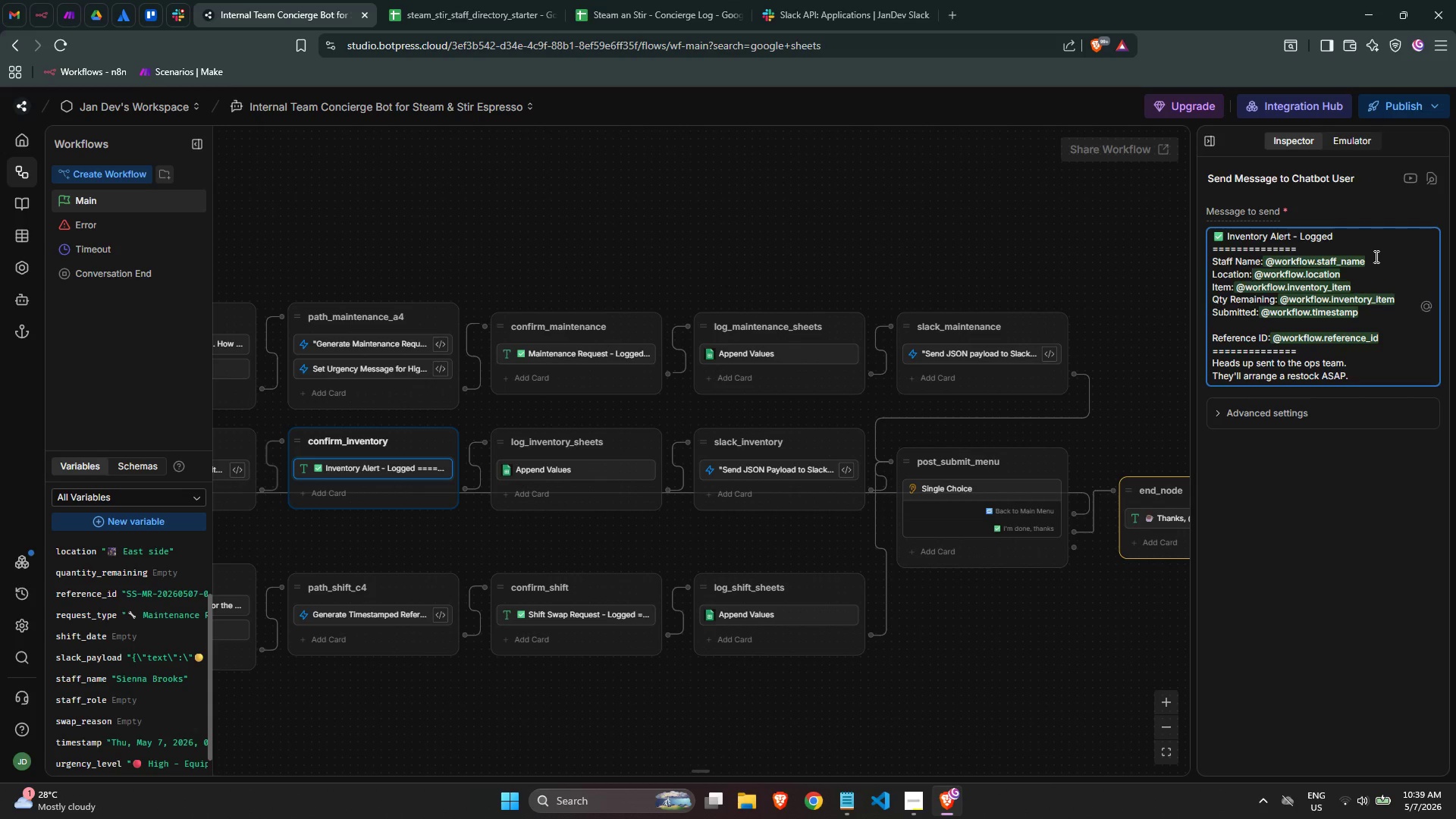 
key(Backspace)
 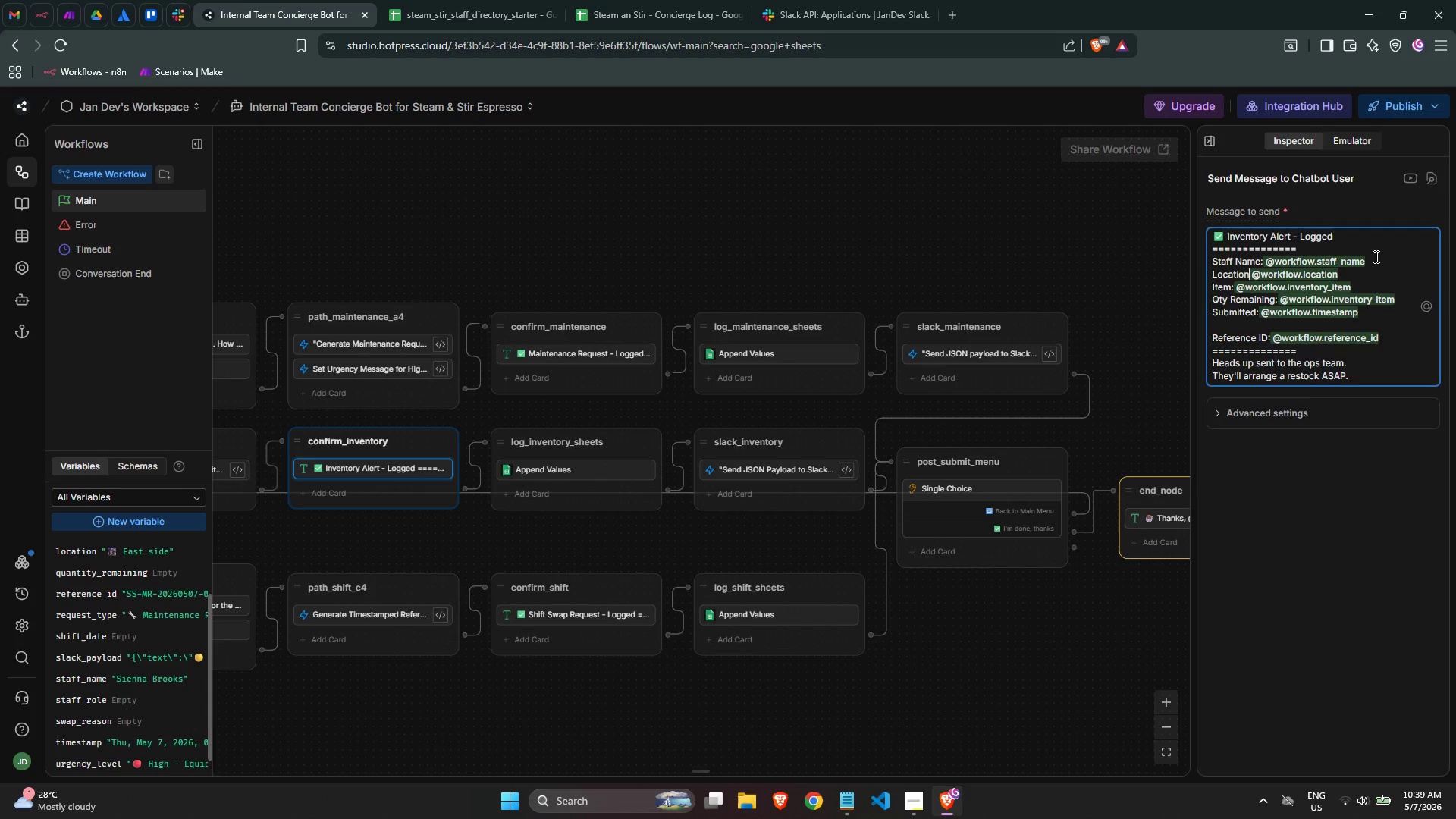 
key(Shift+Semicolon)
 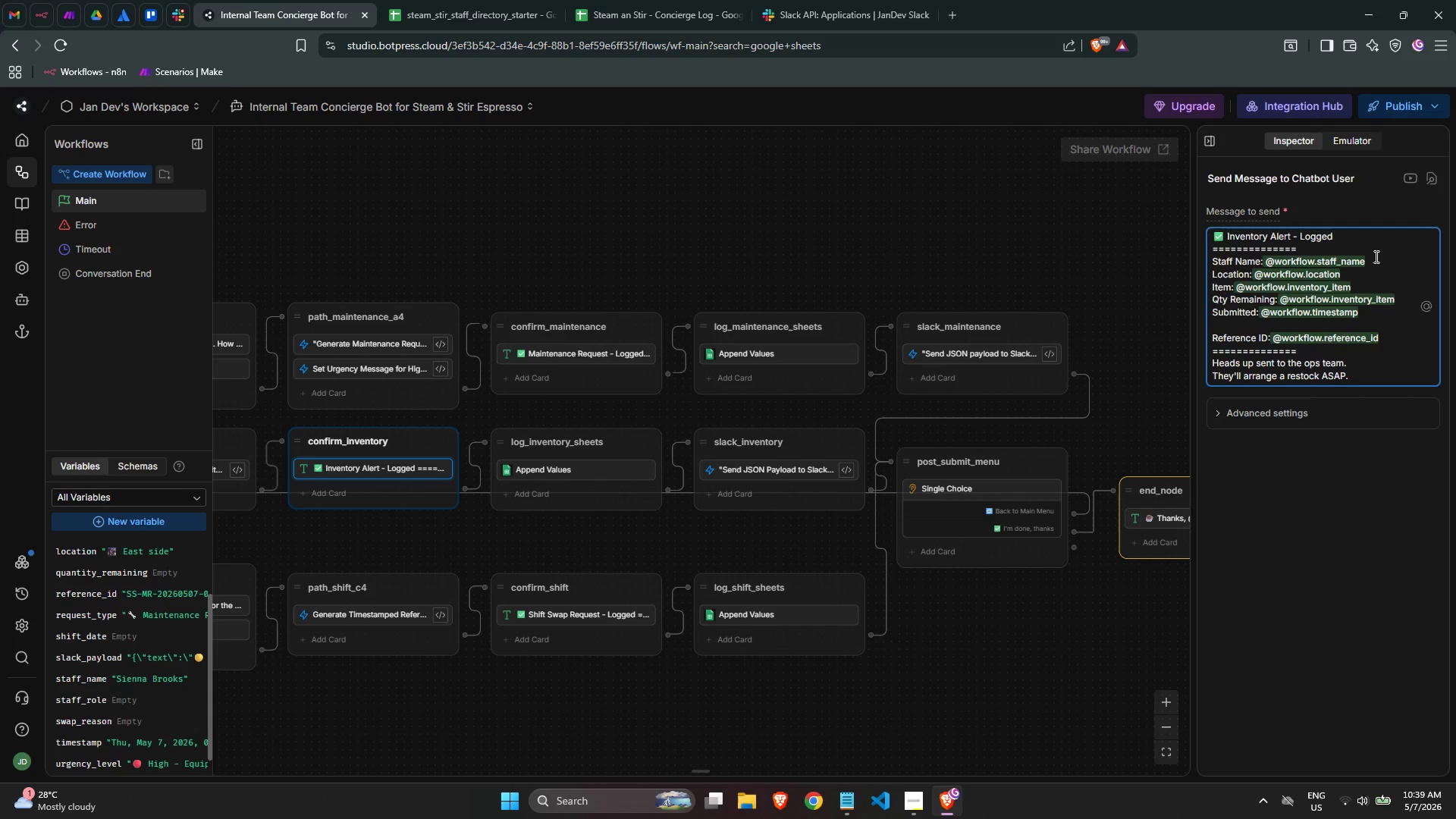 
key(Space)
 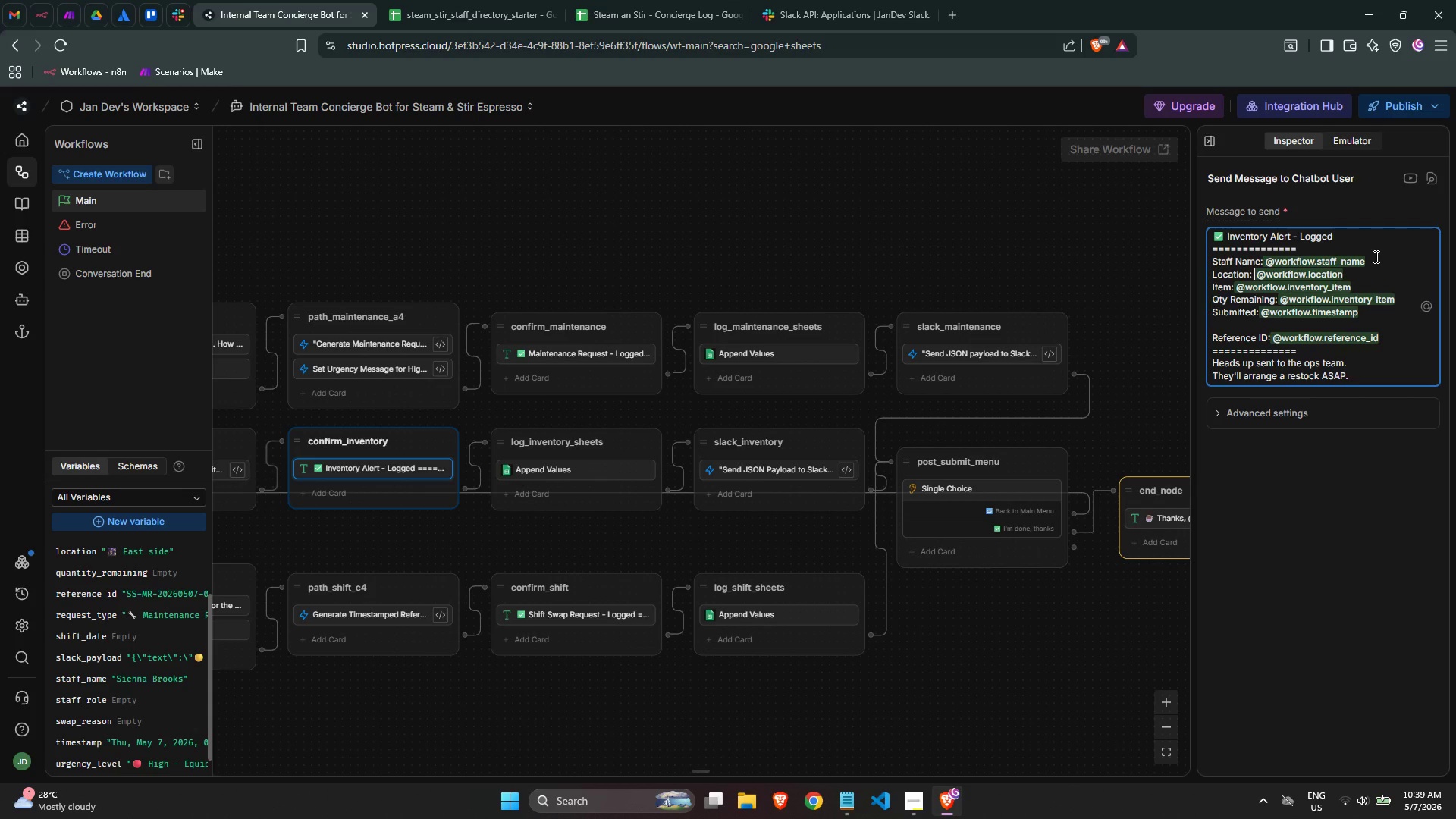 
key(ArrowDown)
 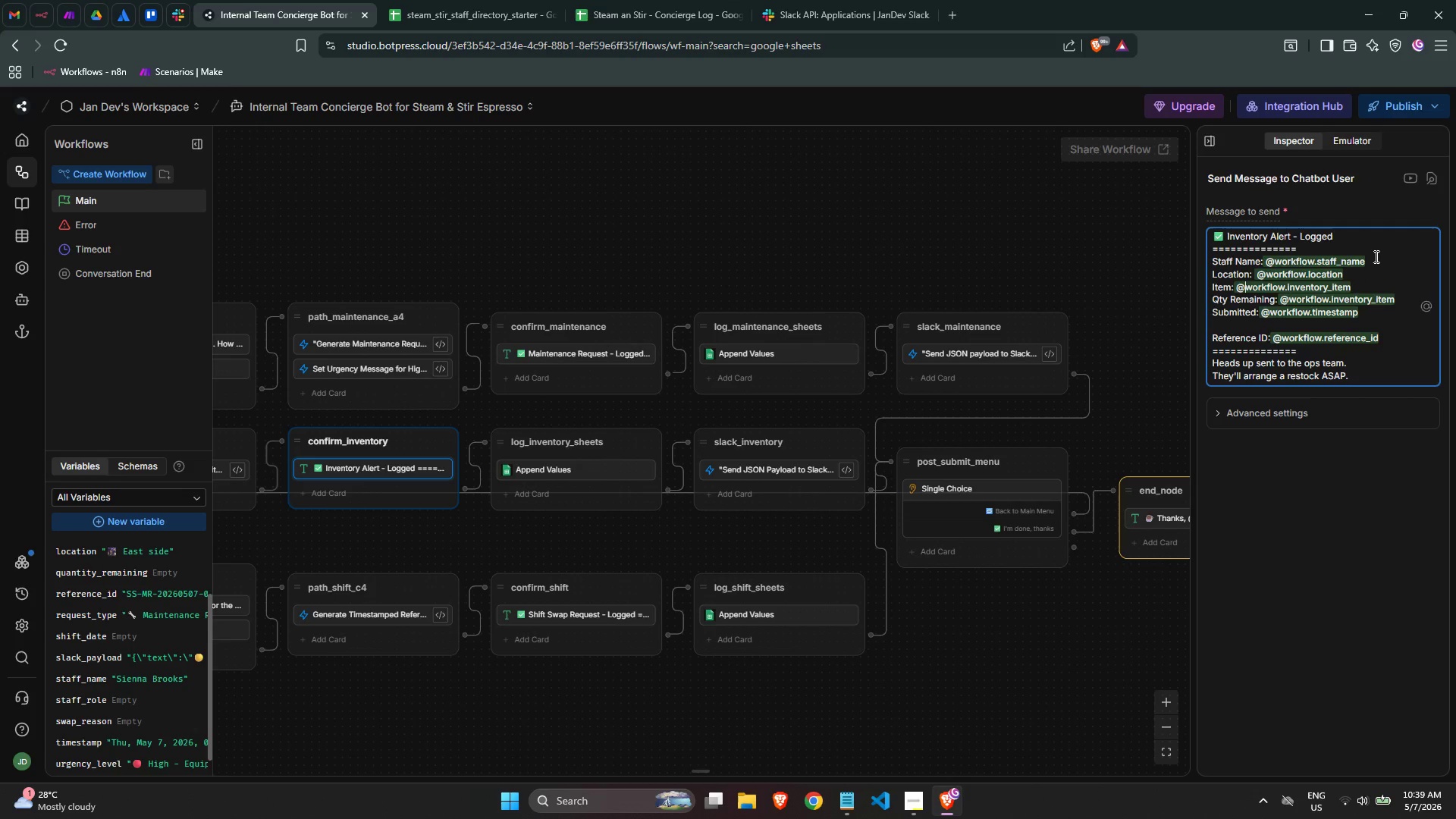 
key(ArrowLeft)
 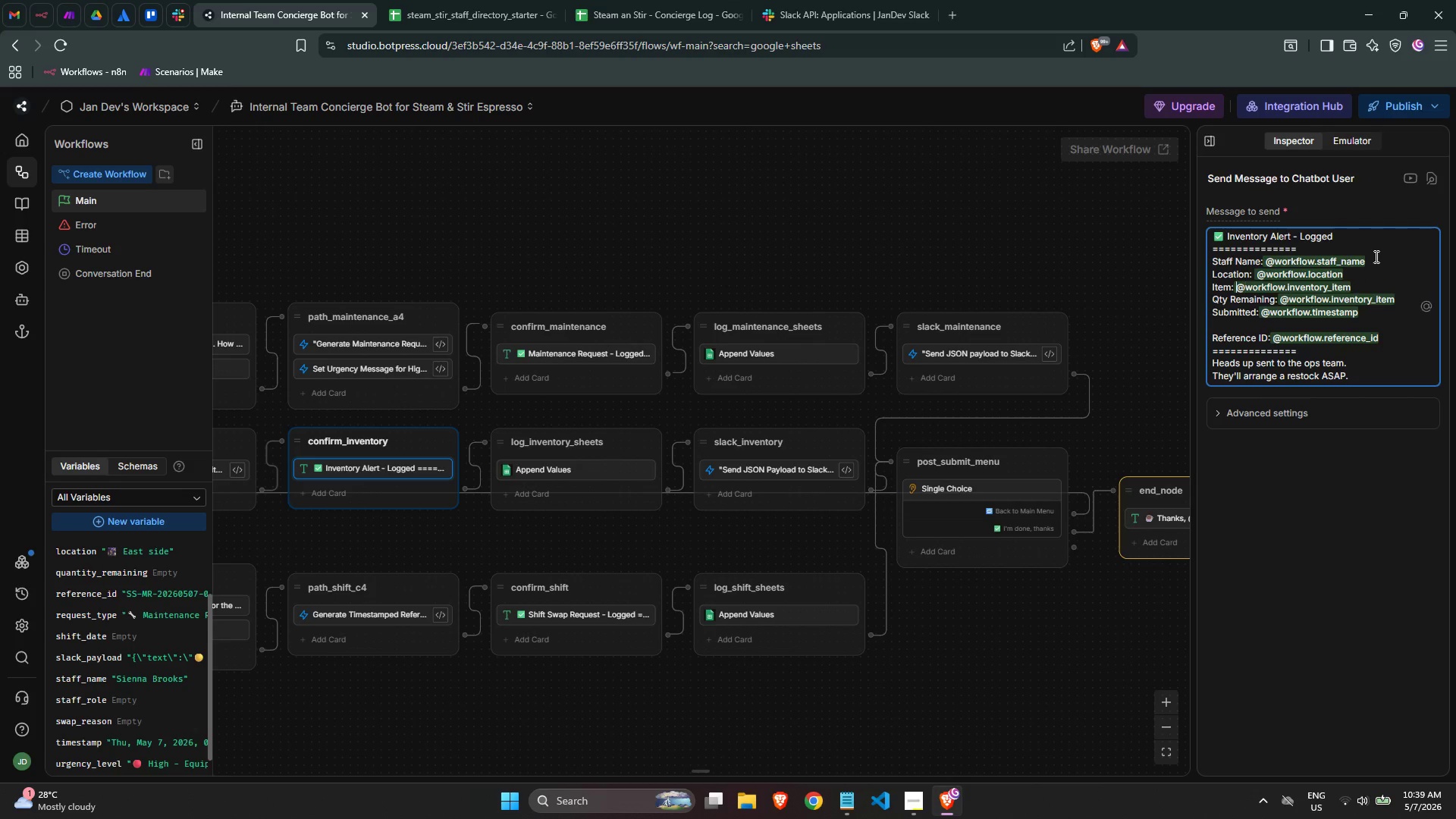 
key(ArrowLeft)
 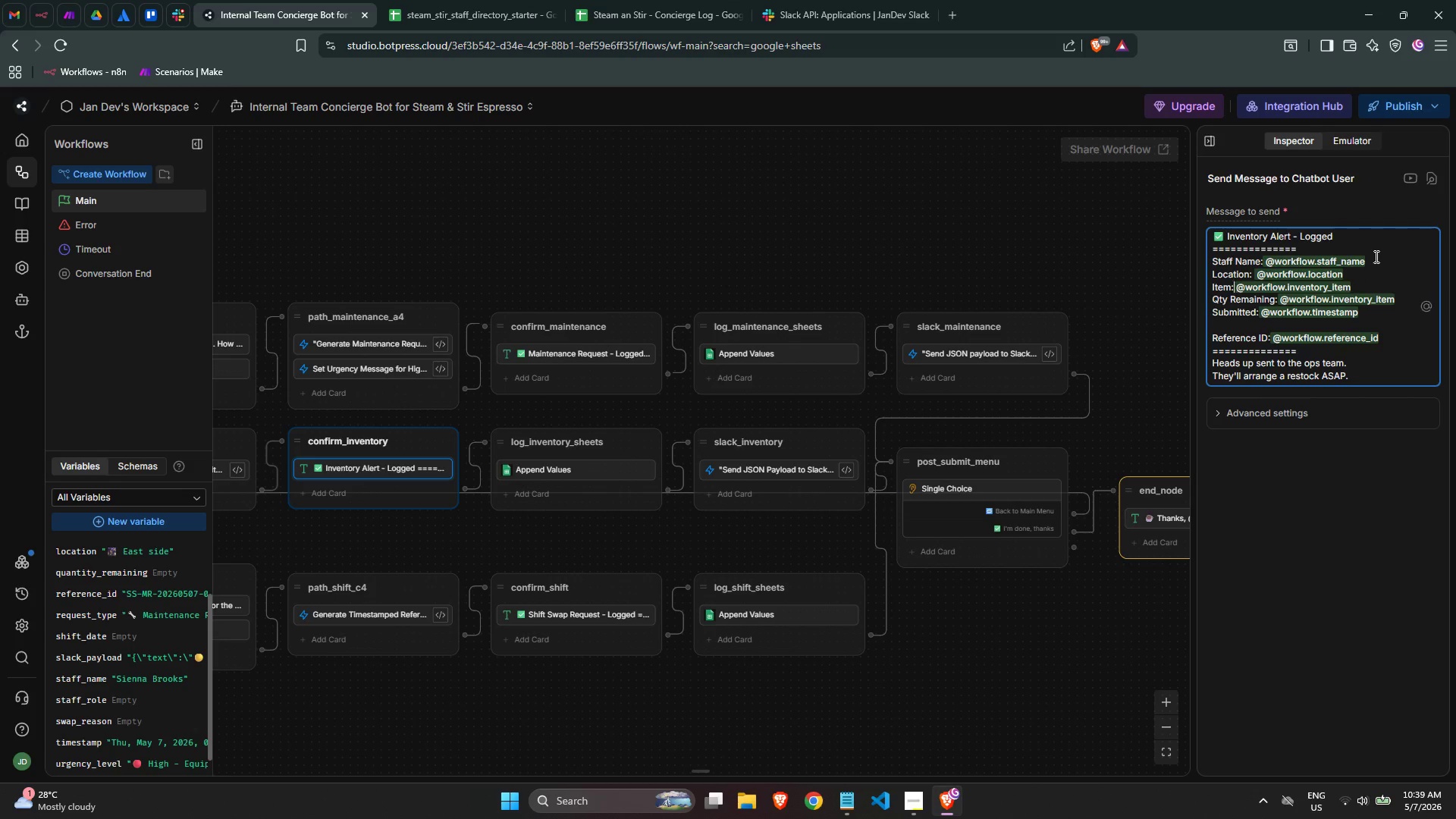 
key(ArrowLeft)
 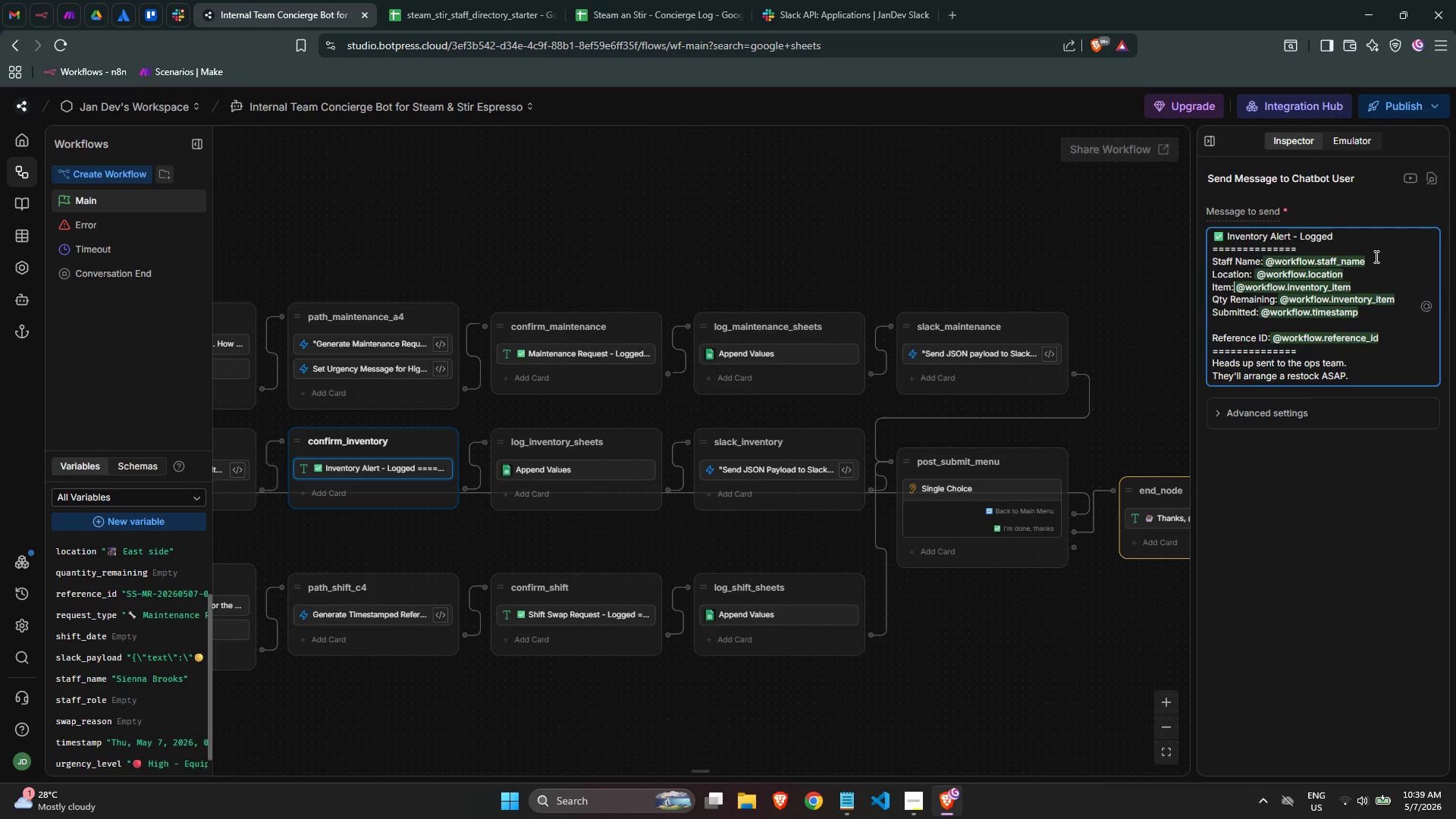 
key(Space)
 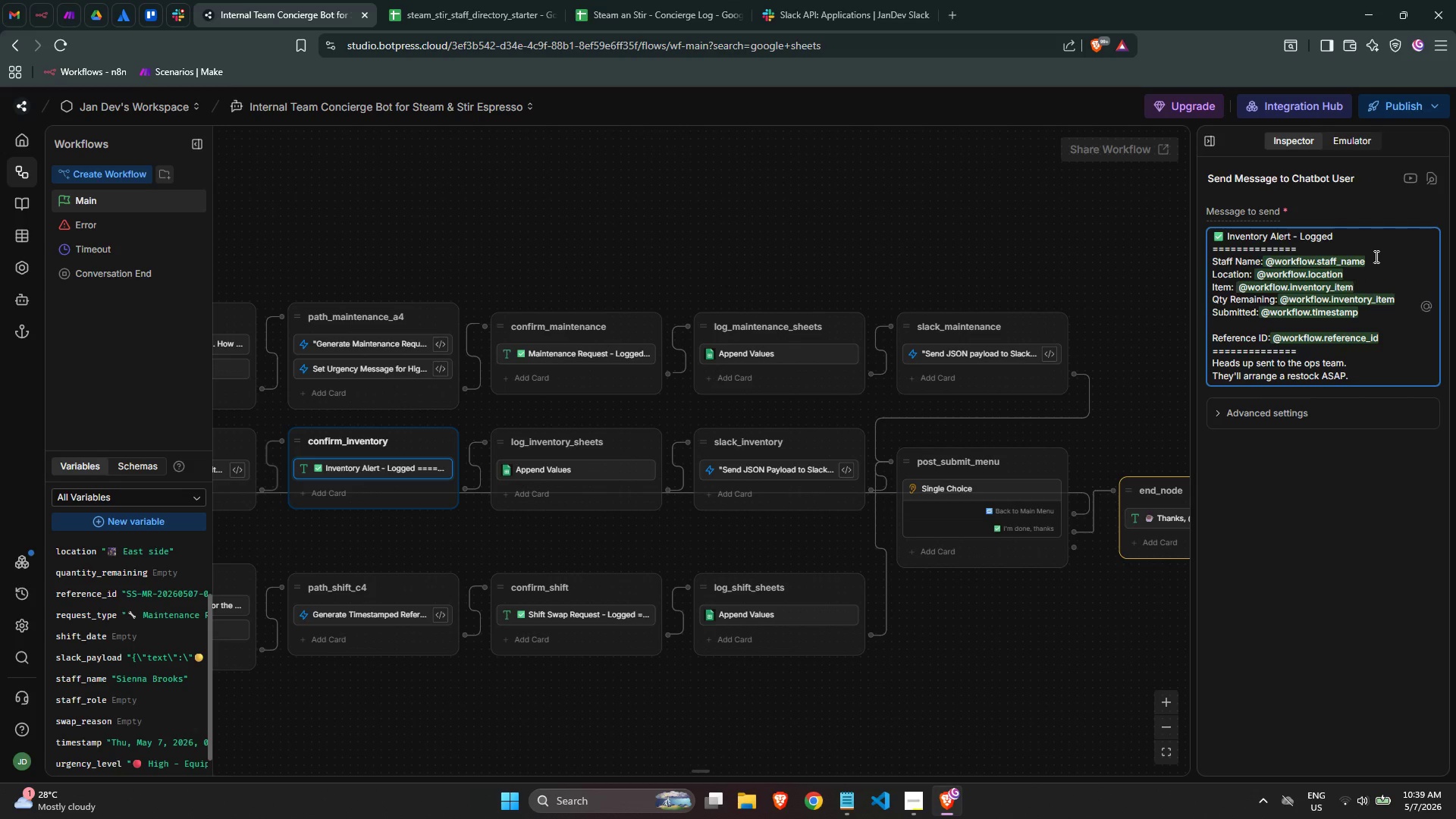 
key(ArrowDown)
 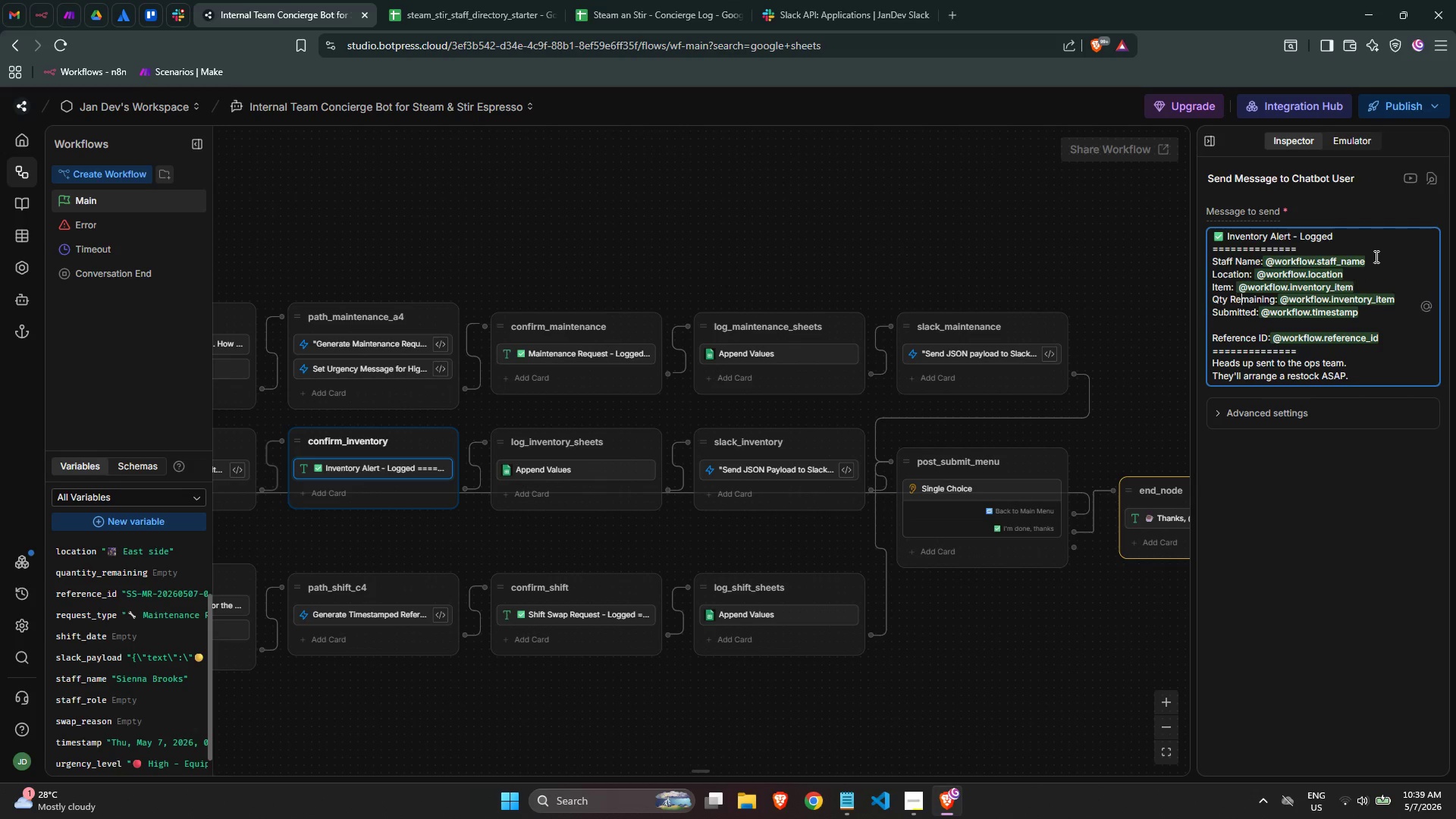 
key(ArrowRight)
 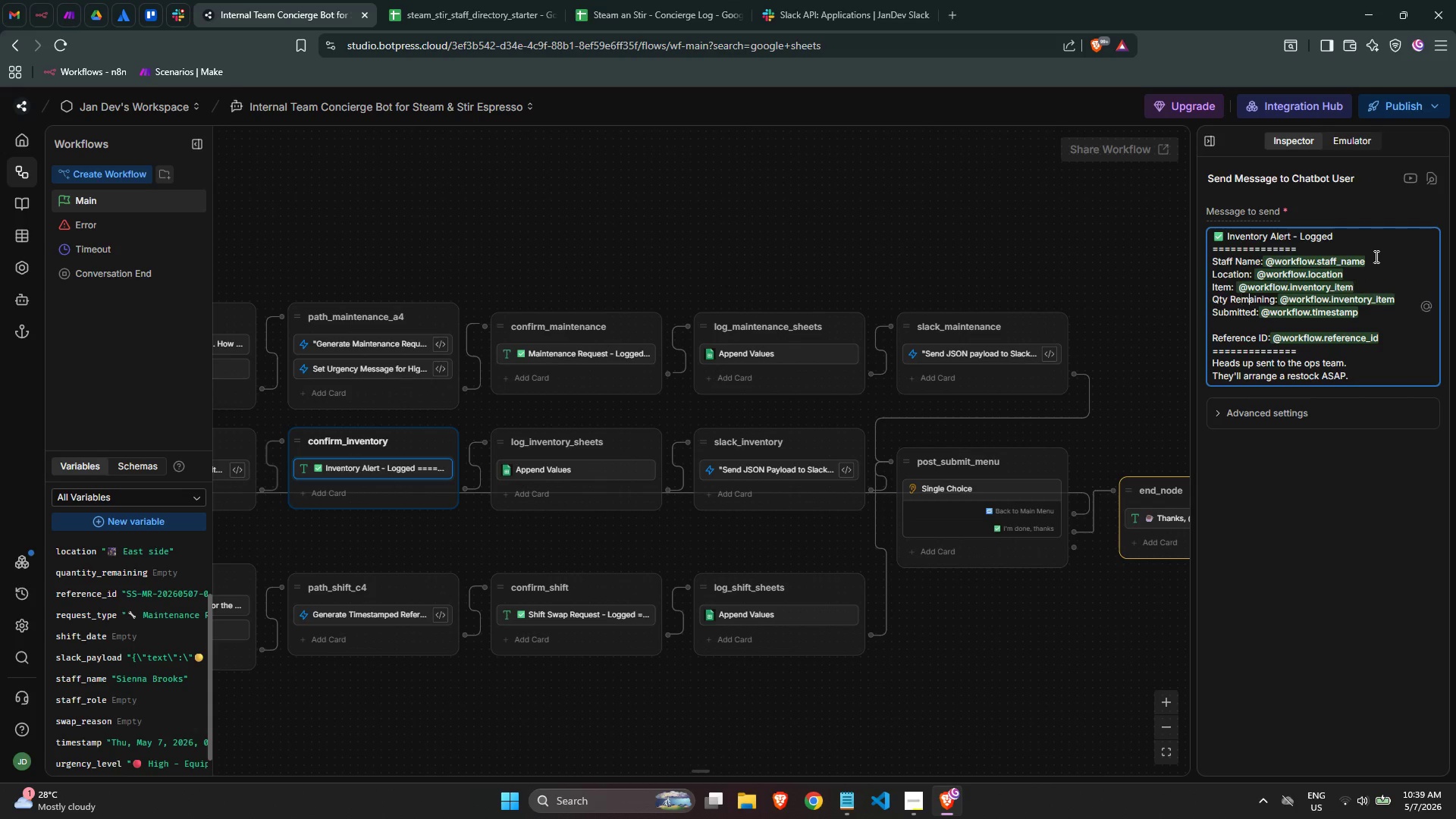 
key(ArrowRight)
 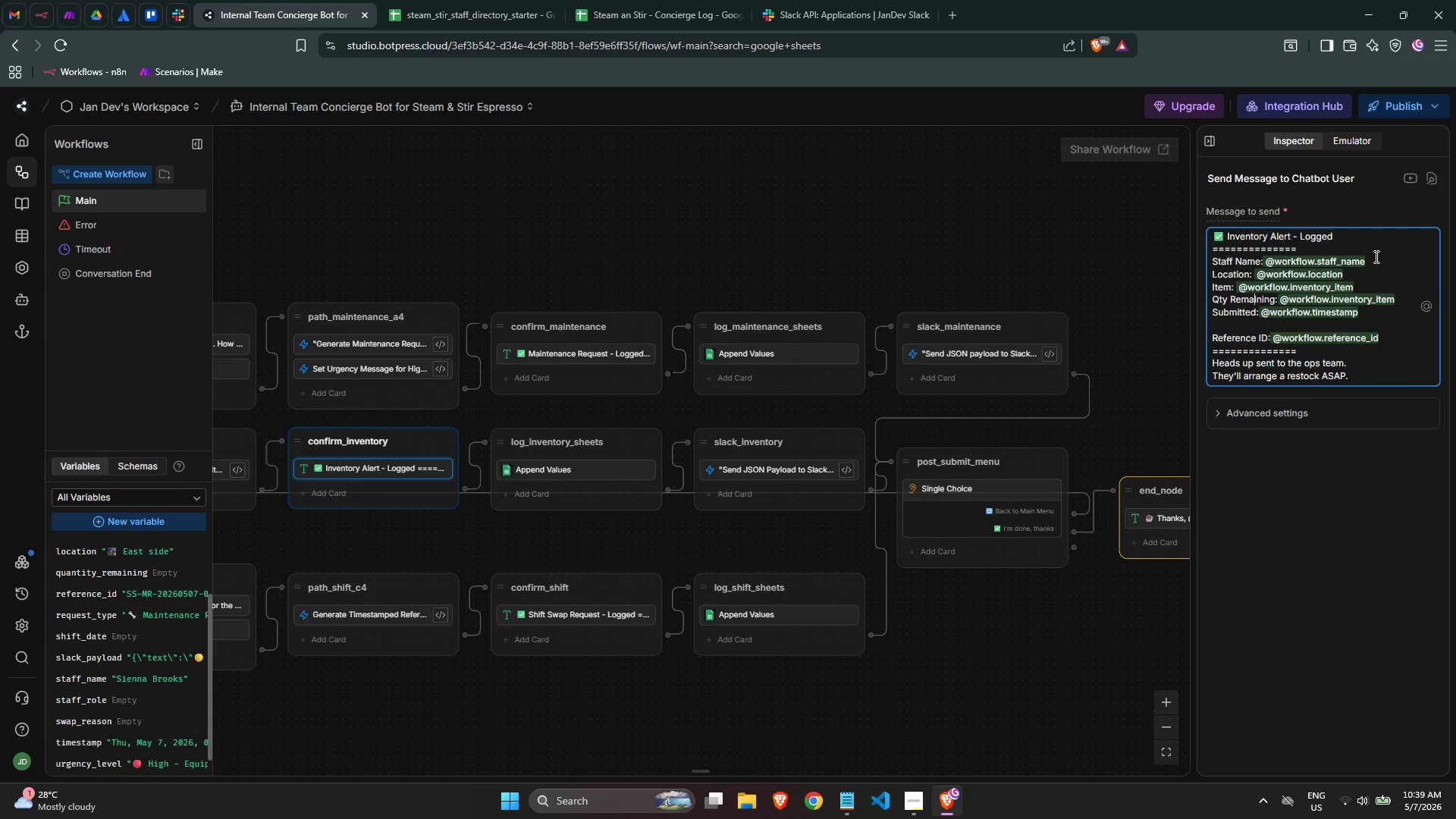 
hold_key(key=ArrowRight, duration=0.64)
 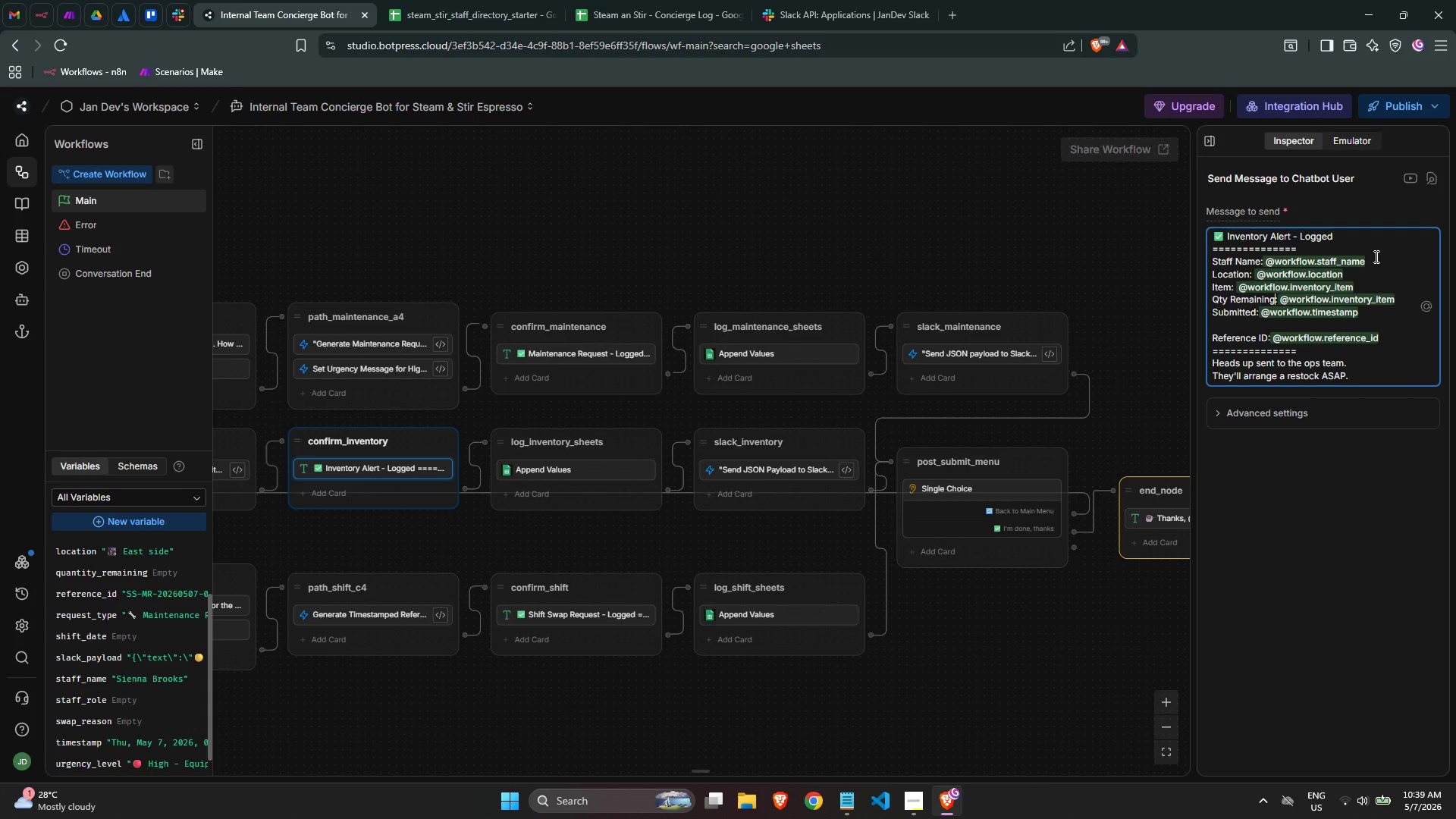 
key(ArrowRight)
 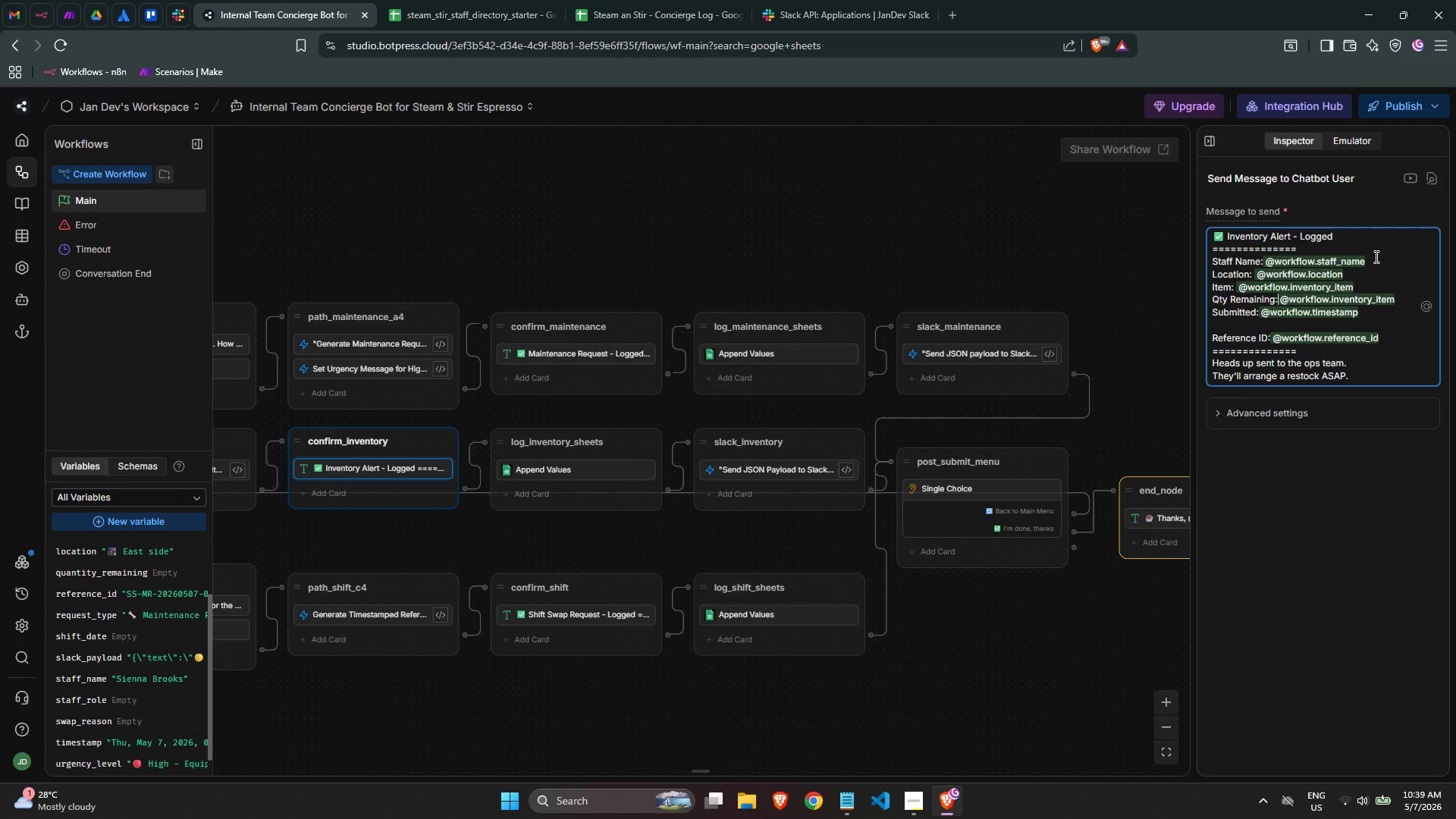 
key(ArrowRight)
 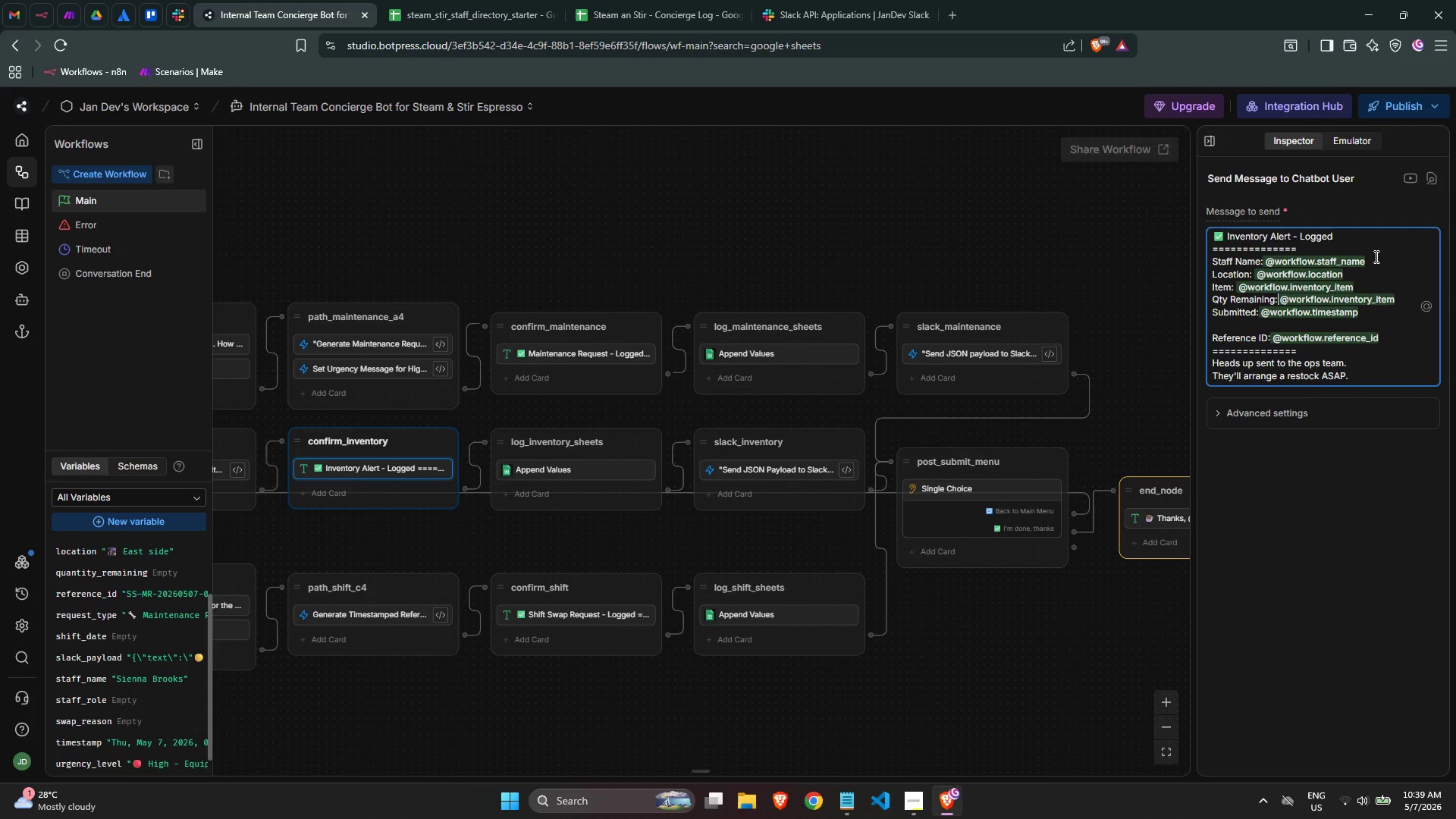 
key(Space)
 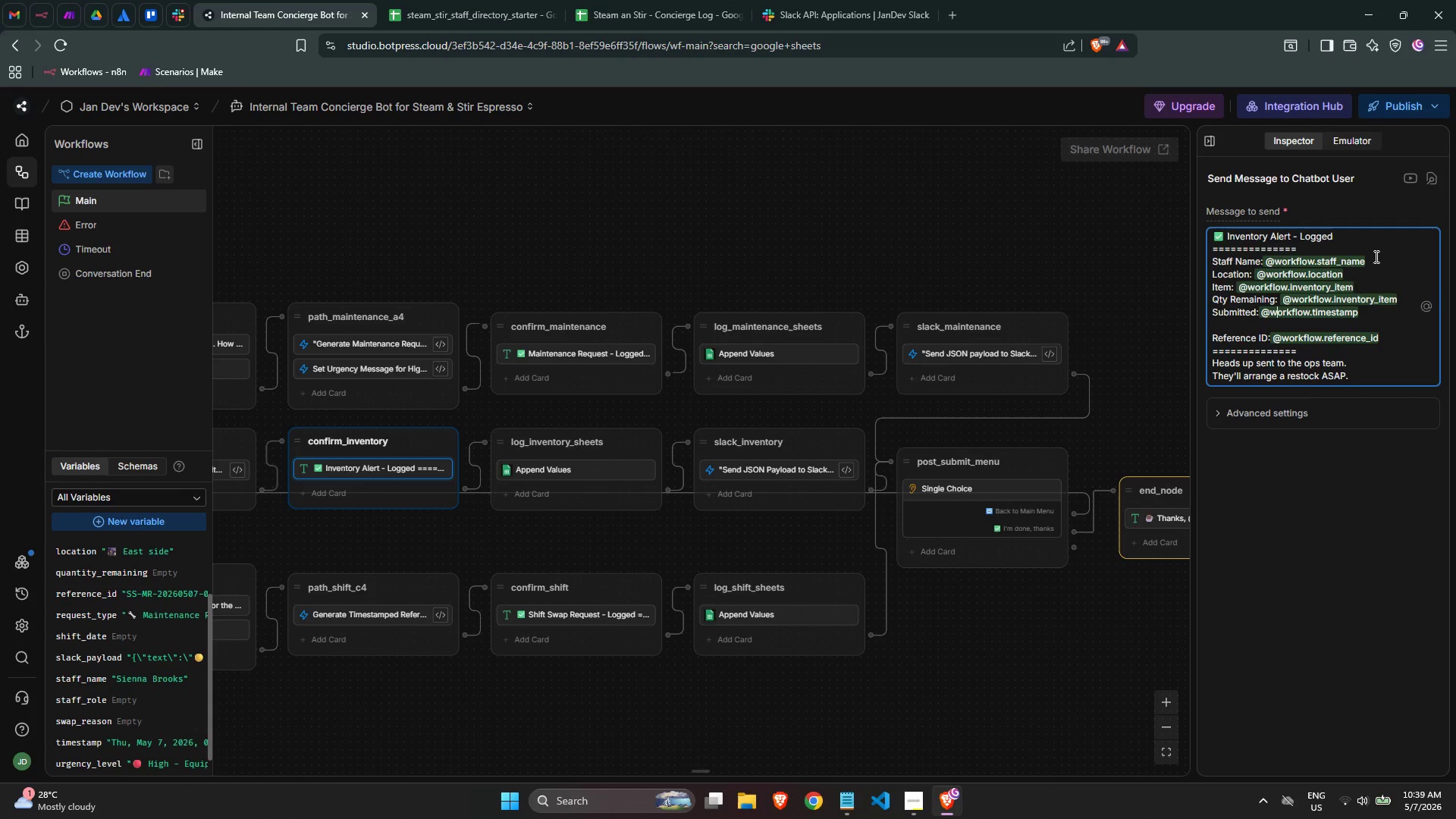 
key(ArrowDown)
 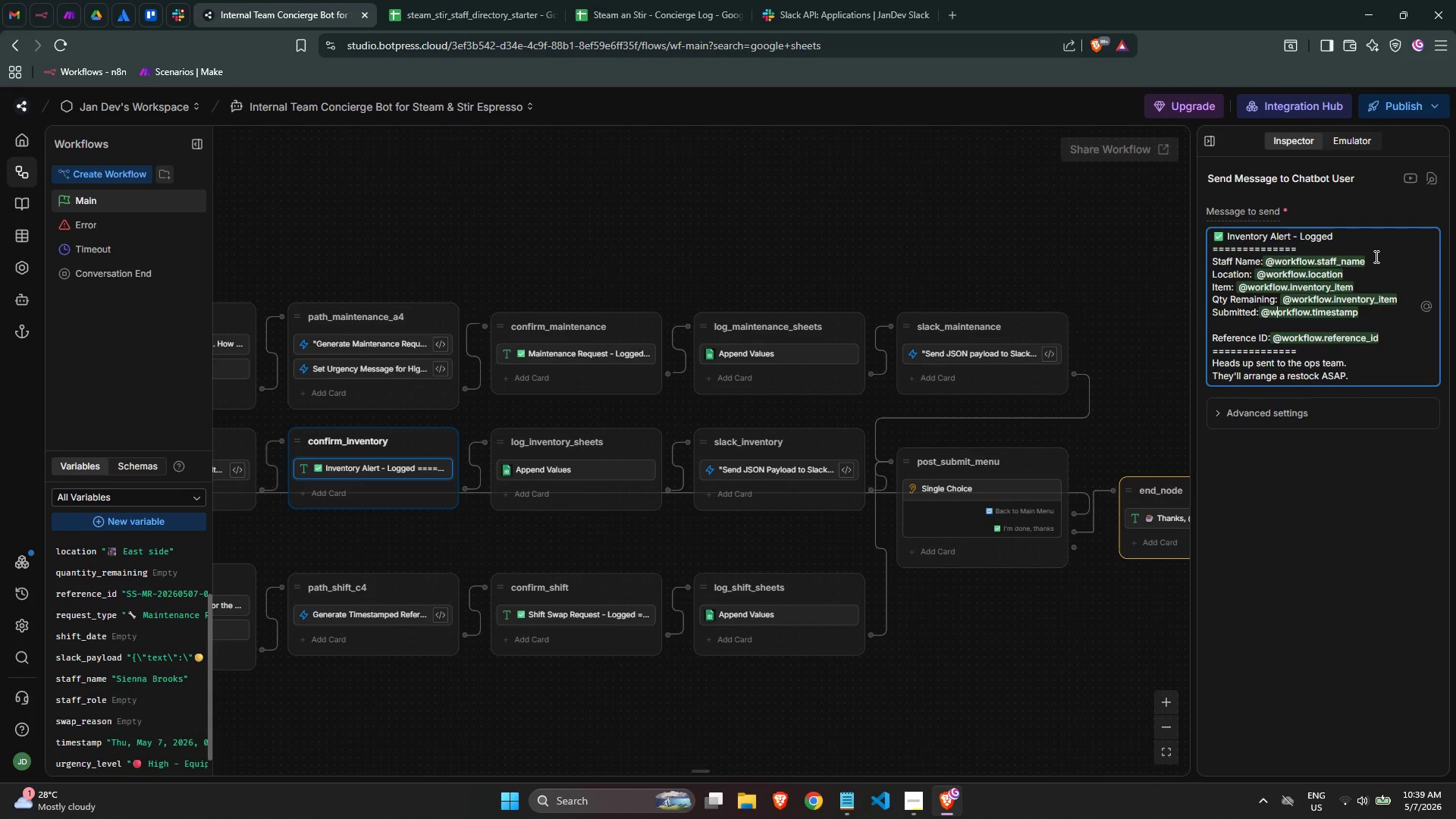 
key(ArrowLeft)
 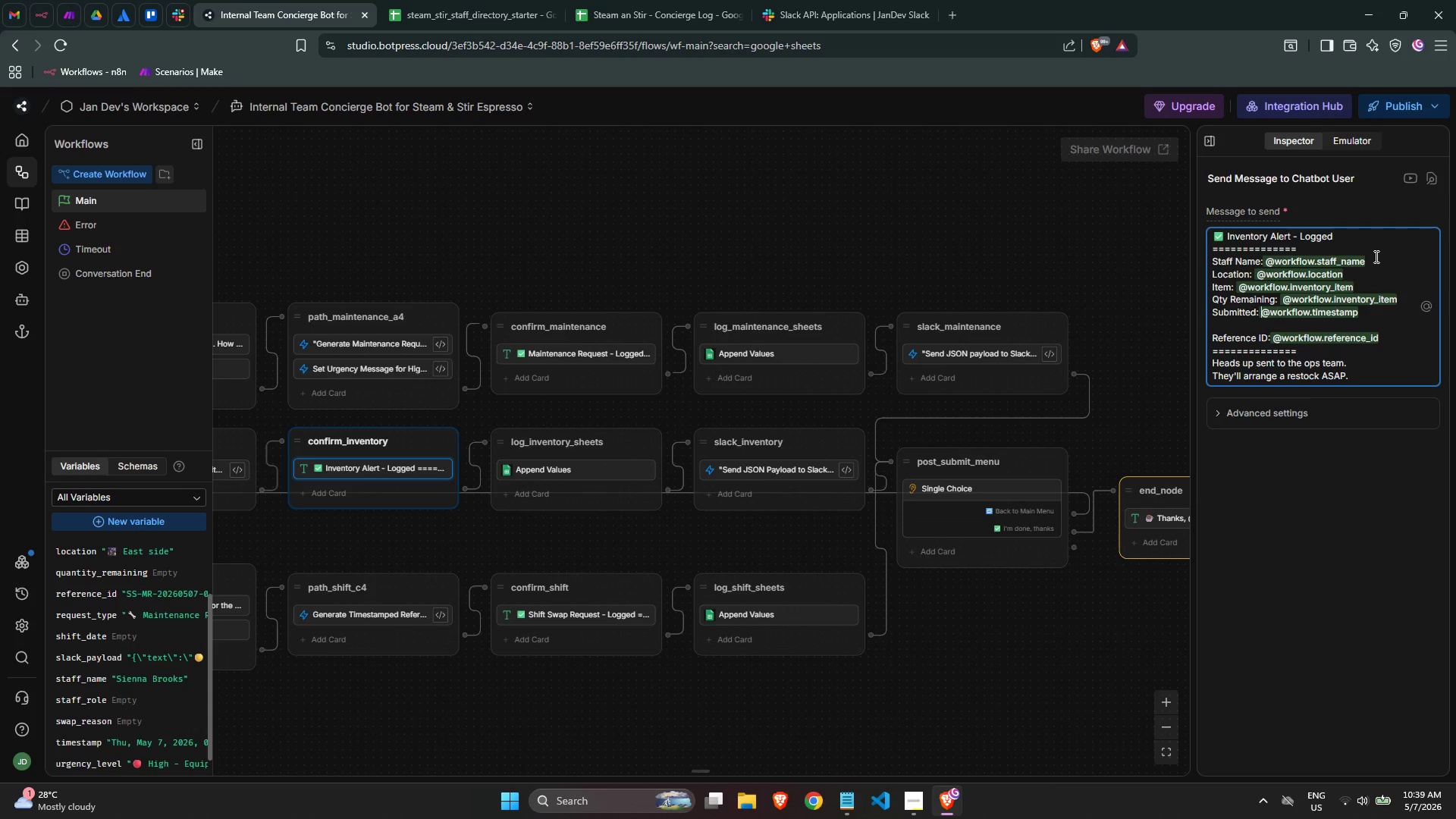 
key(ArrowLeft)
 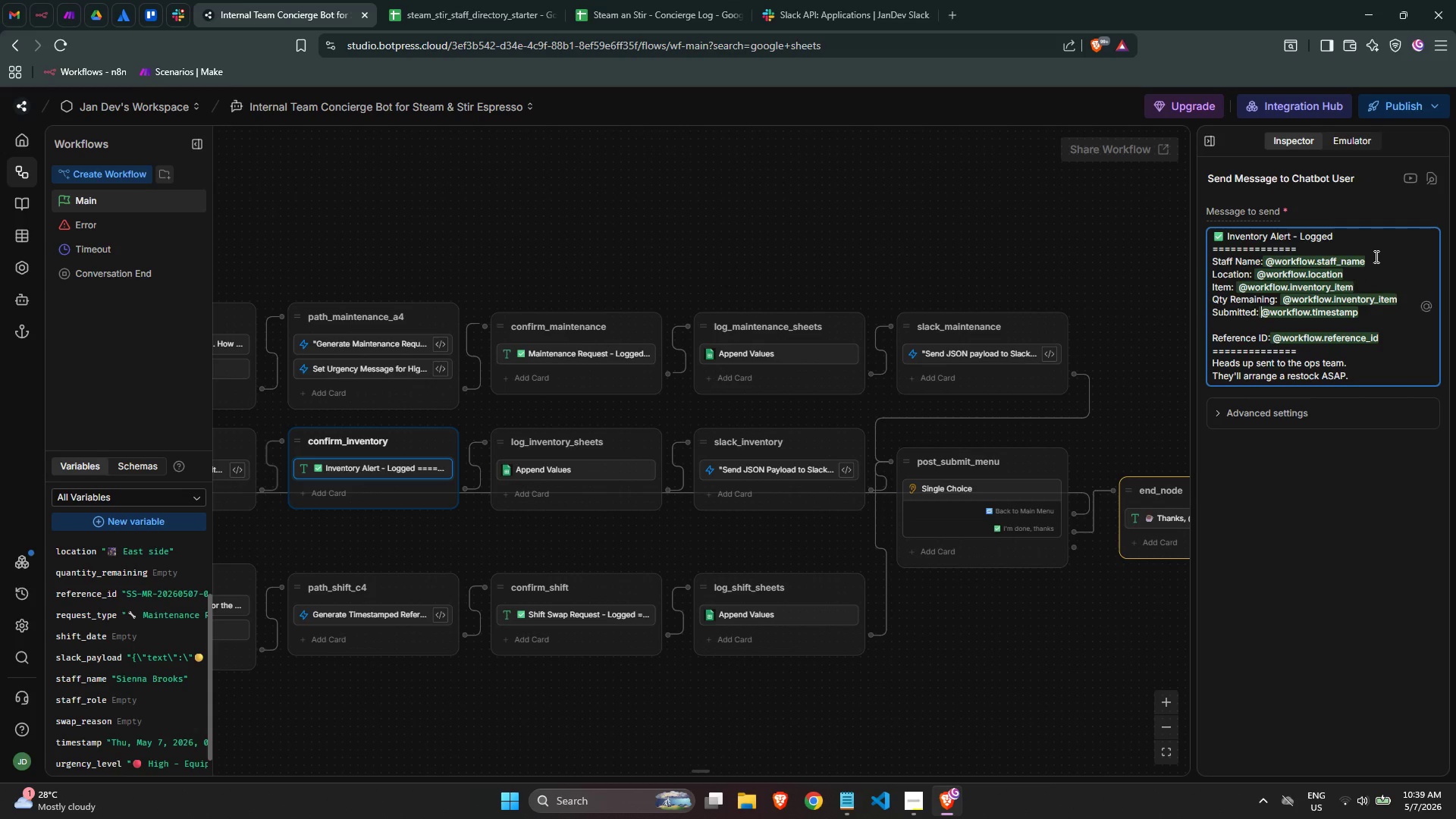 
key(ArrowLeft)
 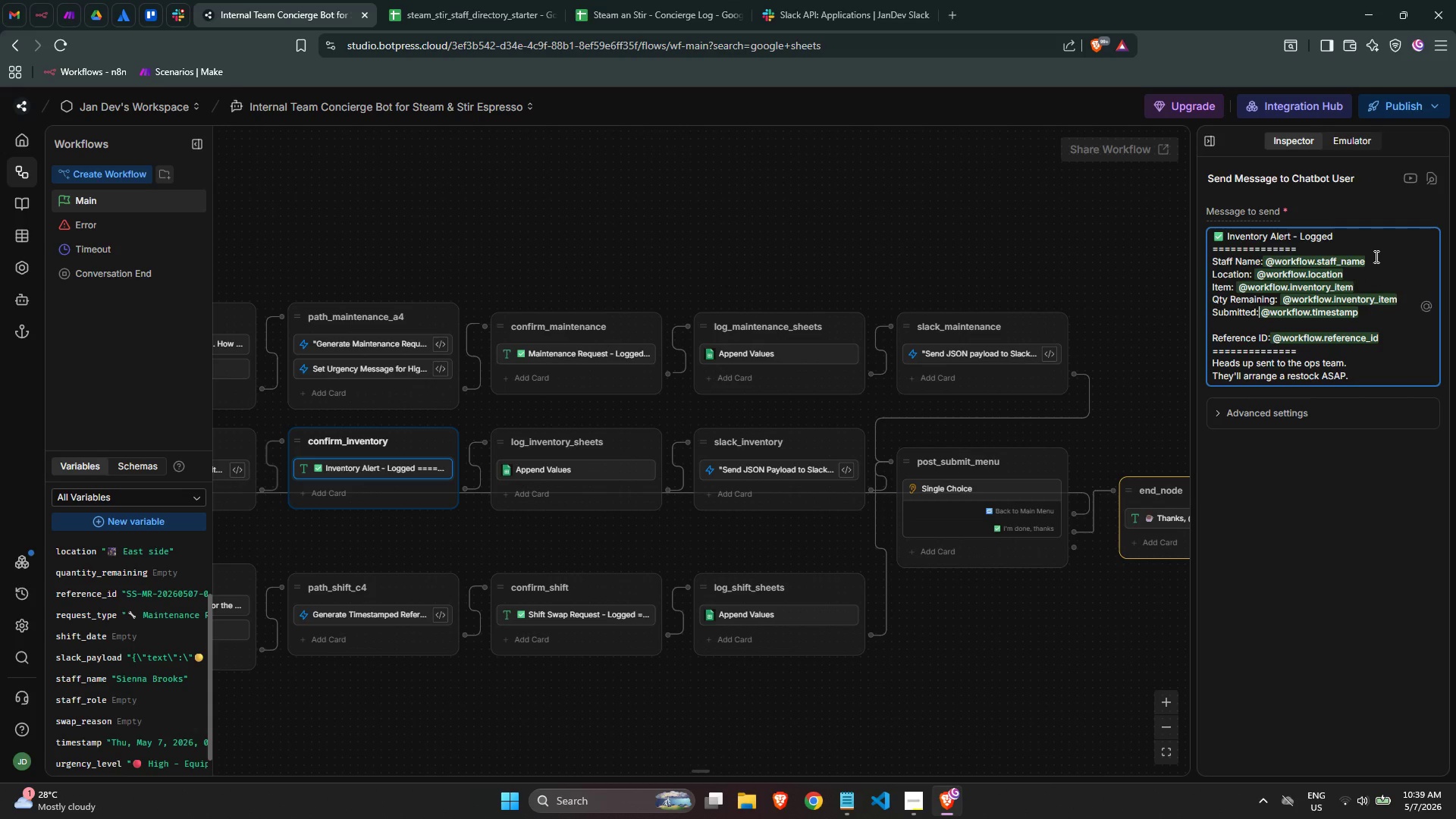 
key(Space)
 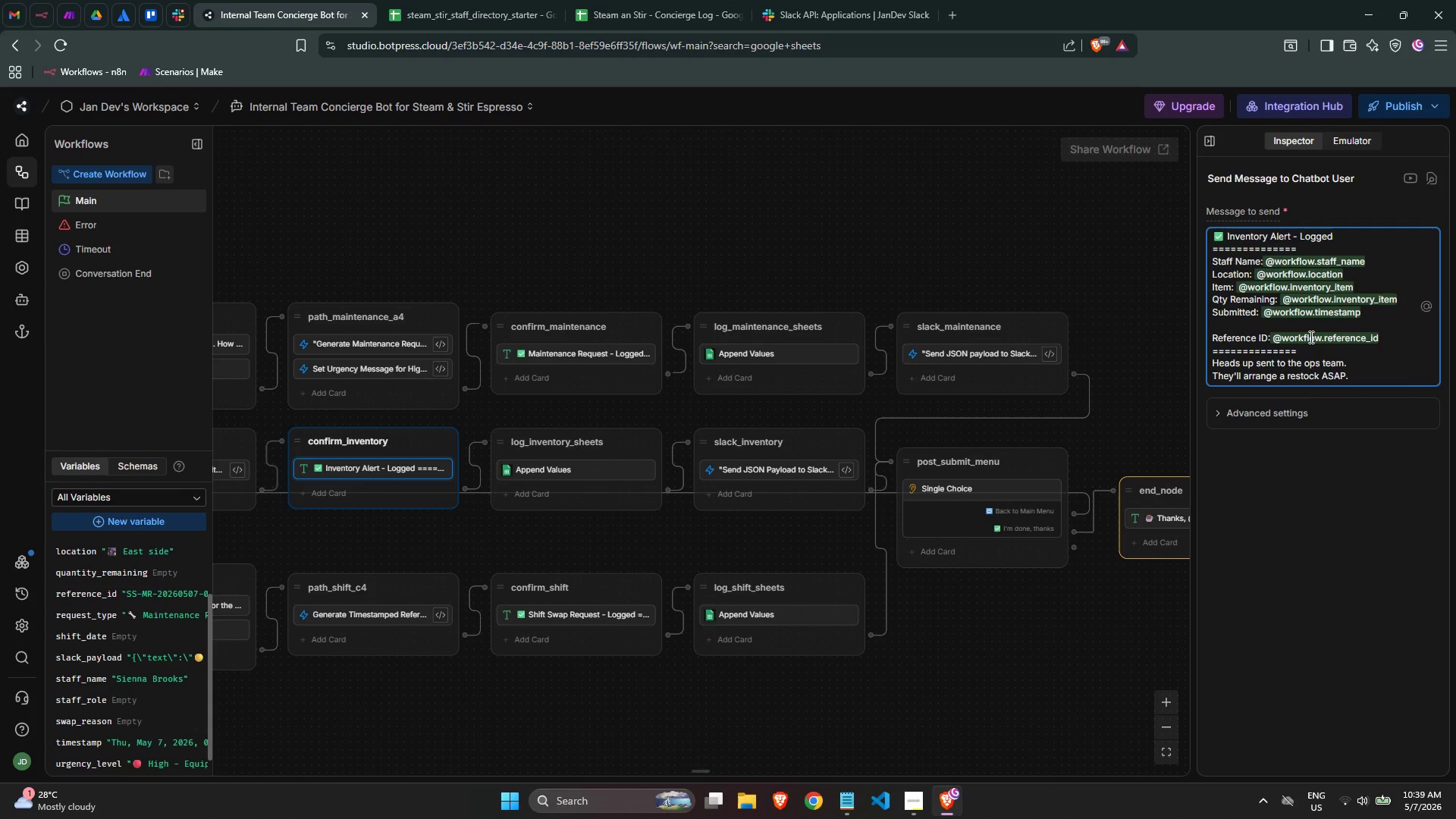 
key(ArrowDown)
 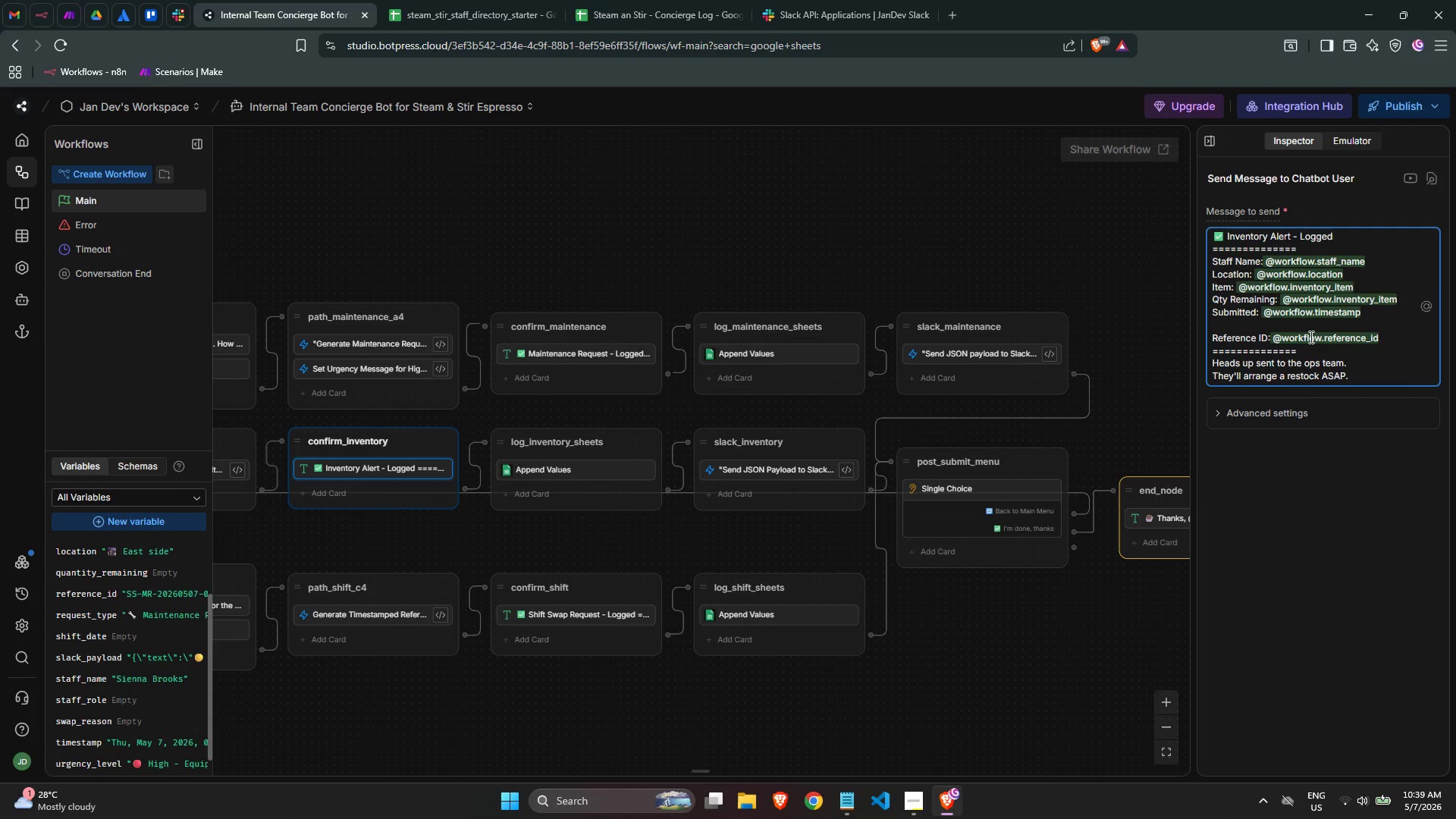 
hold_key(key=ArrowRight, duration=0.92)
 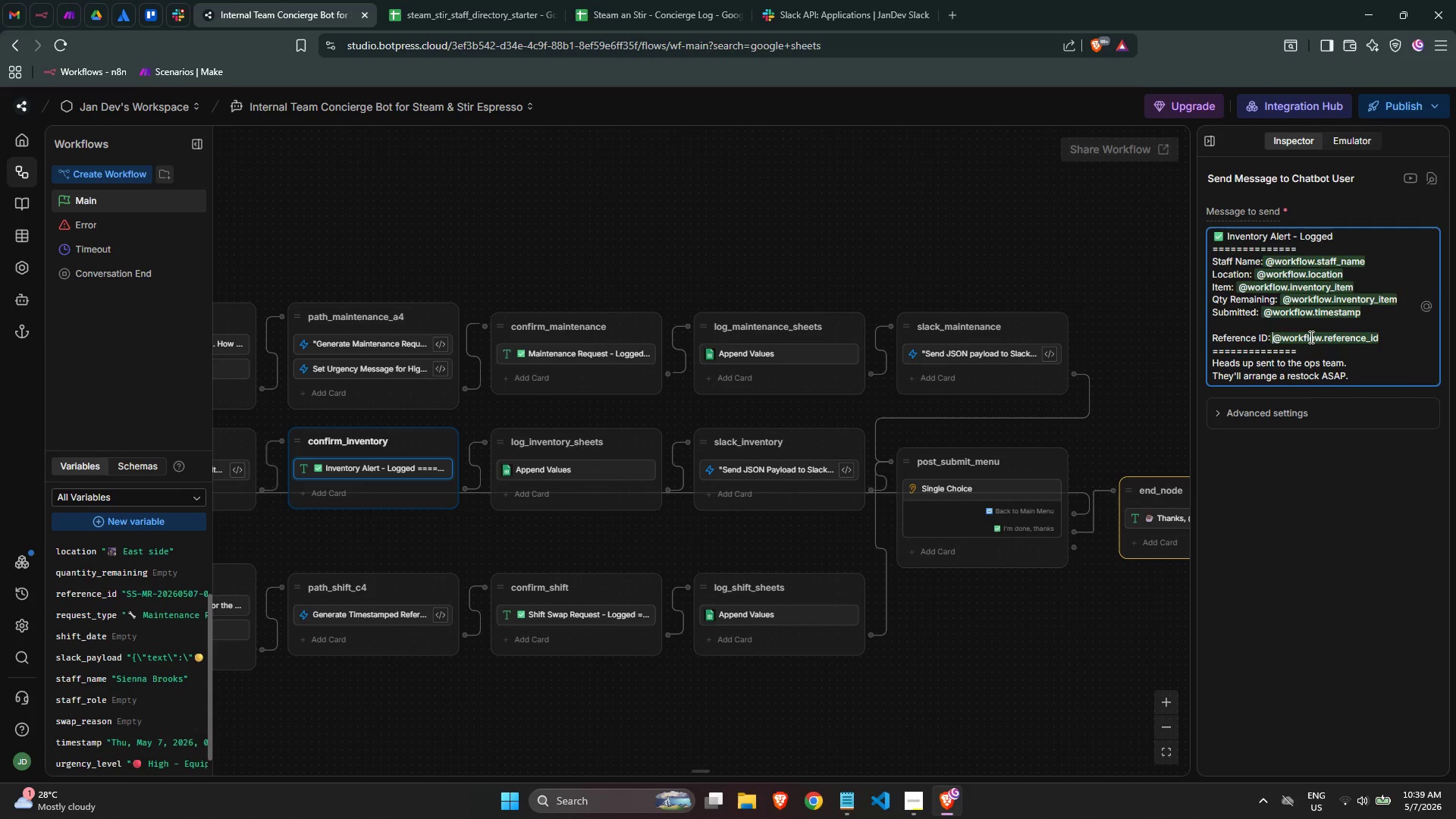 
key(ArrowRight)
 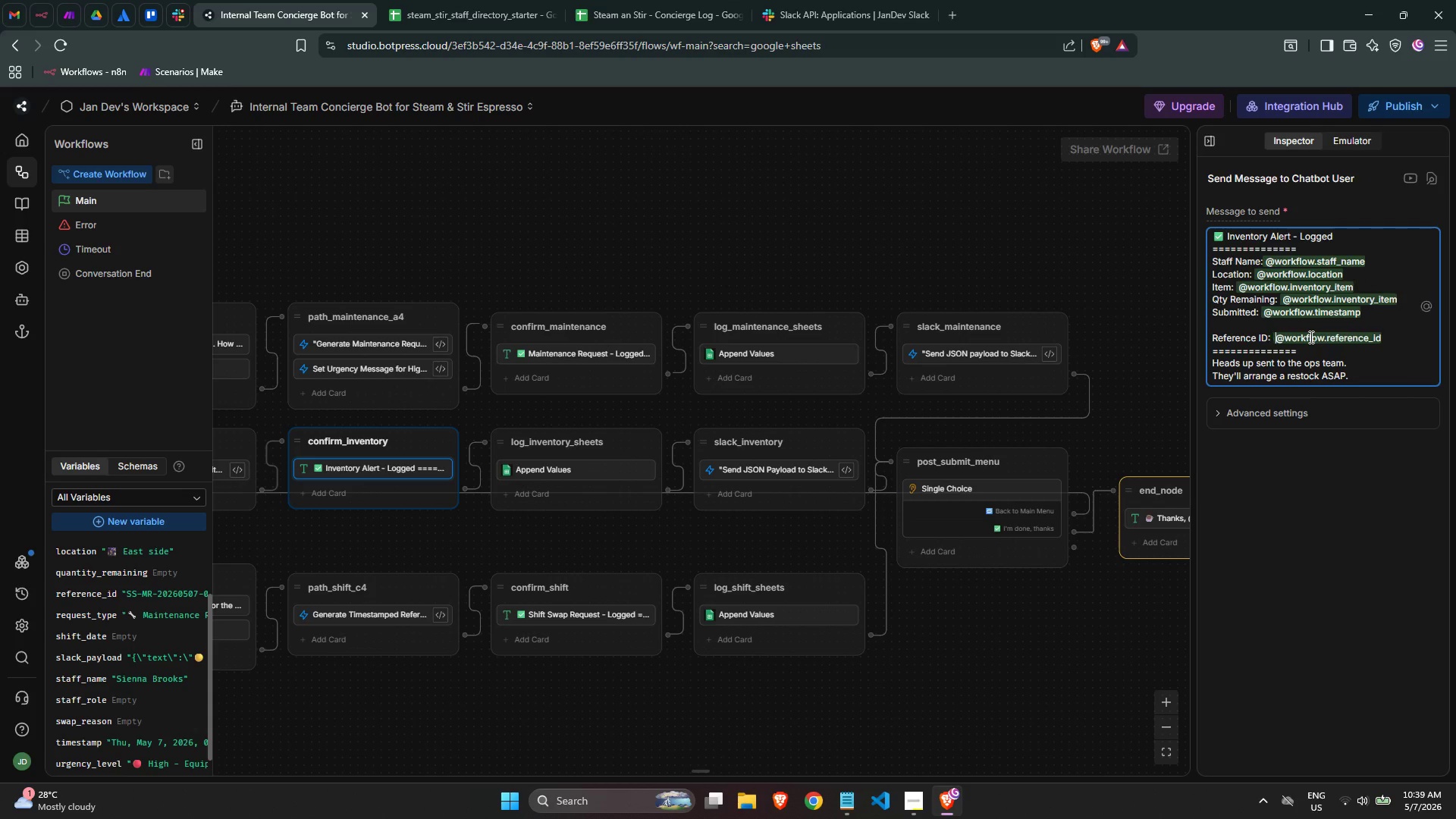 
key(Space)
 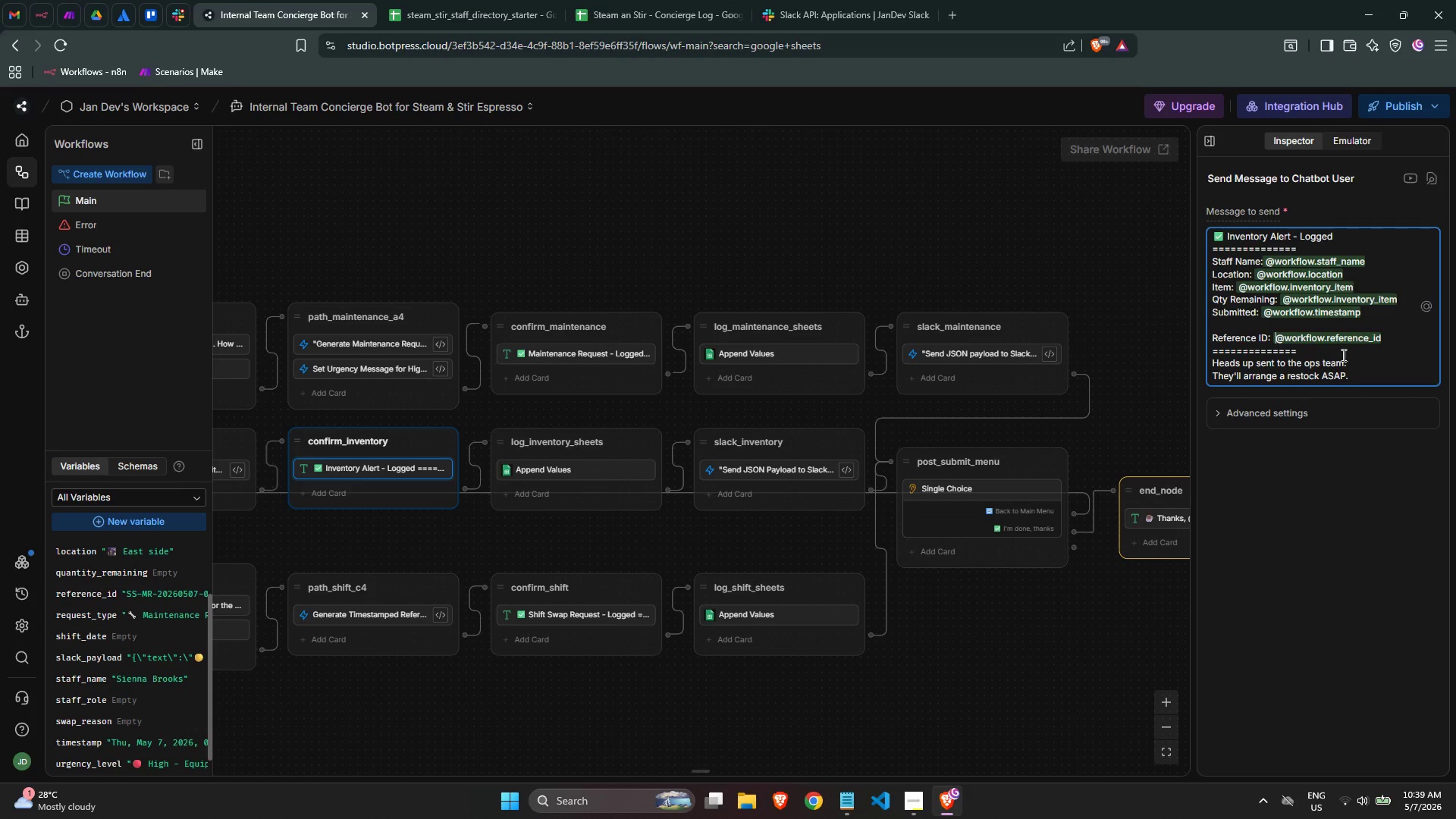 
left_click([1342, 355])
 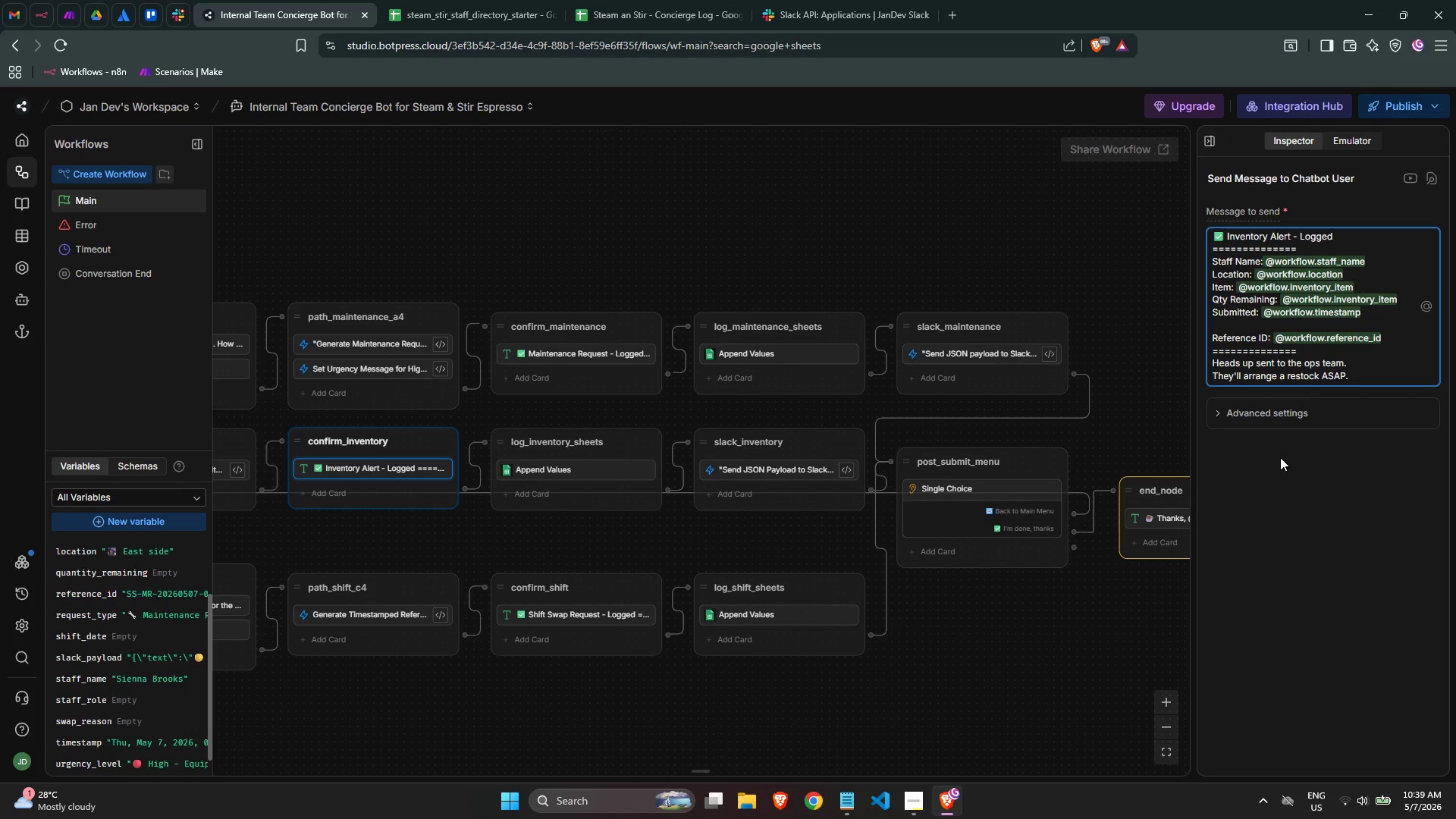 
left_click([1275, 497])
 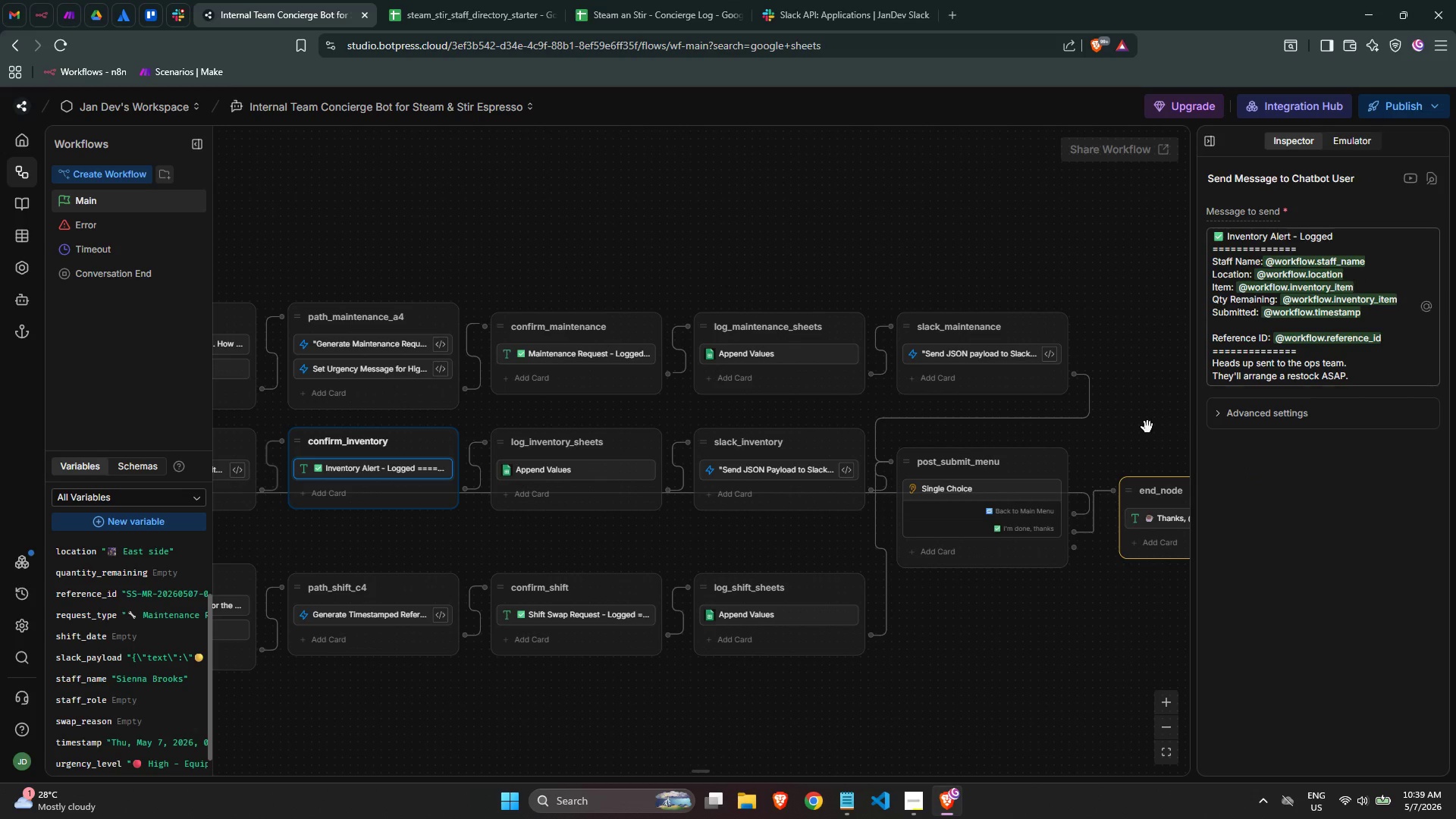 
left_click([1147, 427])
 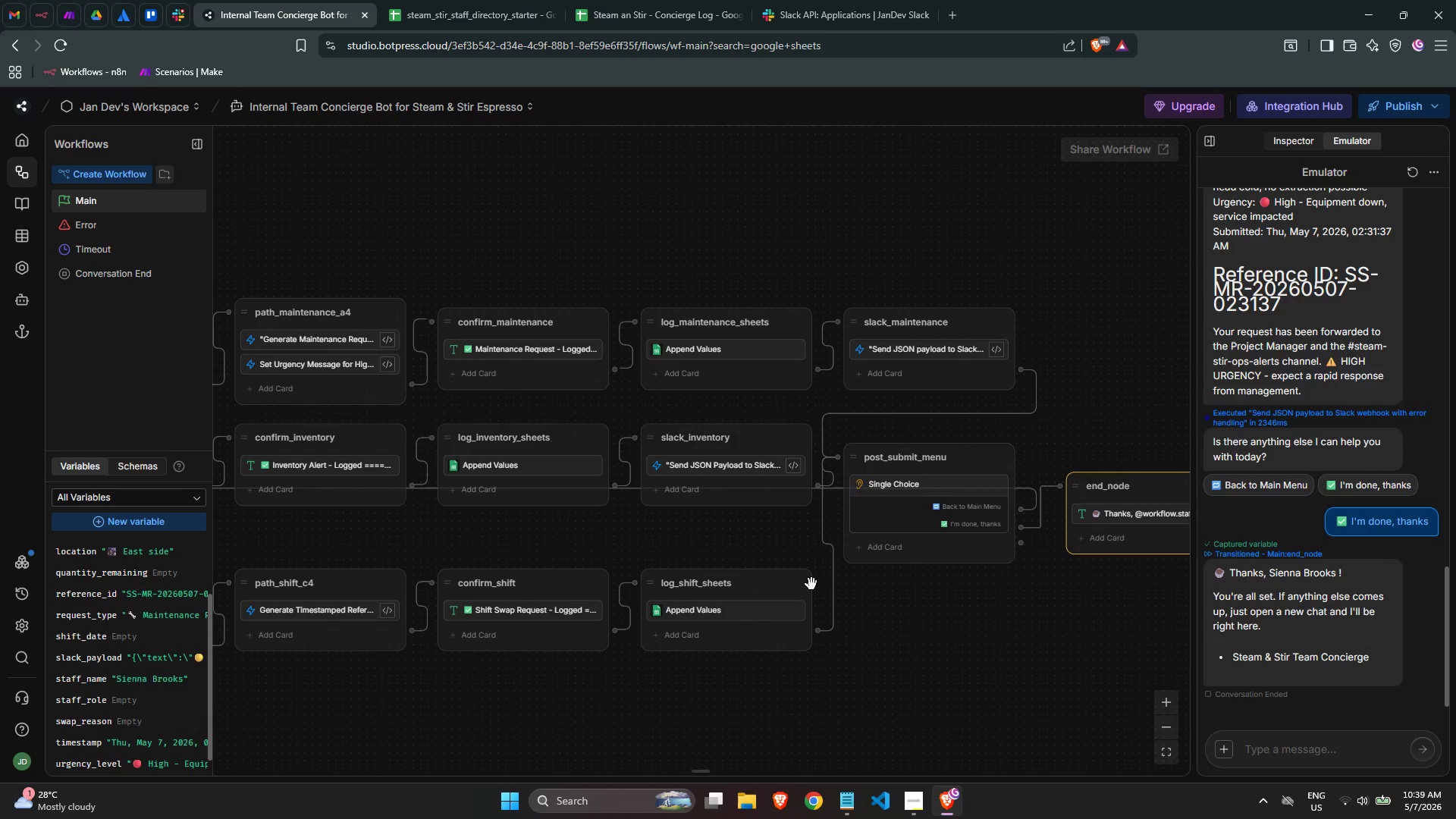 
left_click([745, 612])
 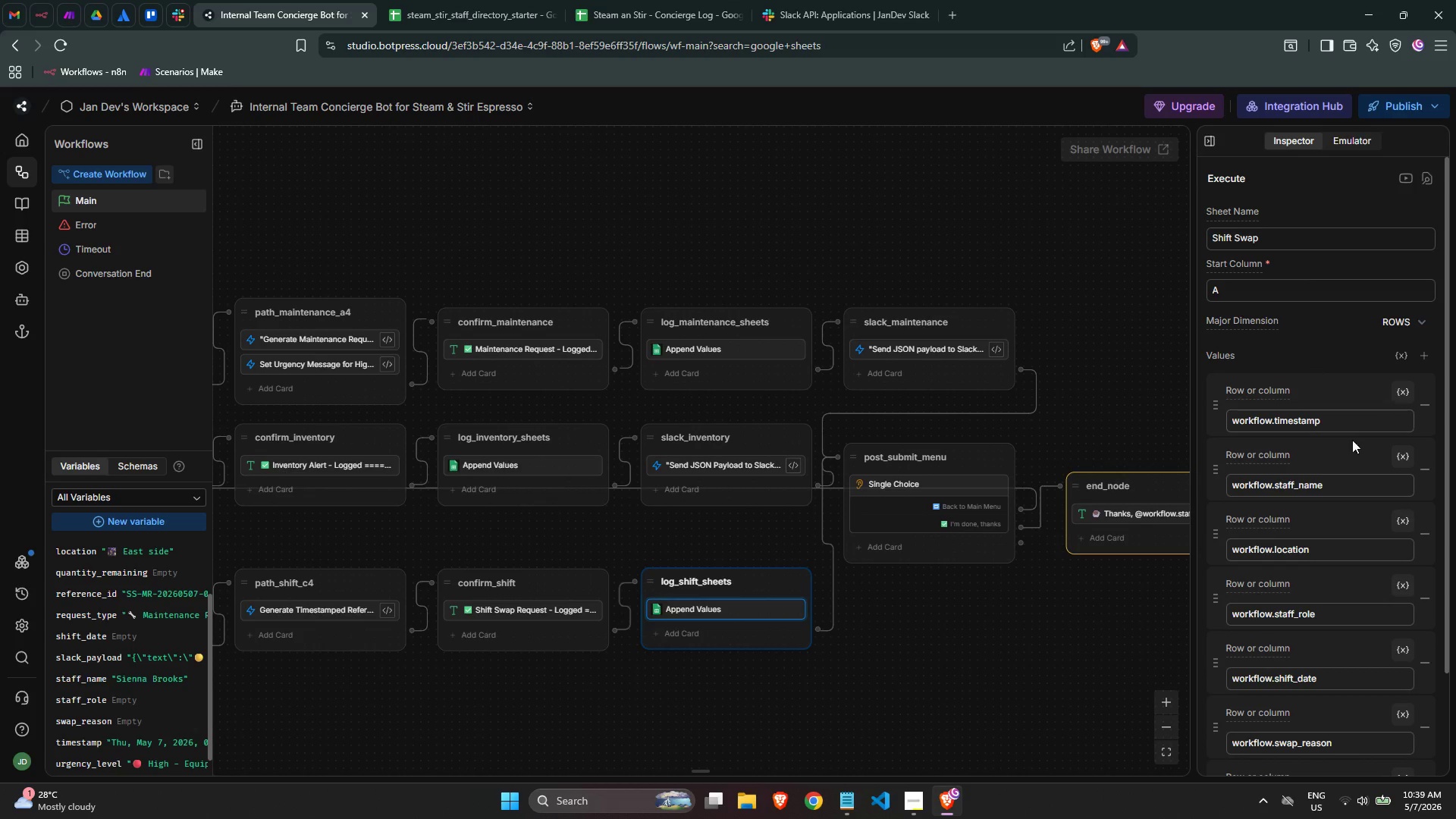 
left_click([1348, 427])
 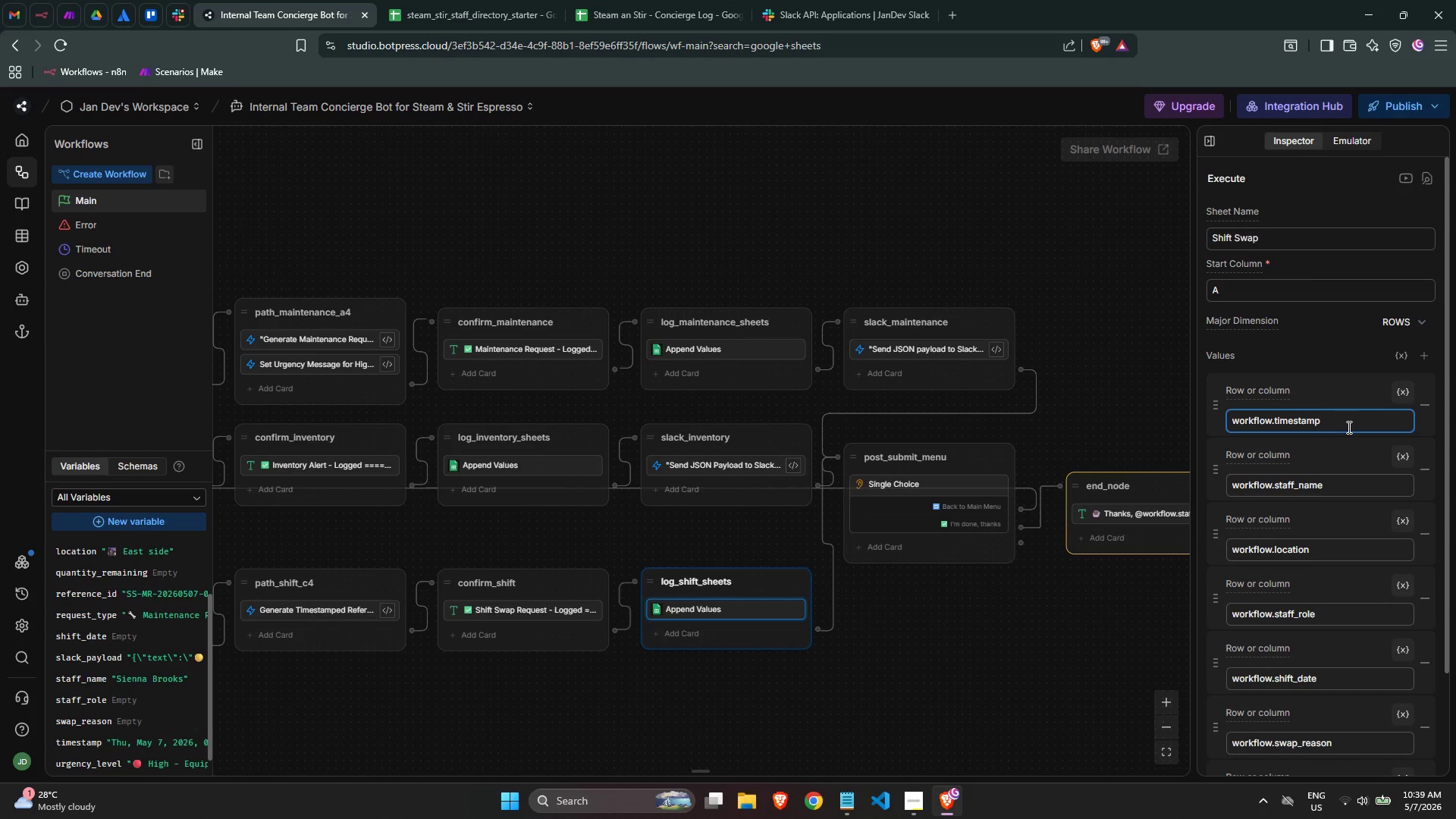 
key(ArrowLeft)
 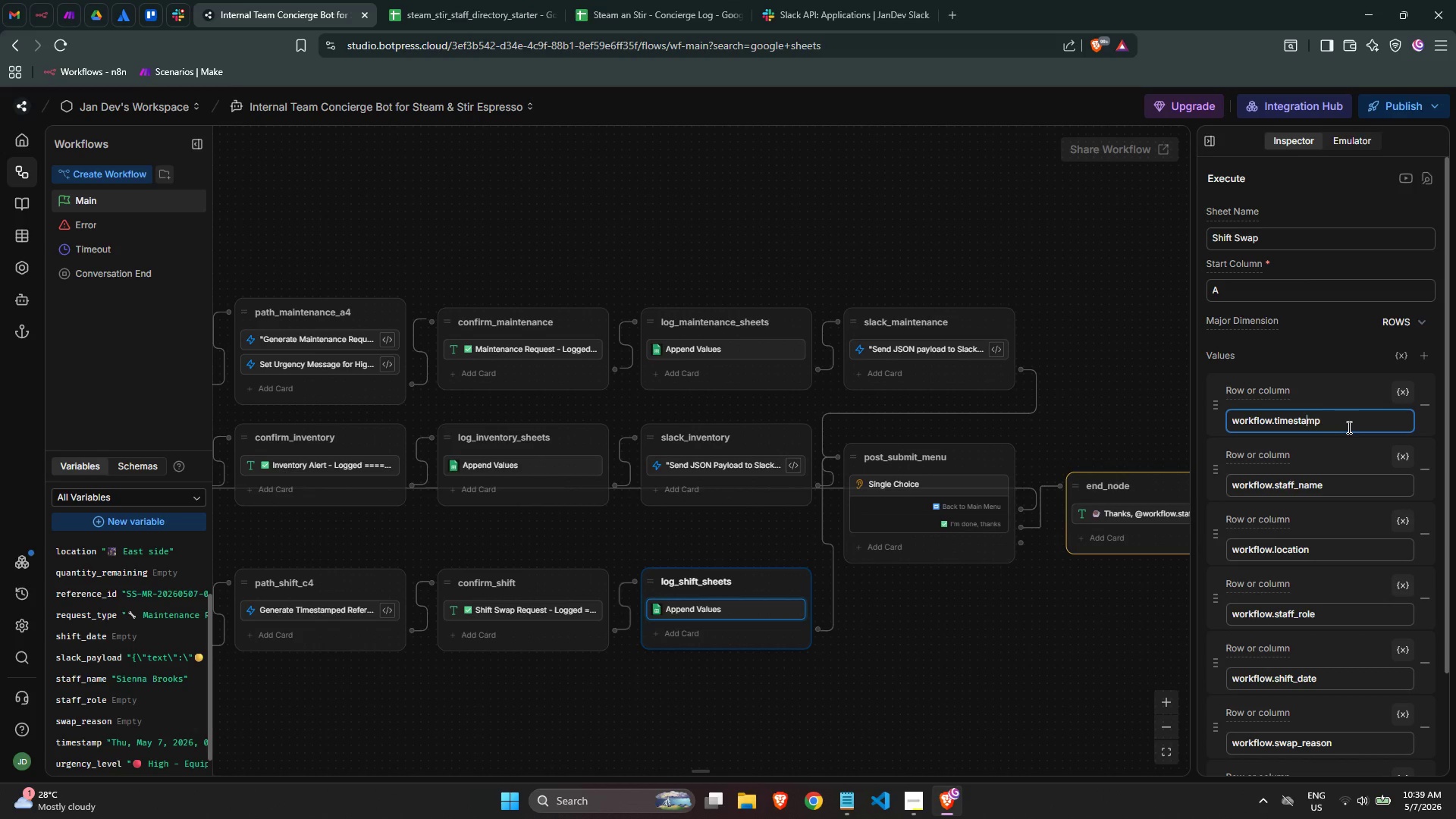 
key(ArrowLeft)
 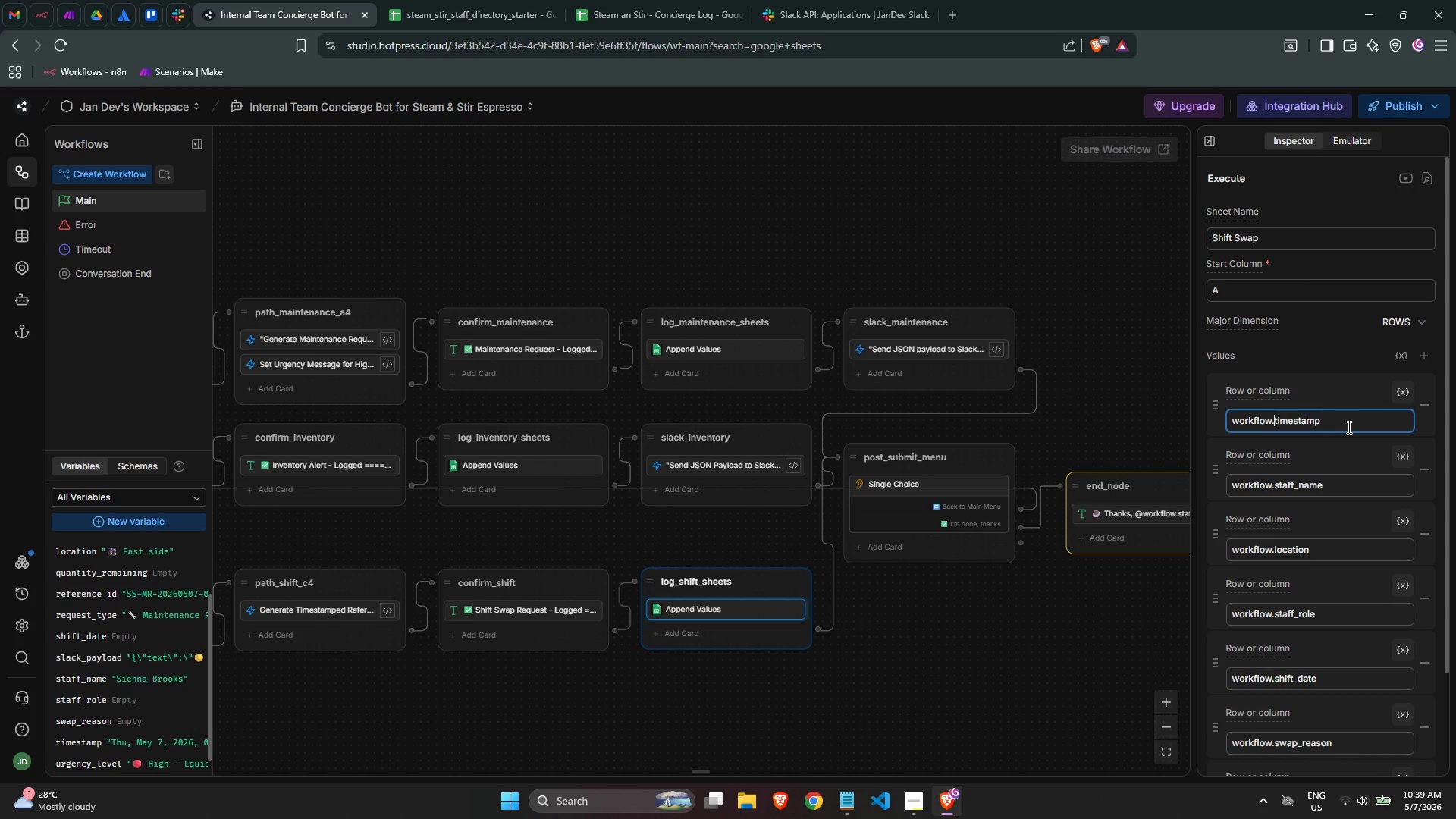 
key(Control+ArrowLeft)
 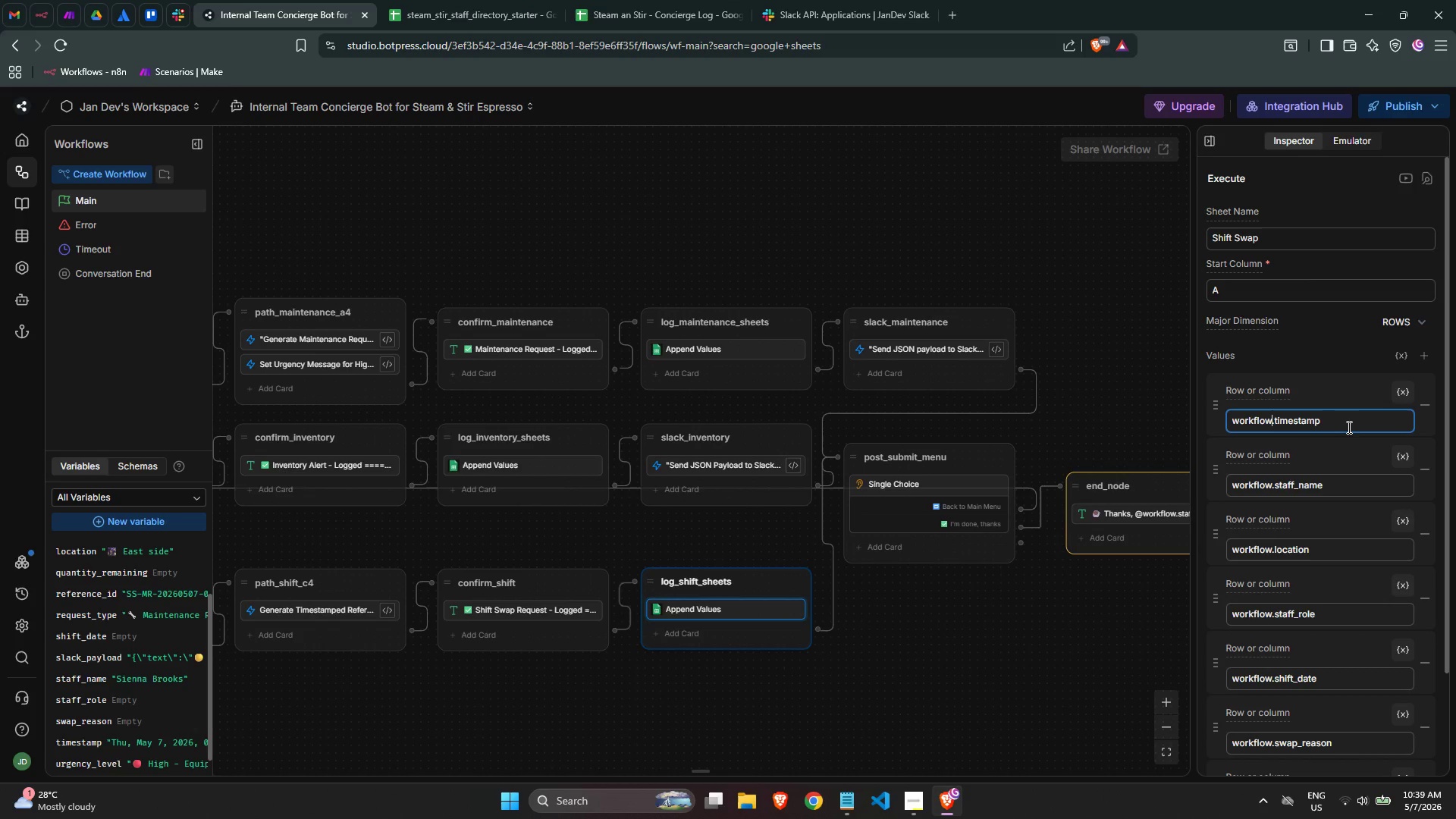 
key(Control+ArrowLeft)
 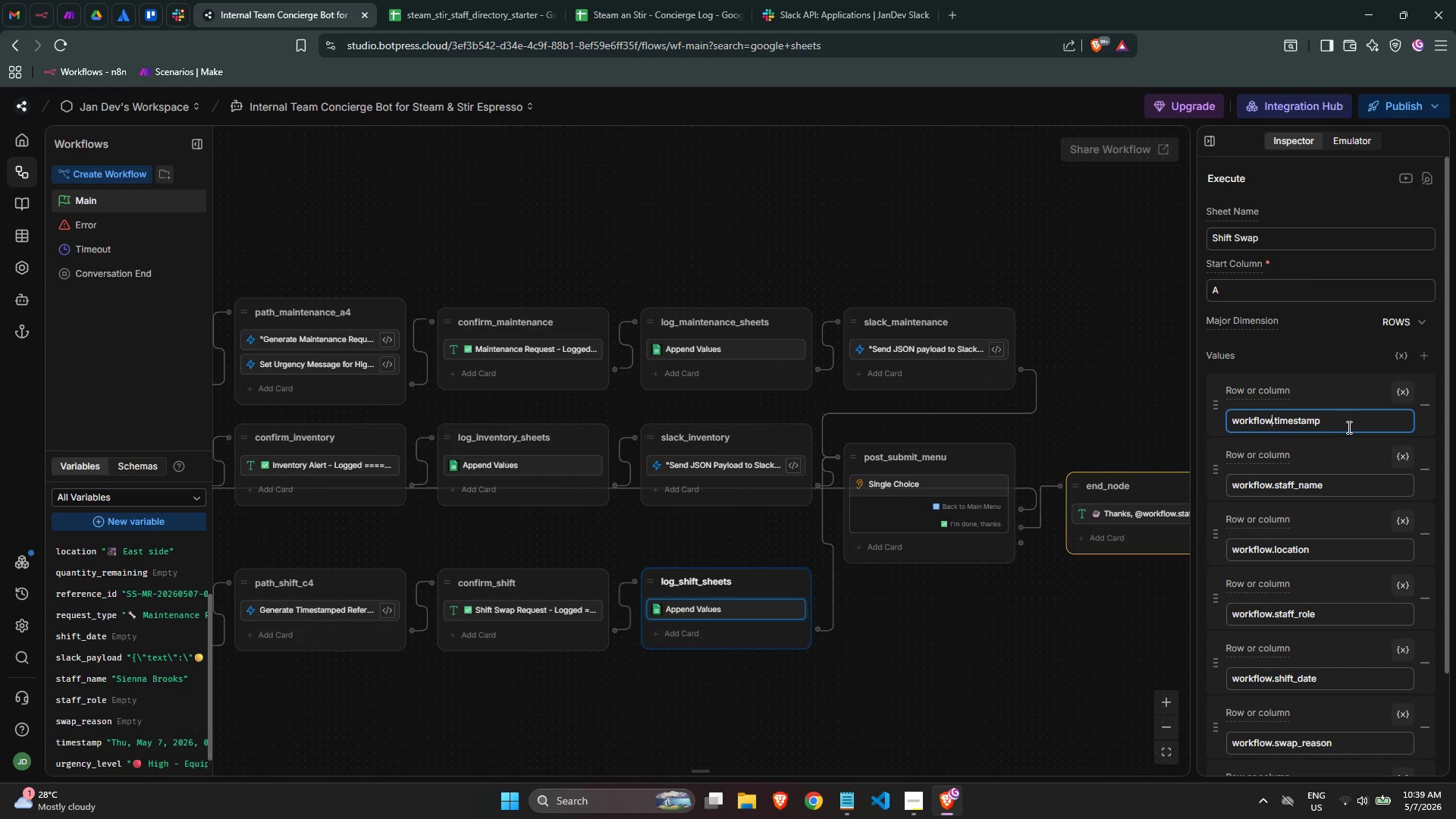 
key(Control+ArrowLeft)
 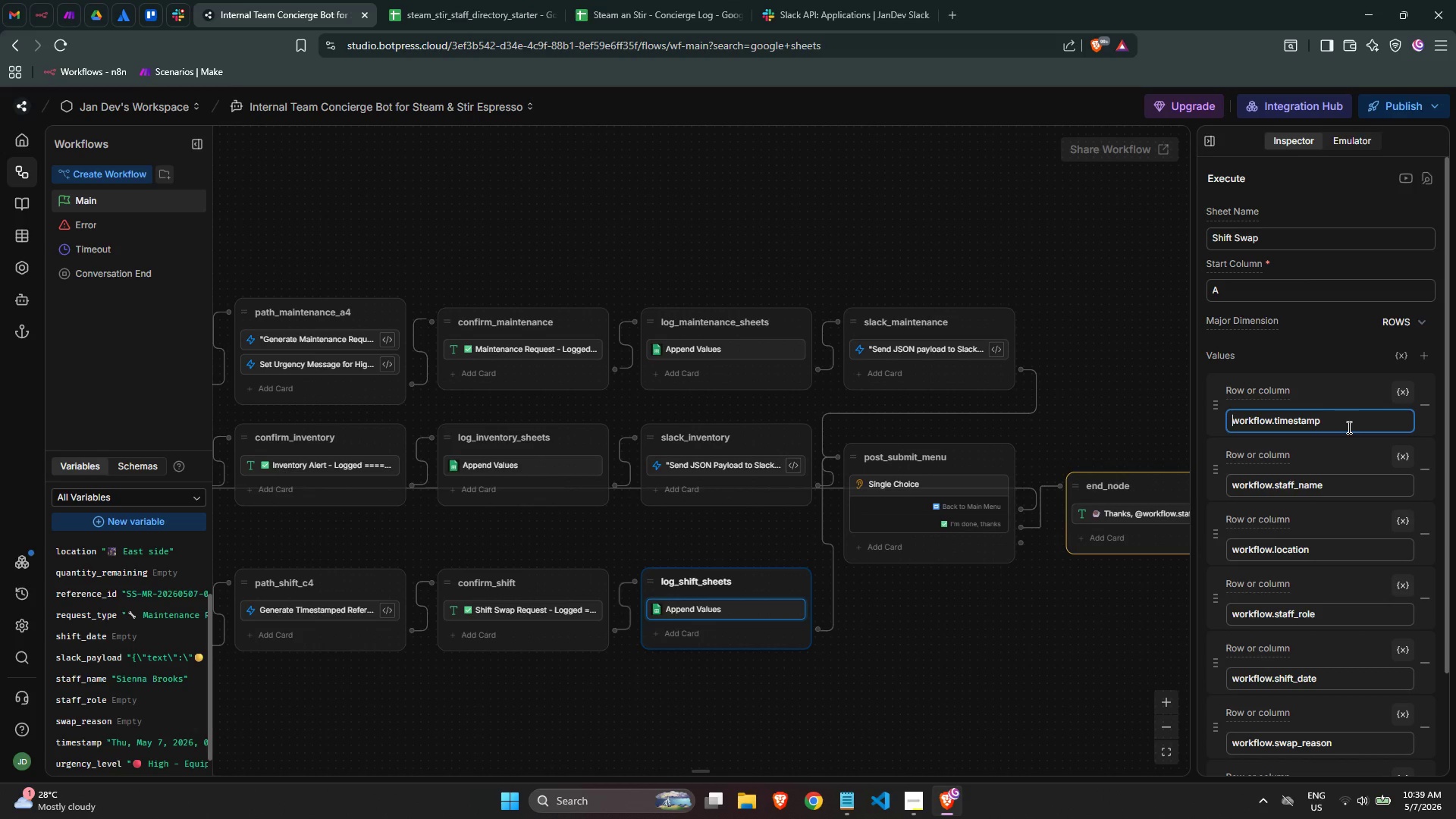 
key(Control+ArrowLeft)
 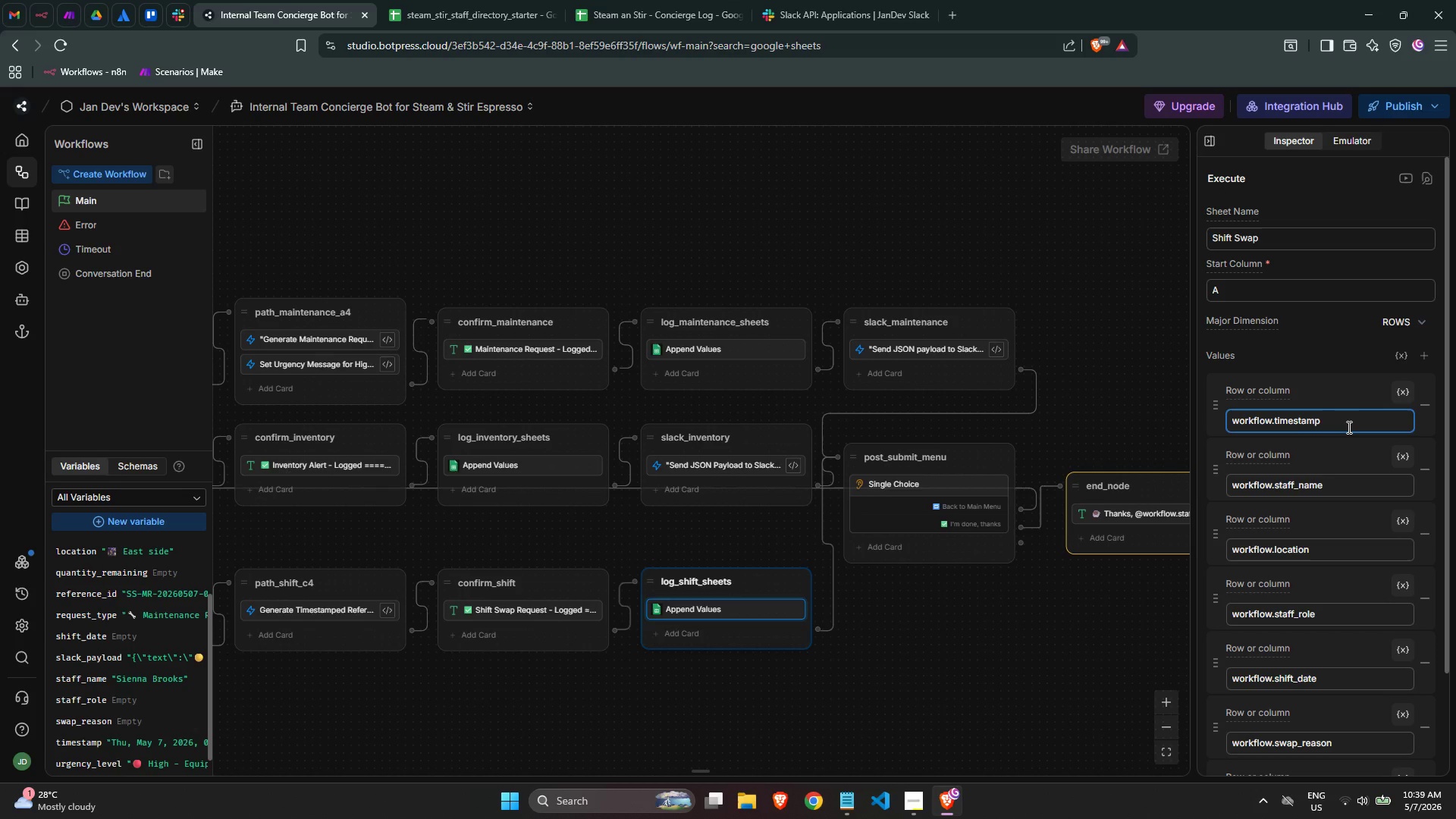 
key(BracketLeft)
 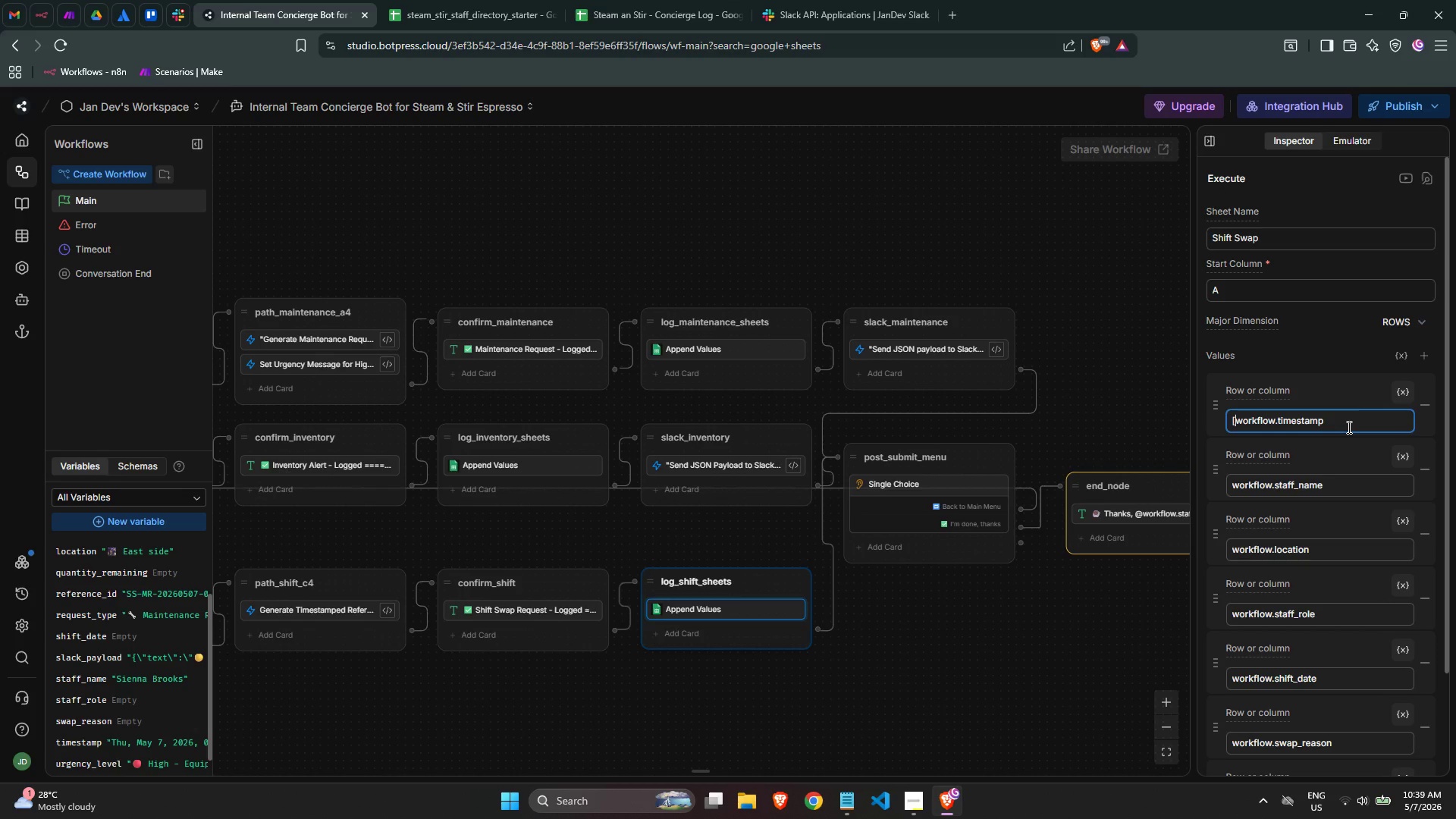 
key(Control+ArrowRight)
 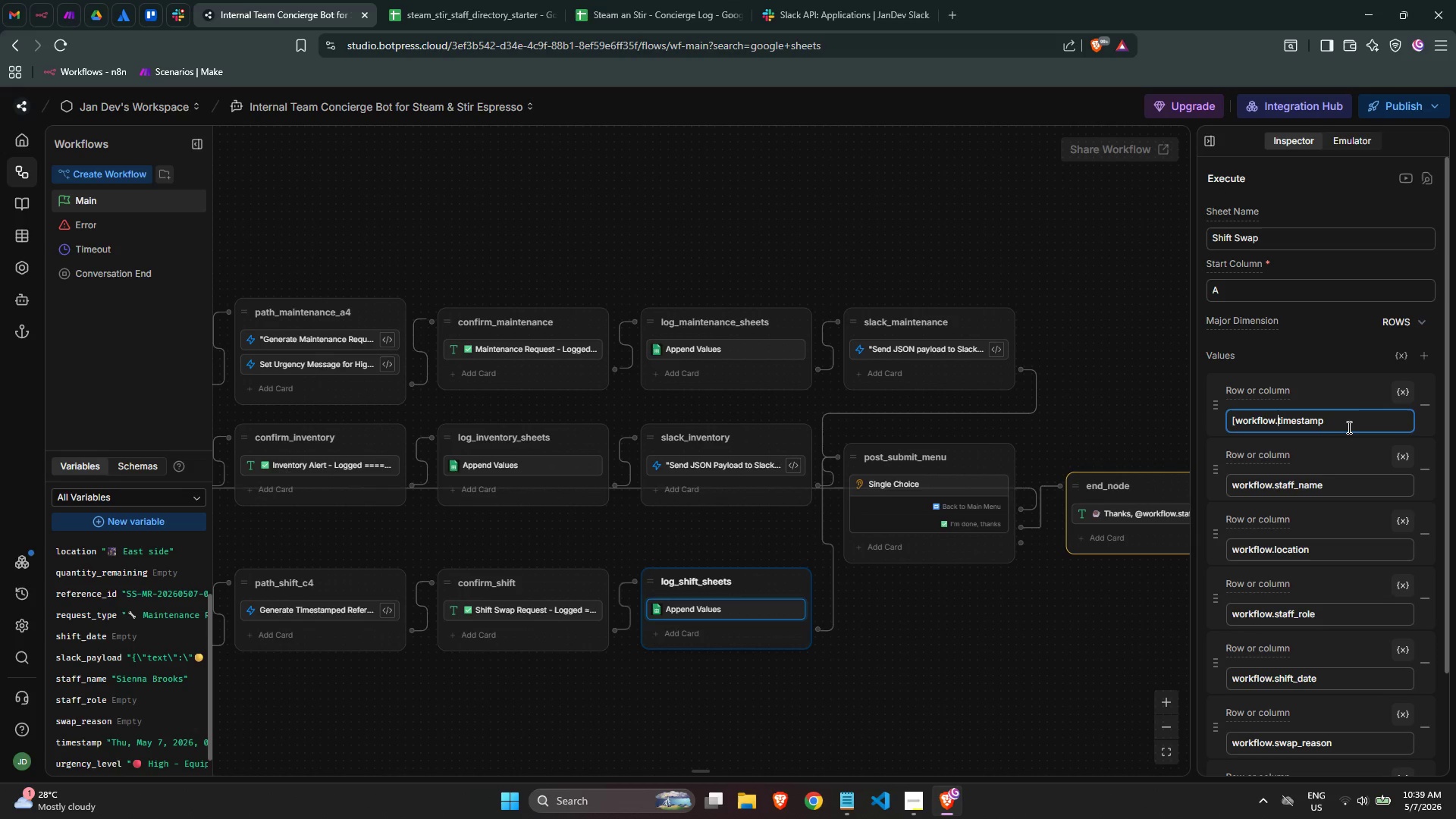 
key(Control+ArrowRight)
 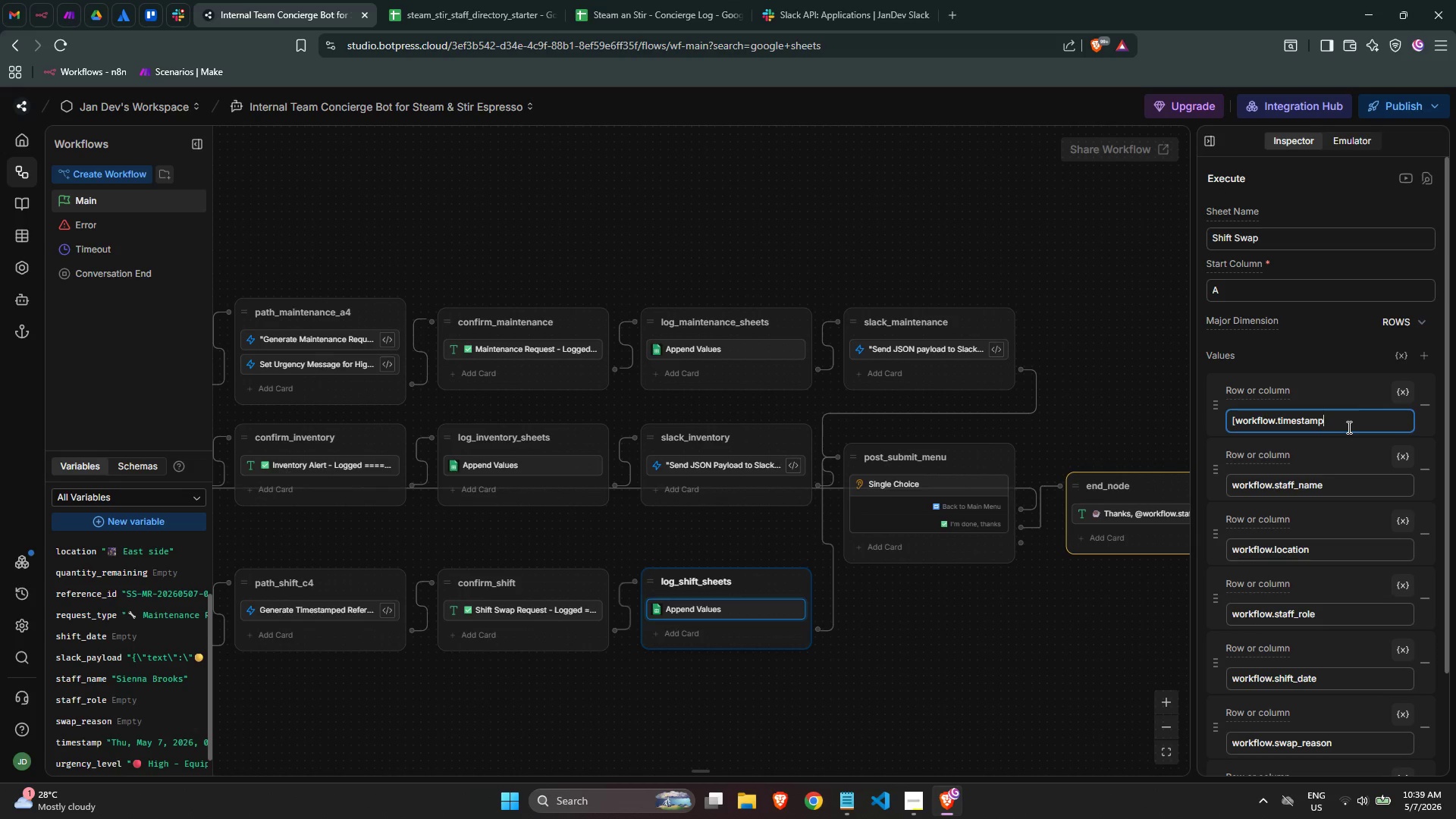 
key(Control+ArrowRight)
 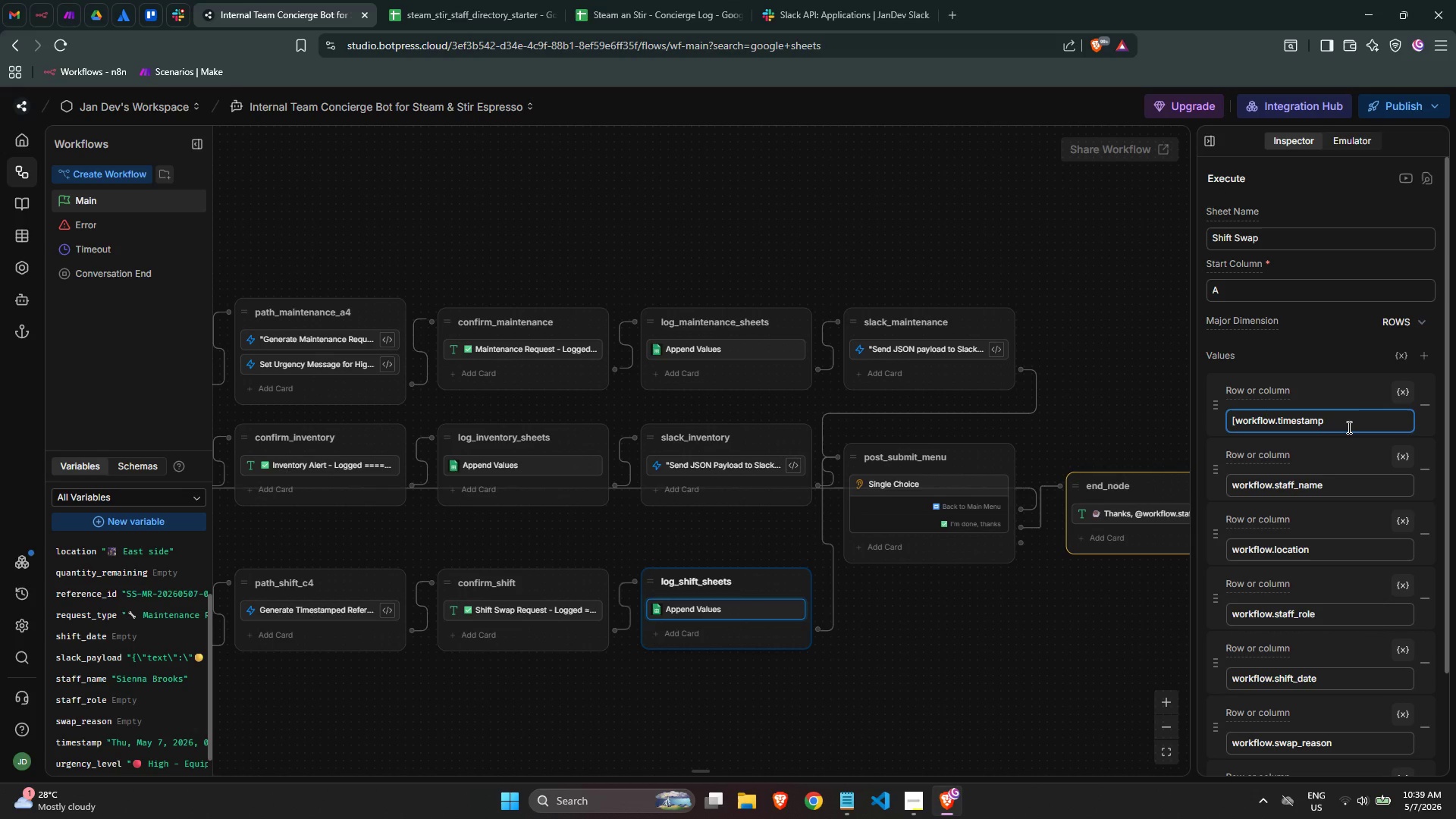 
key(Comma)
 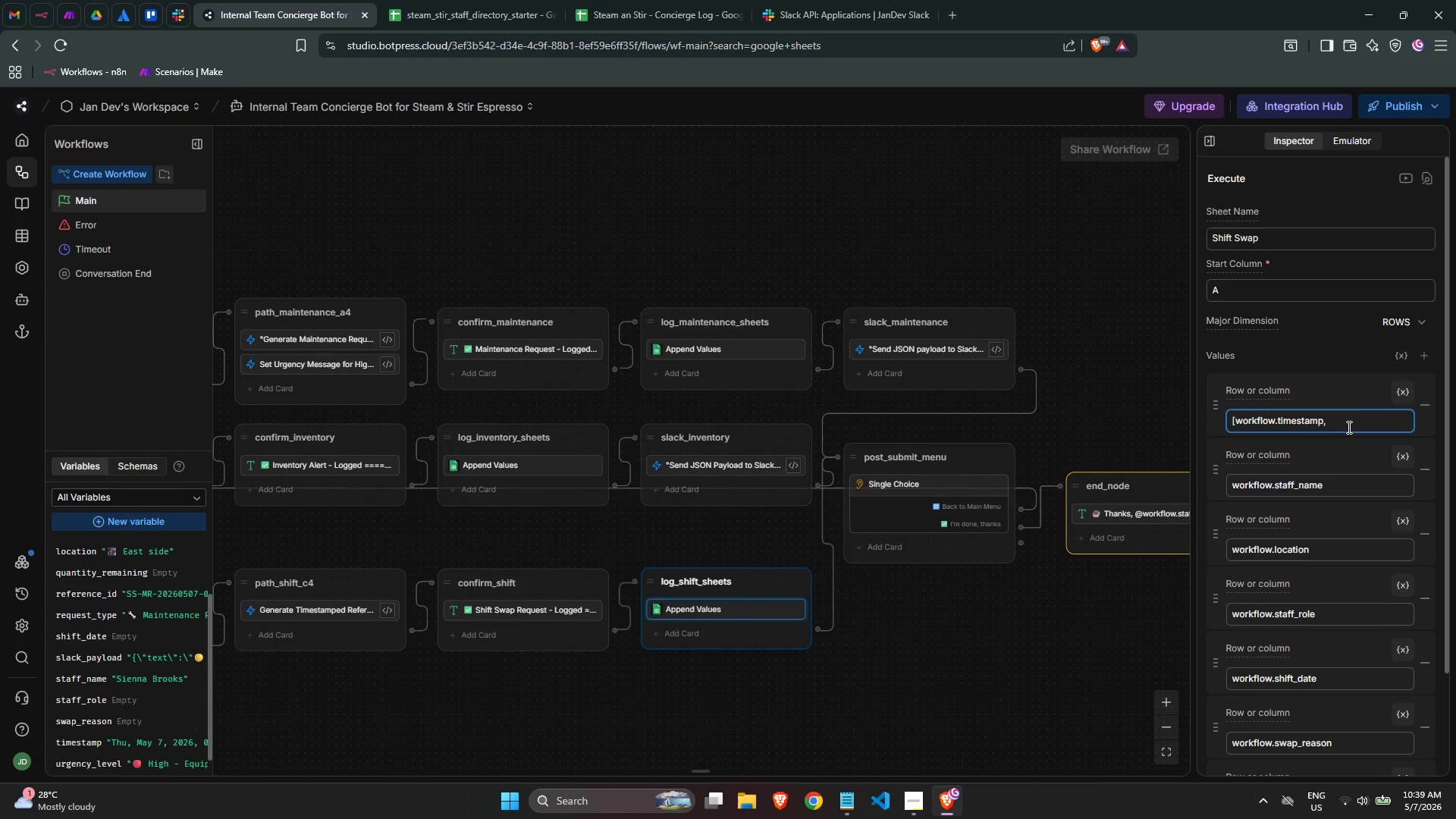 
key(Space)
 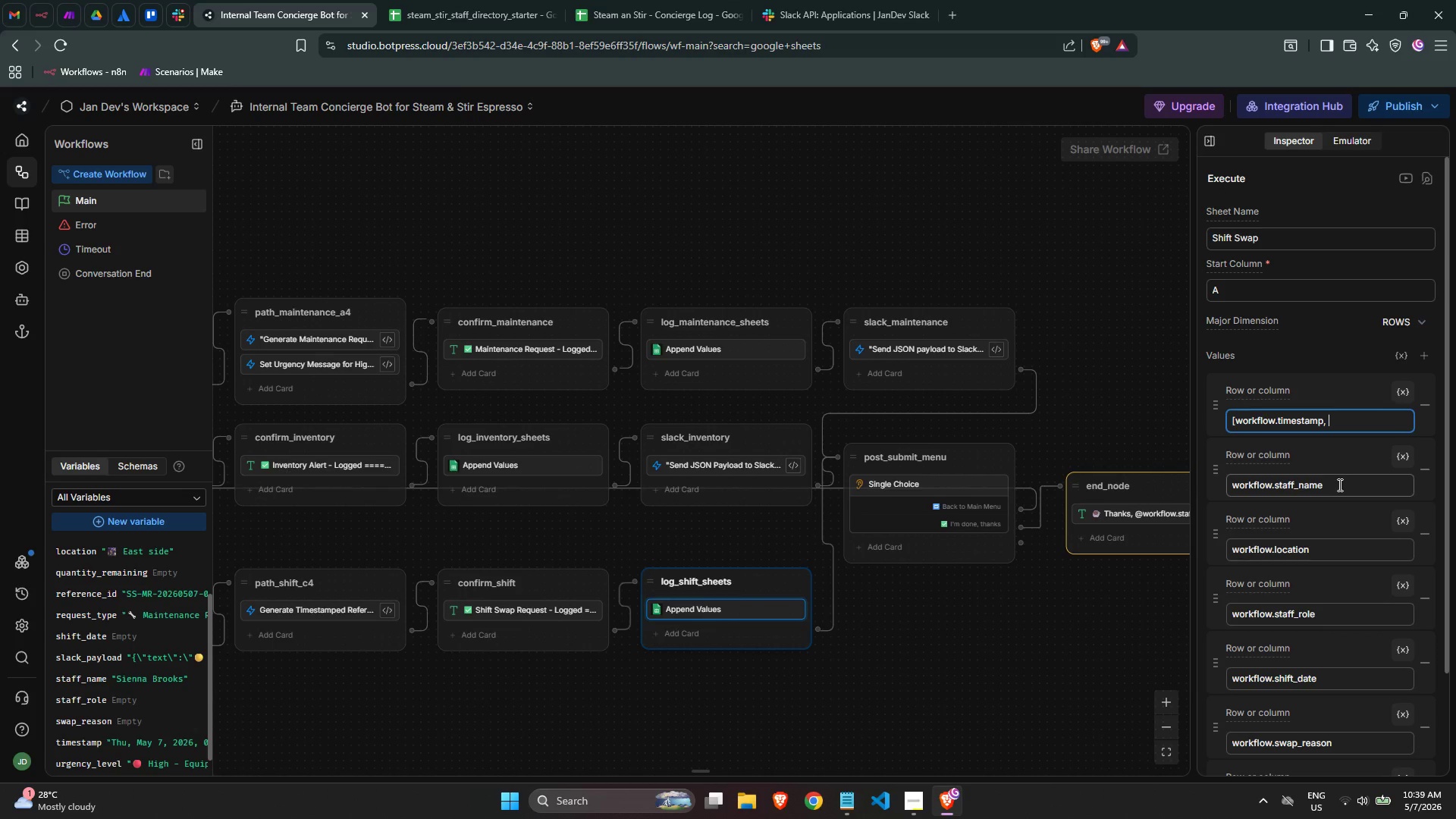 
left_click([1338, 486])
 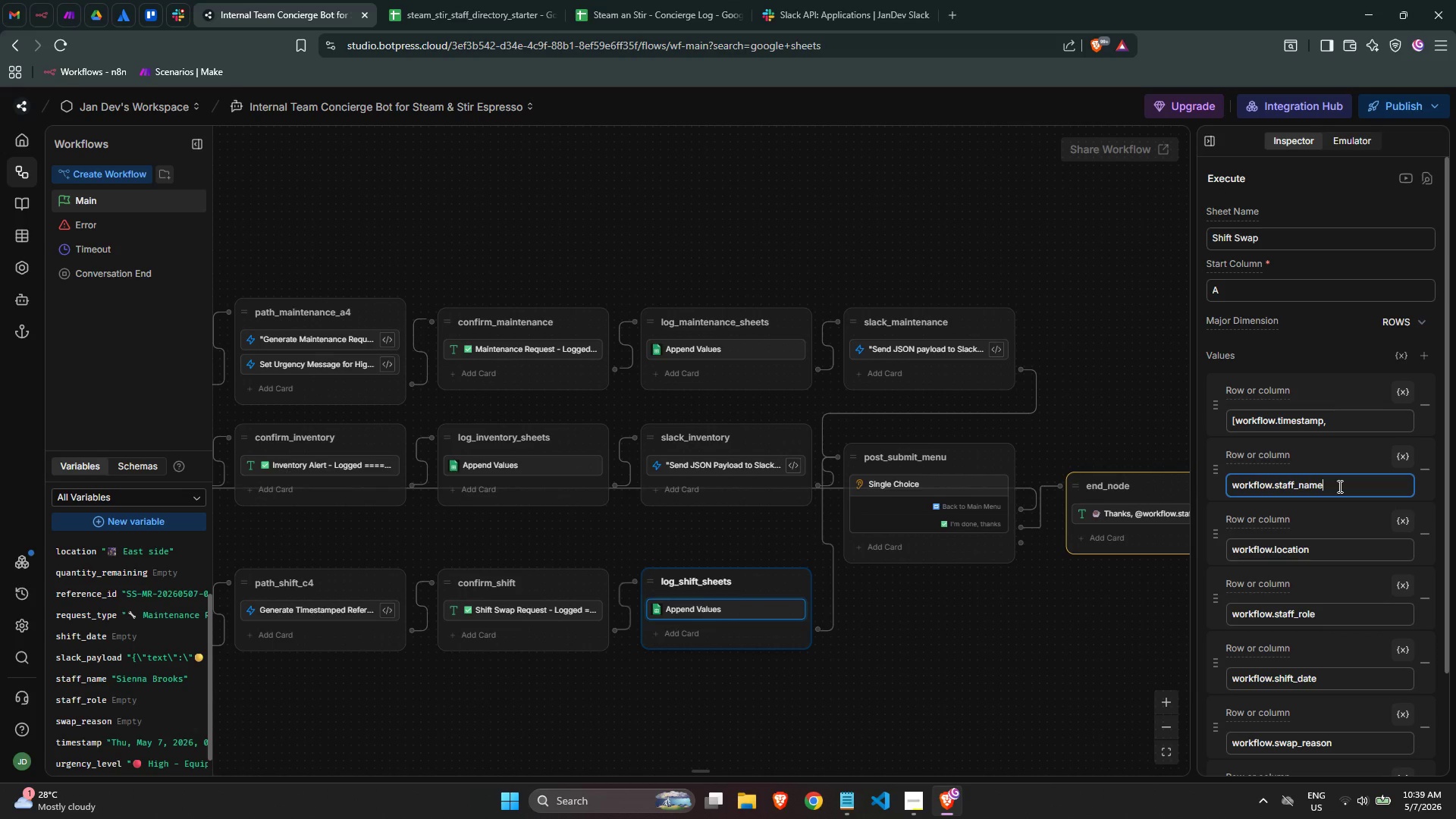 
key(Control+ControlLeft)
 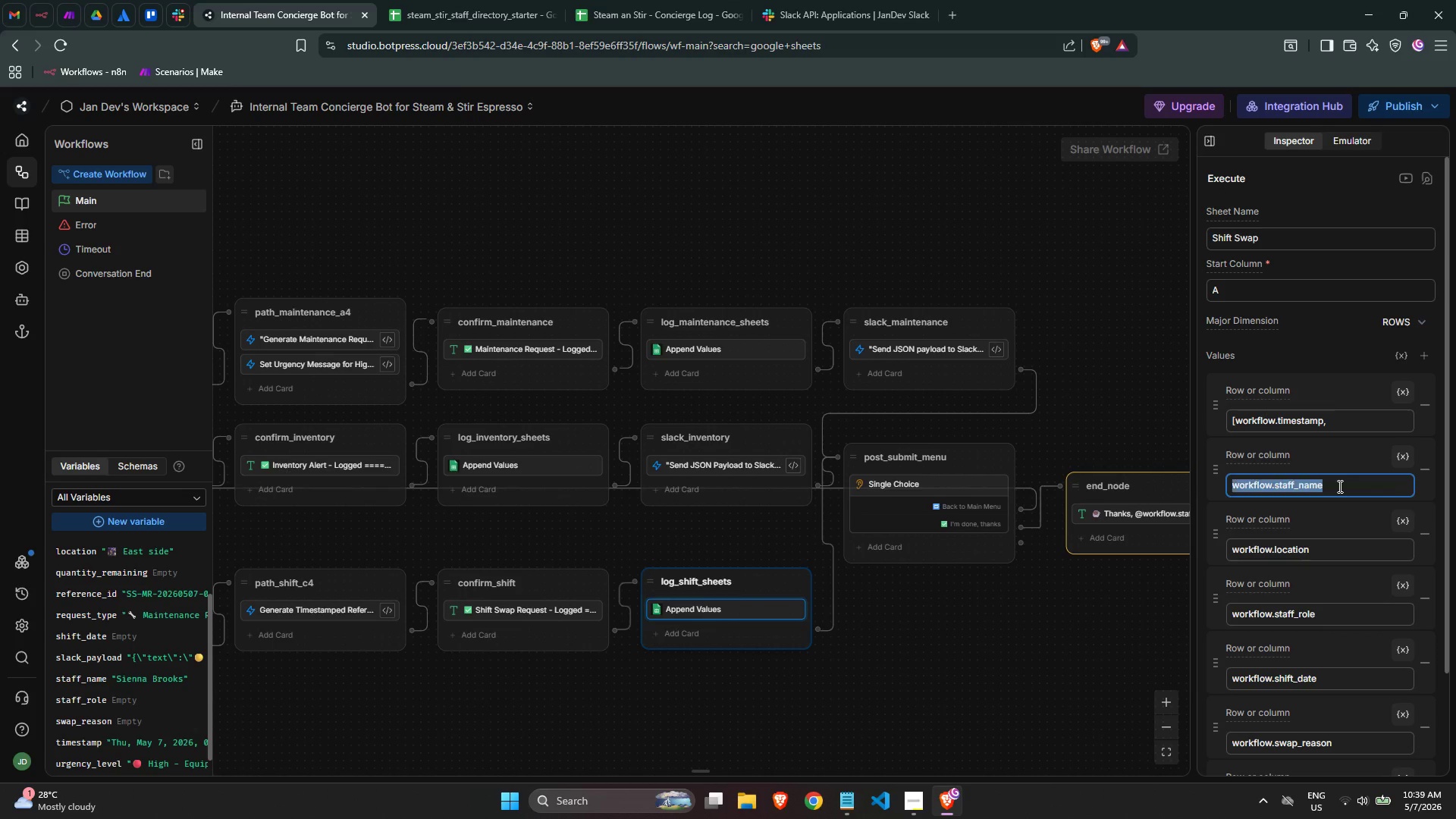 
key(Control+A)
 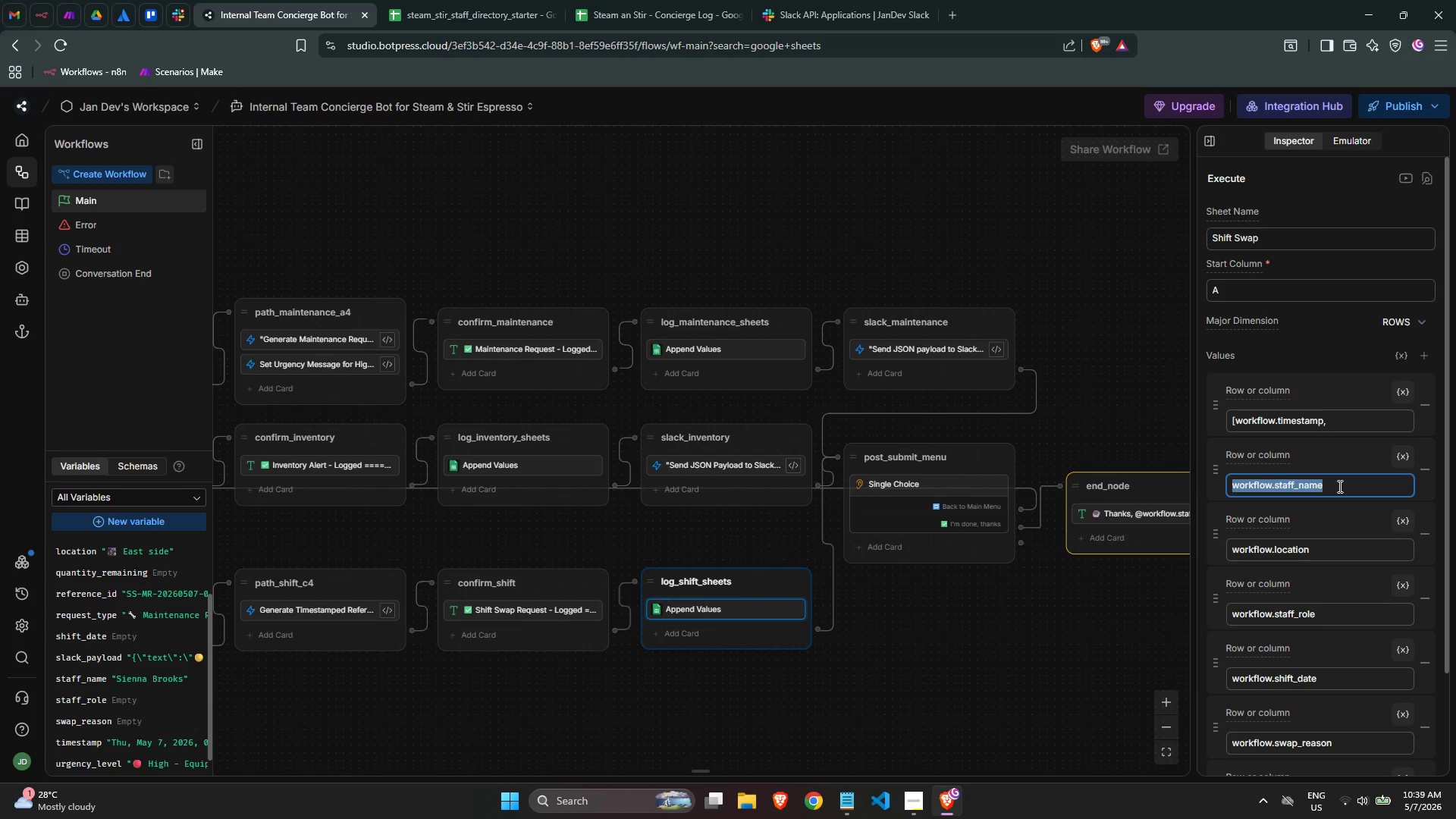 
key(Control+C)
 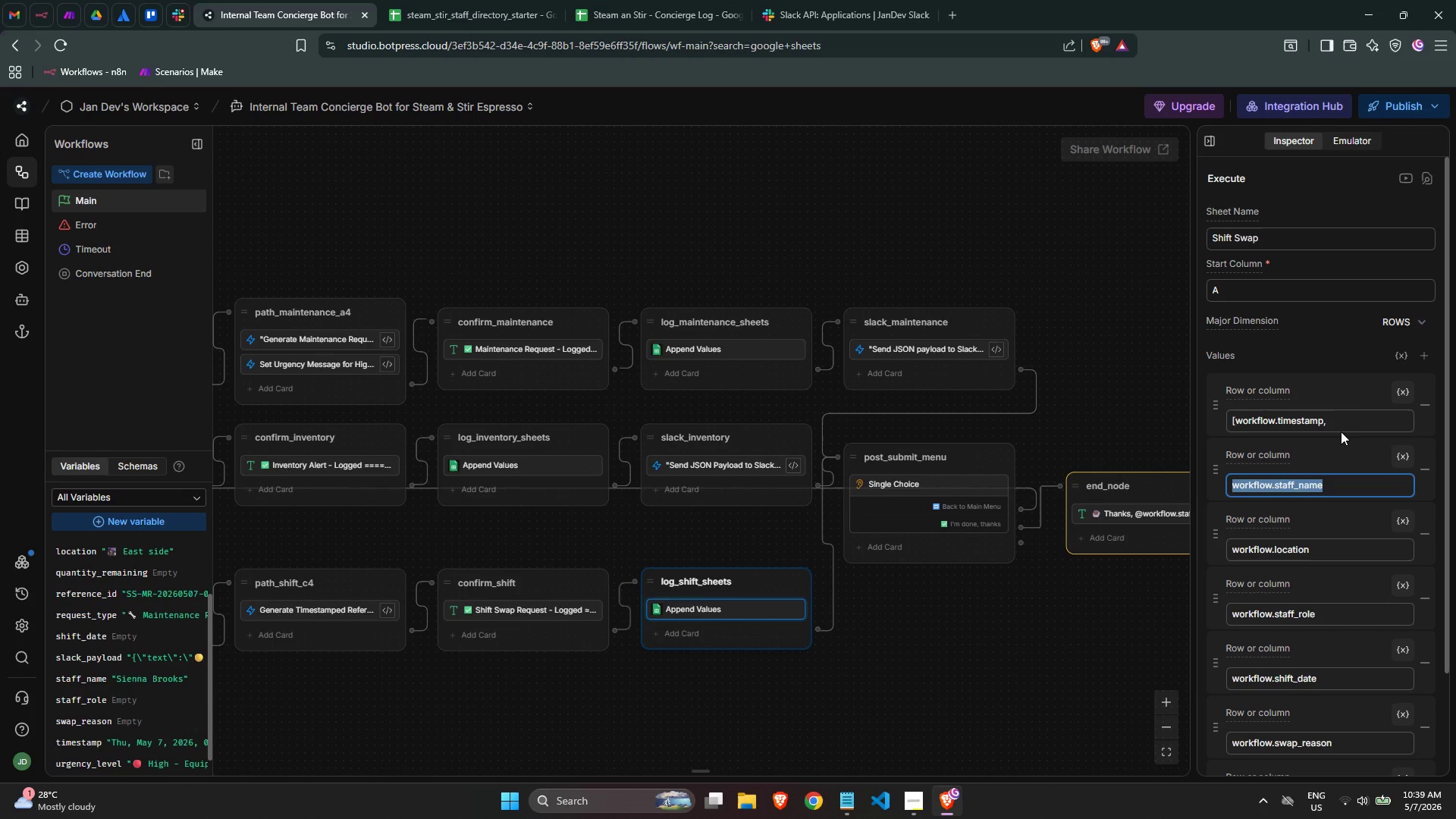 
key(Control+C)
 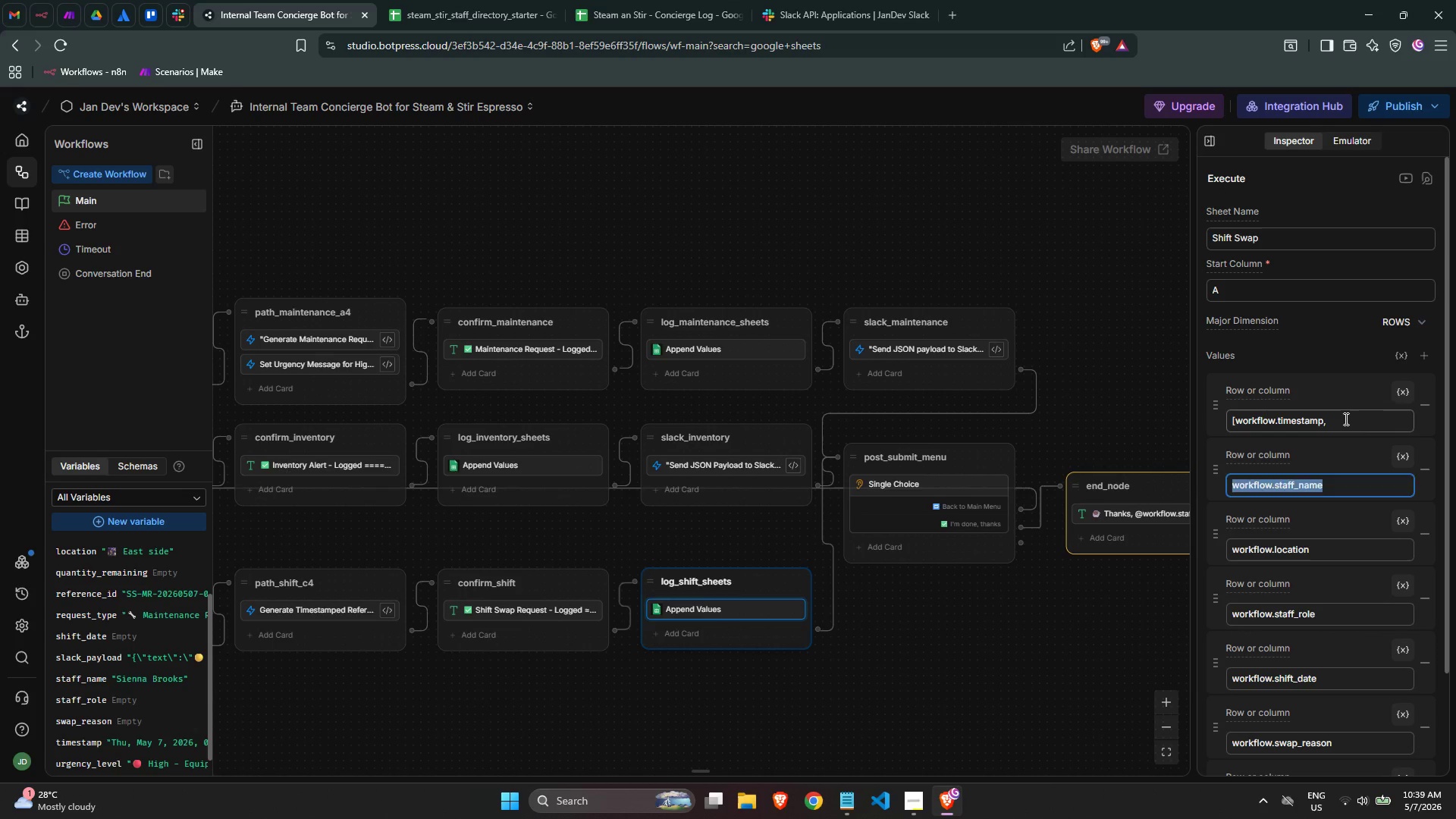 
left_click([1345, 418])
 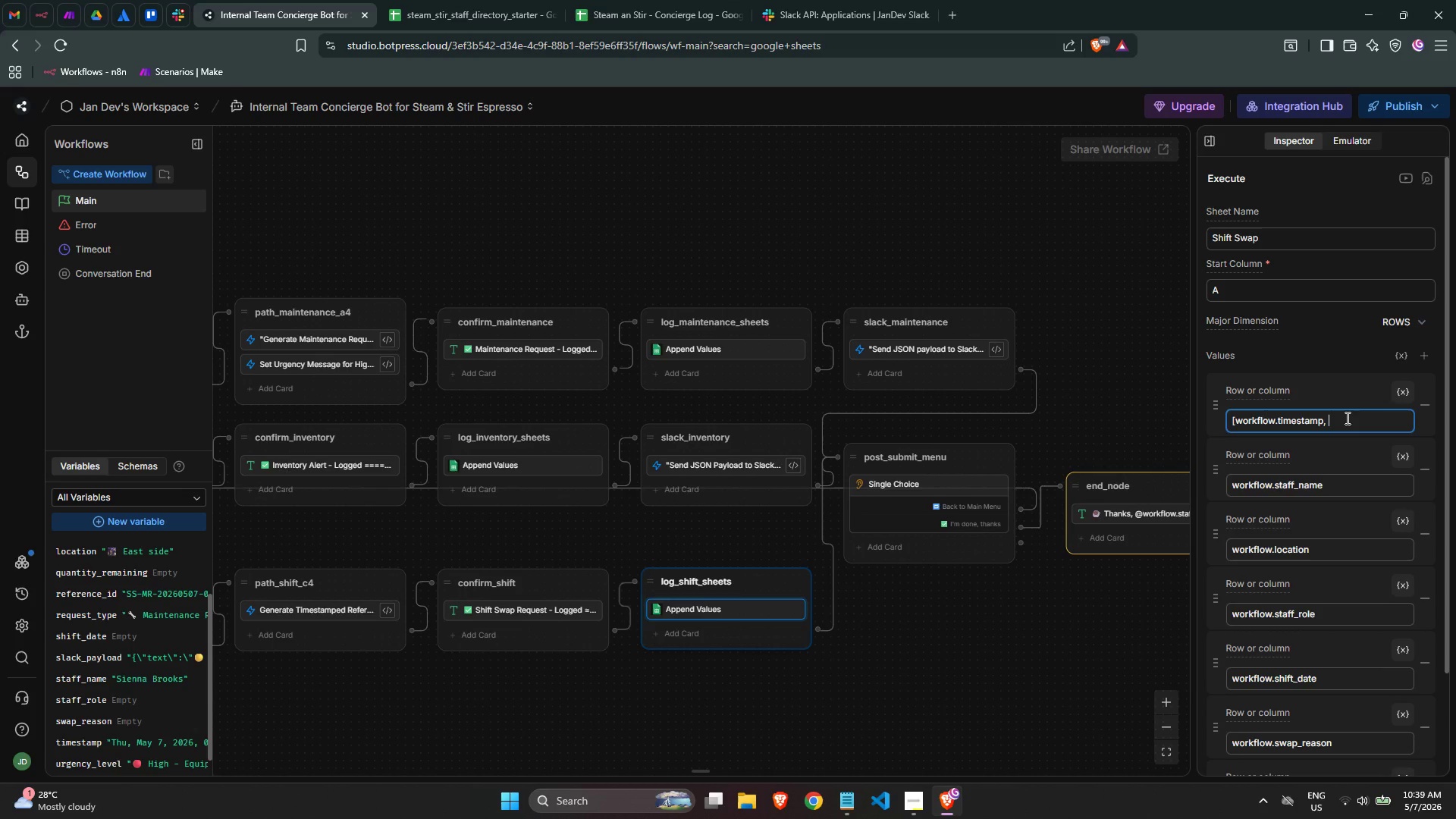 
key(Control+ControlLeft)
 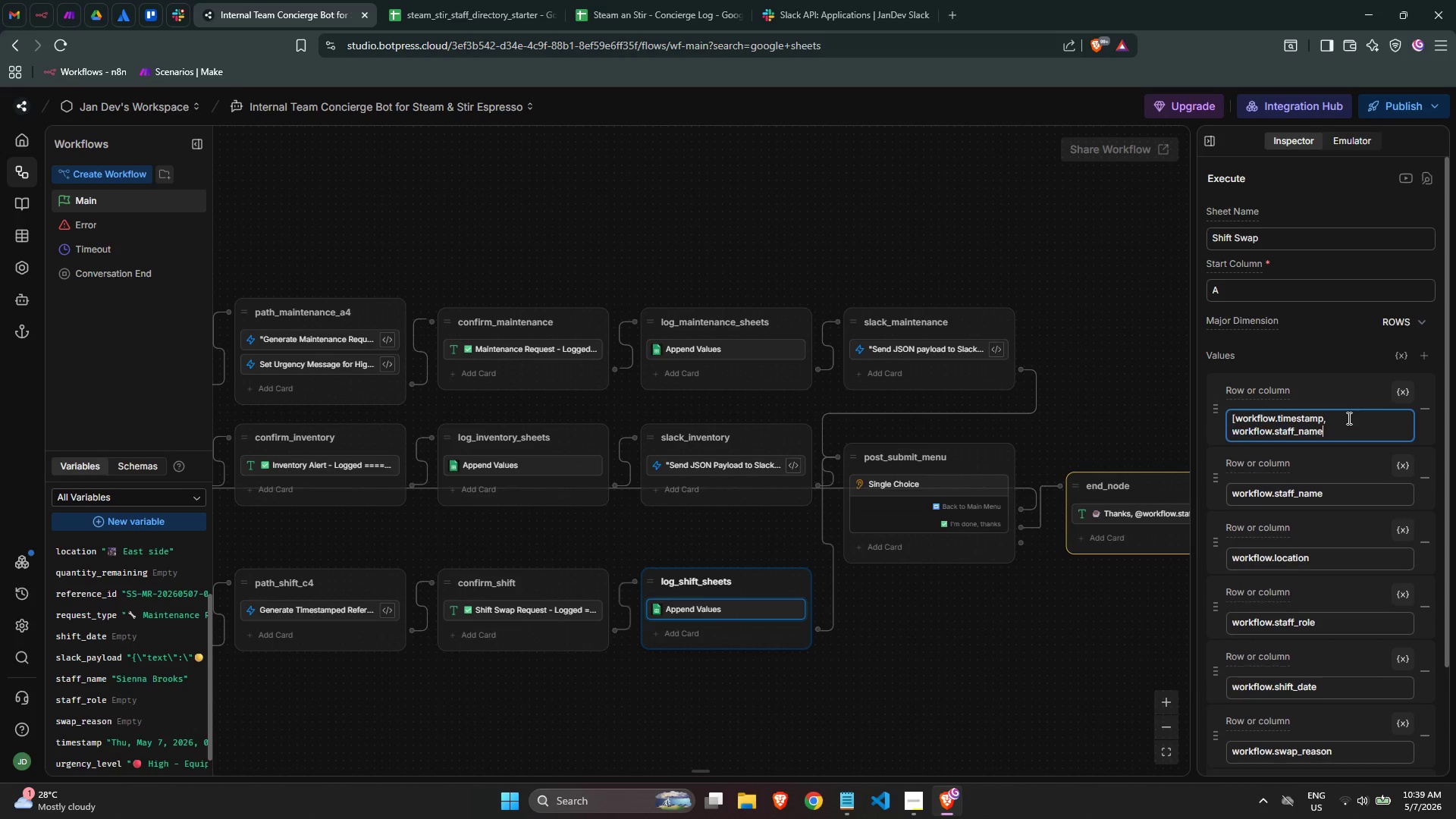 
key(Control+V)
 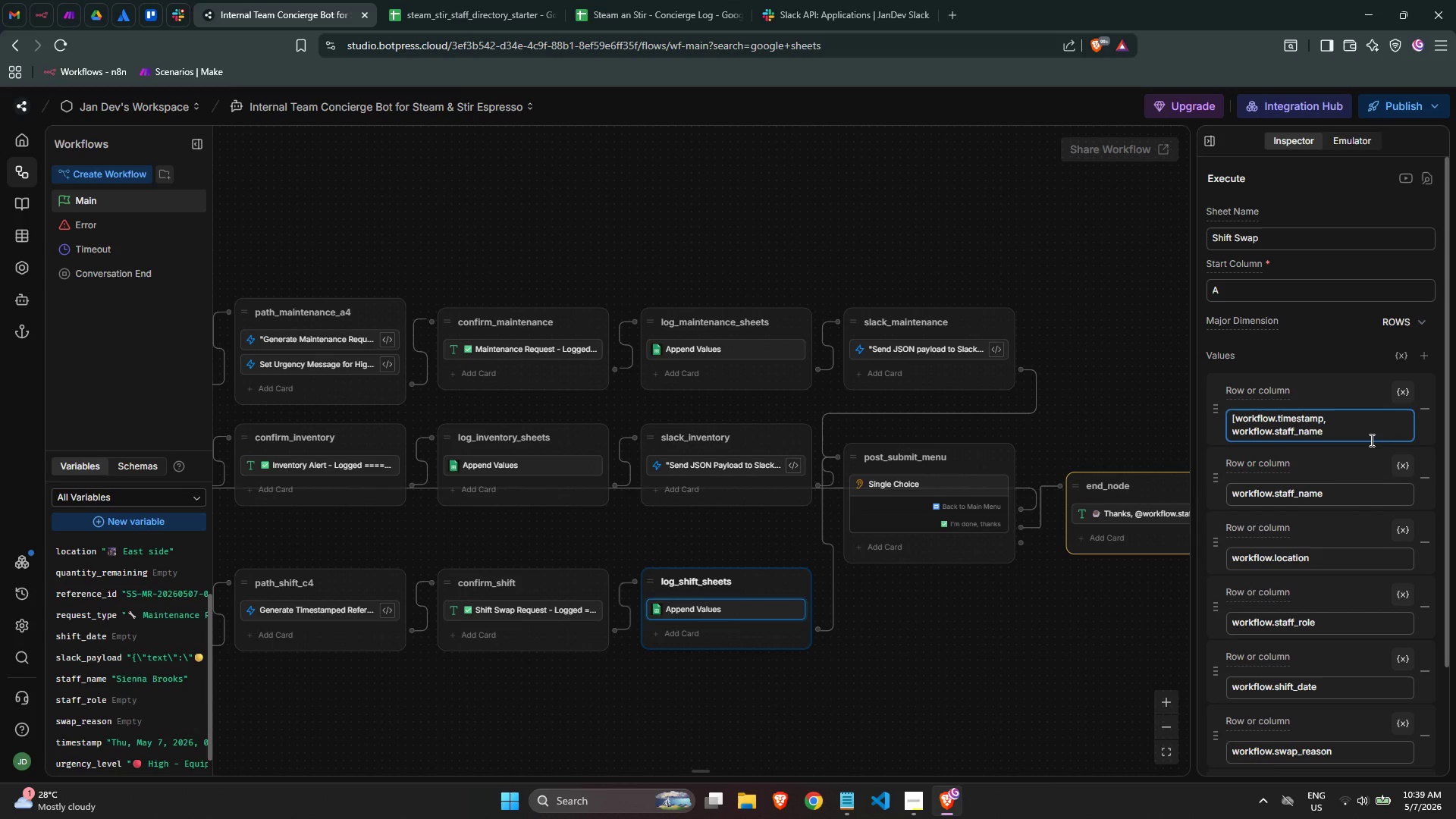 
key(Comma)
 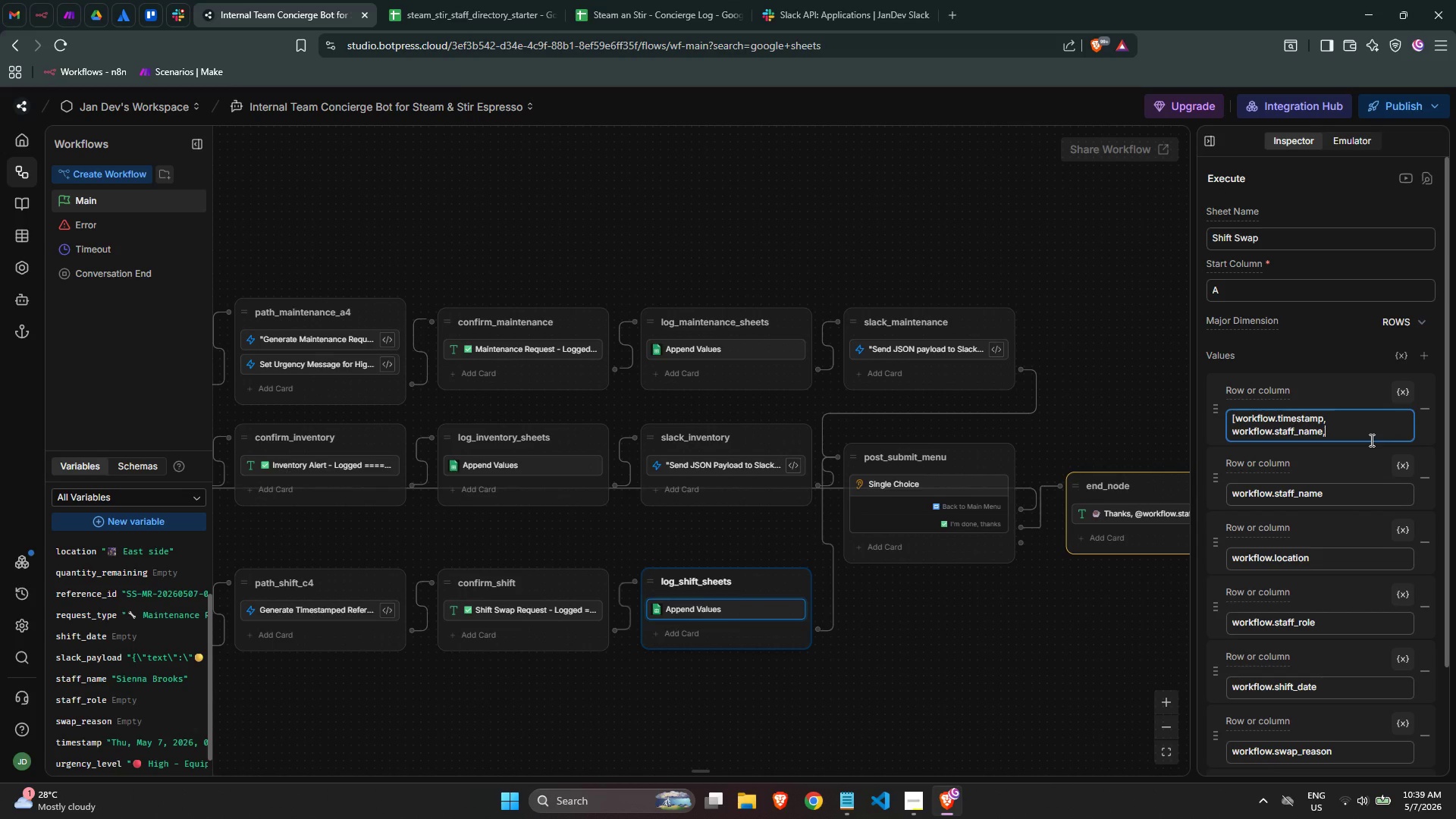 
key(Space)
 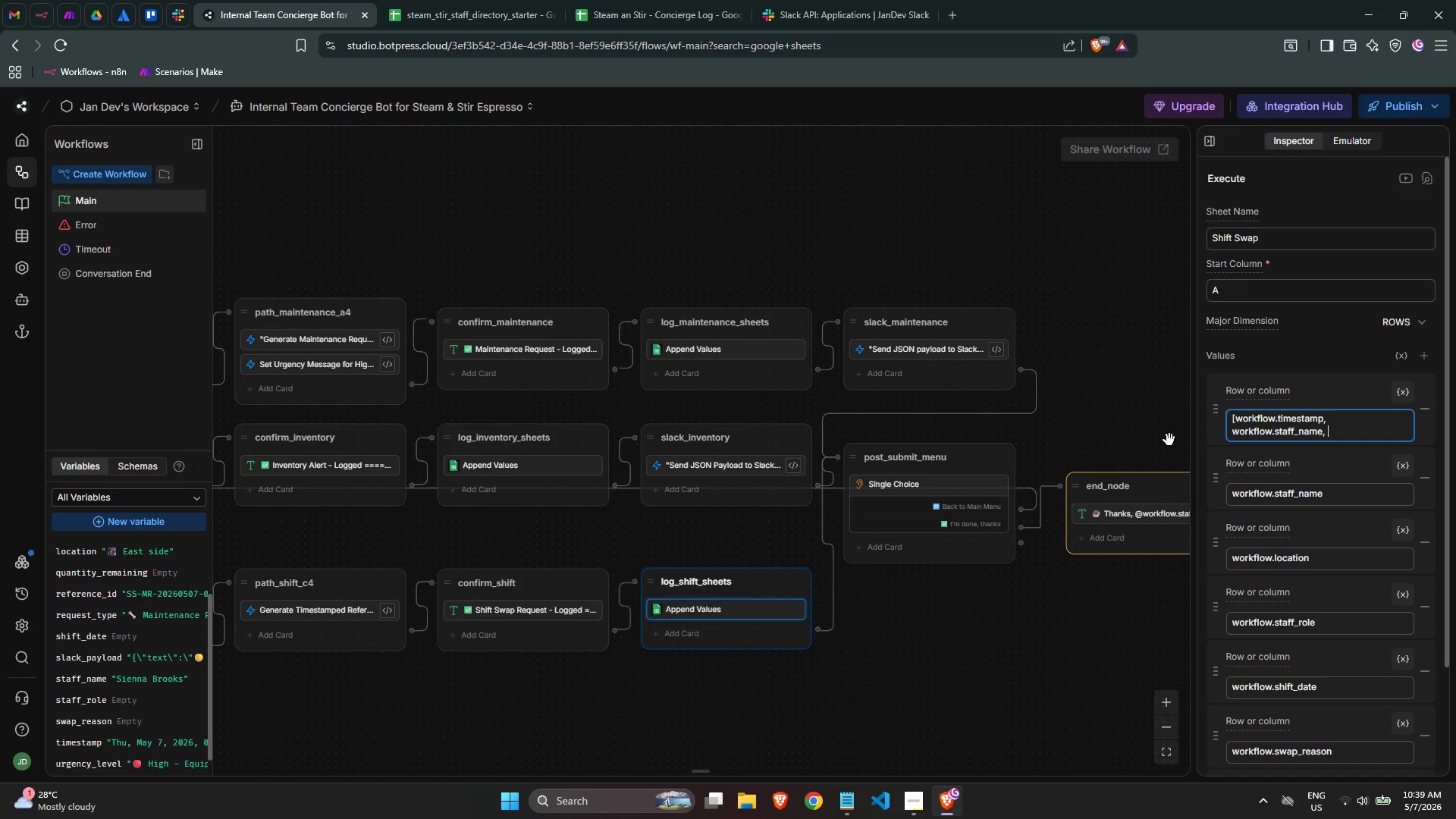 
wait(7.5)
 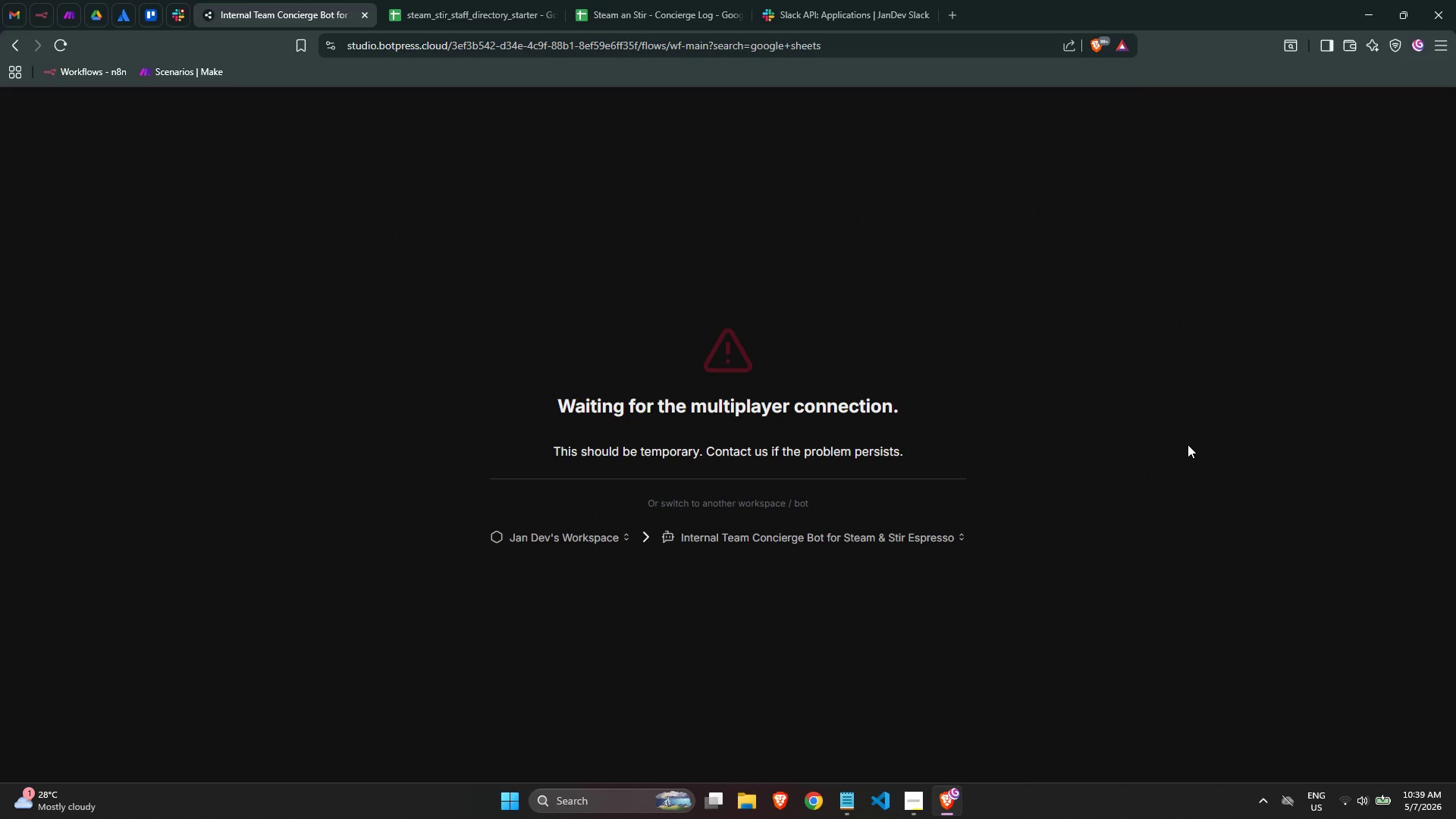 
double_click([1334, 494])
 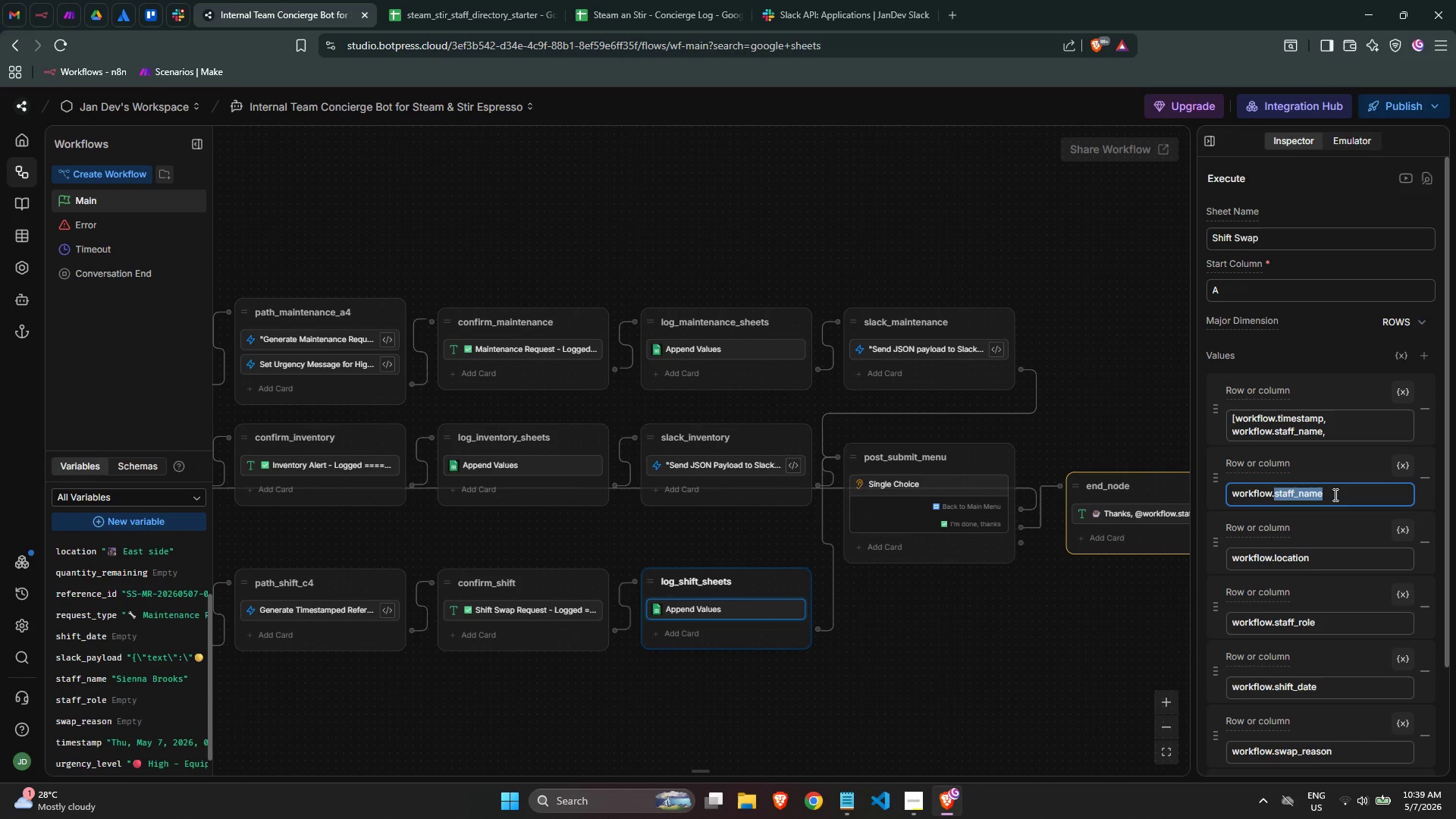 
triple_click([1334, 494])
 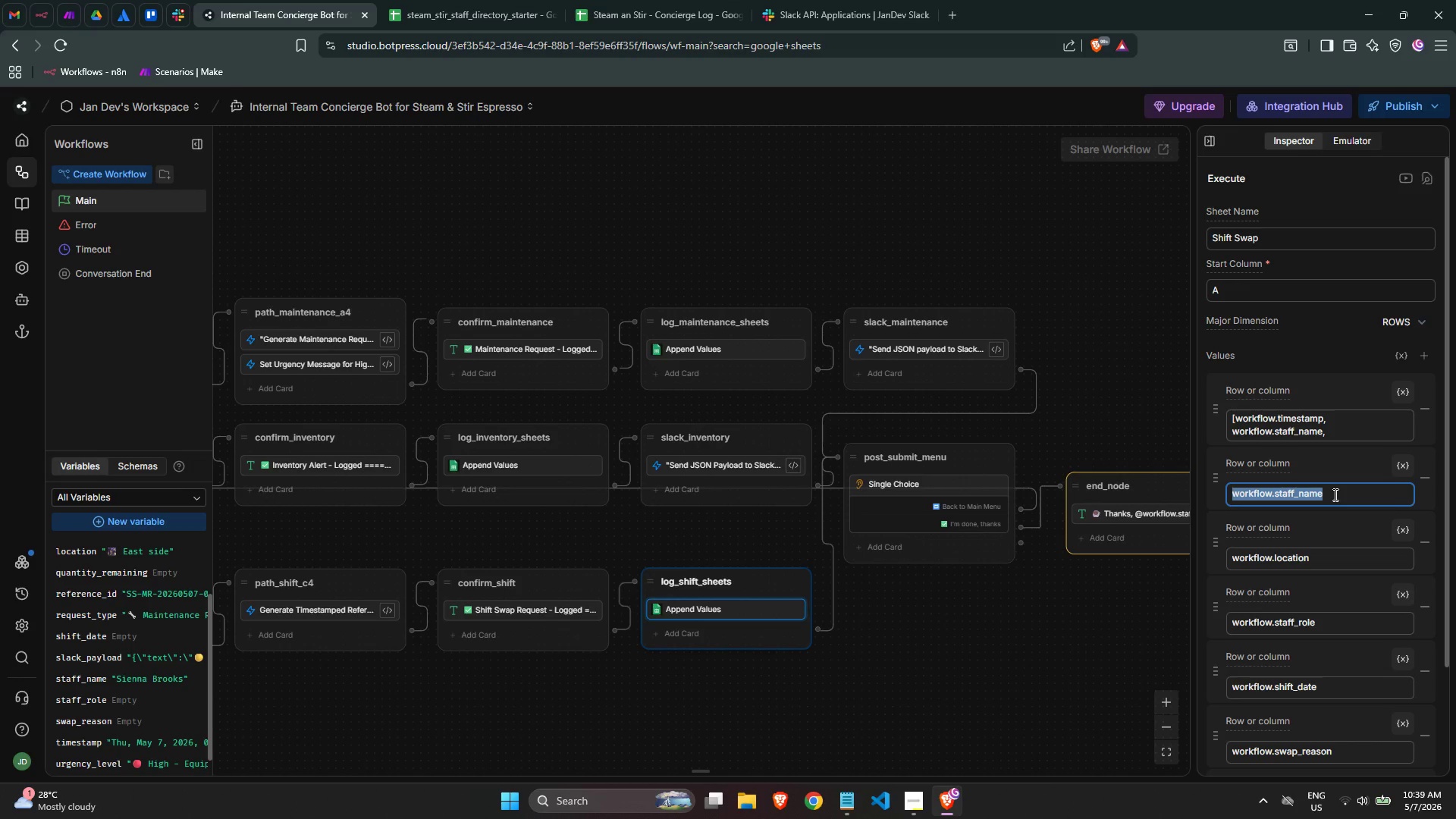 
key(Control+C)
 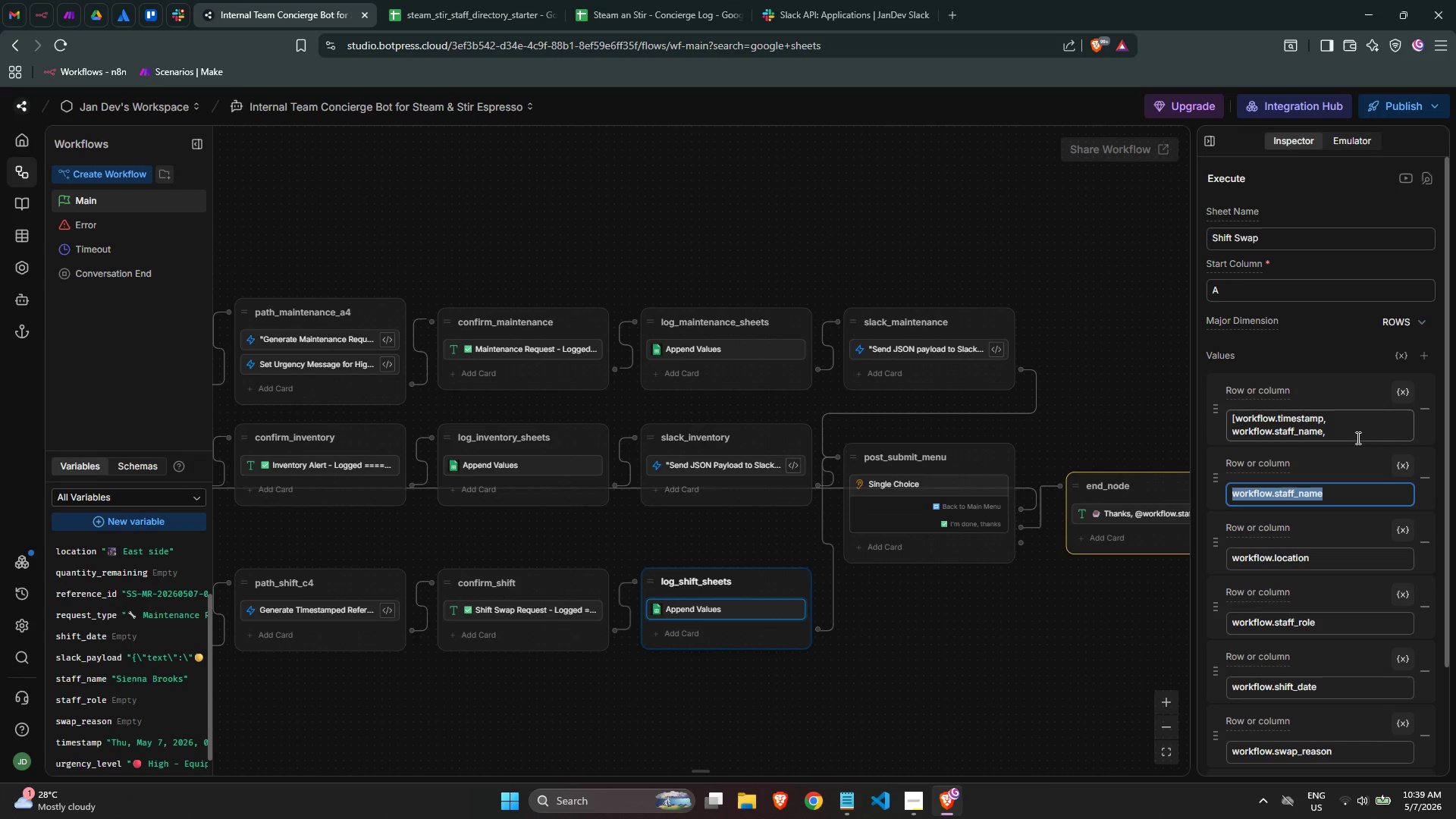 
key(Control+C)
 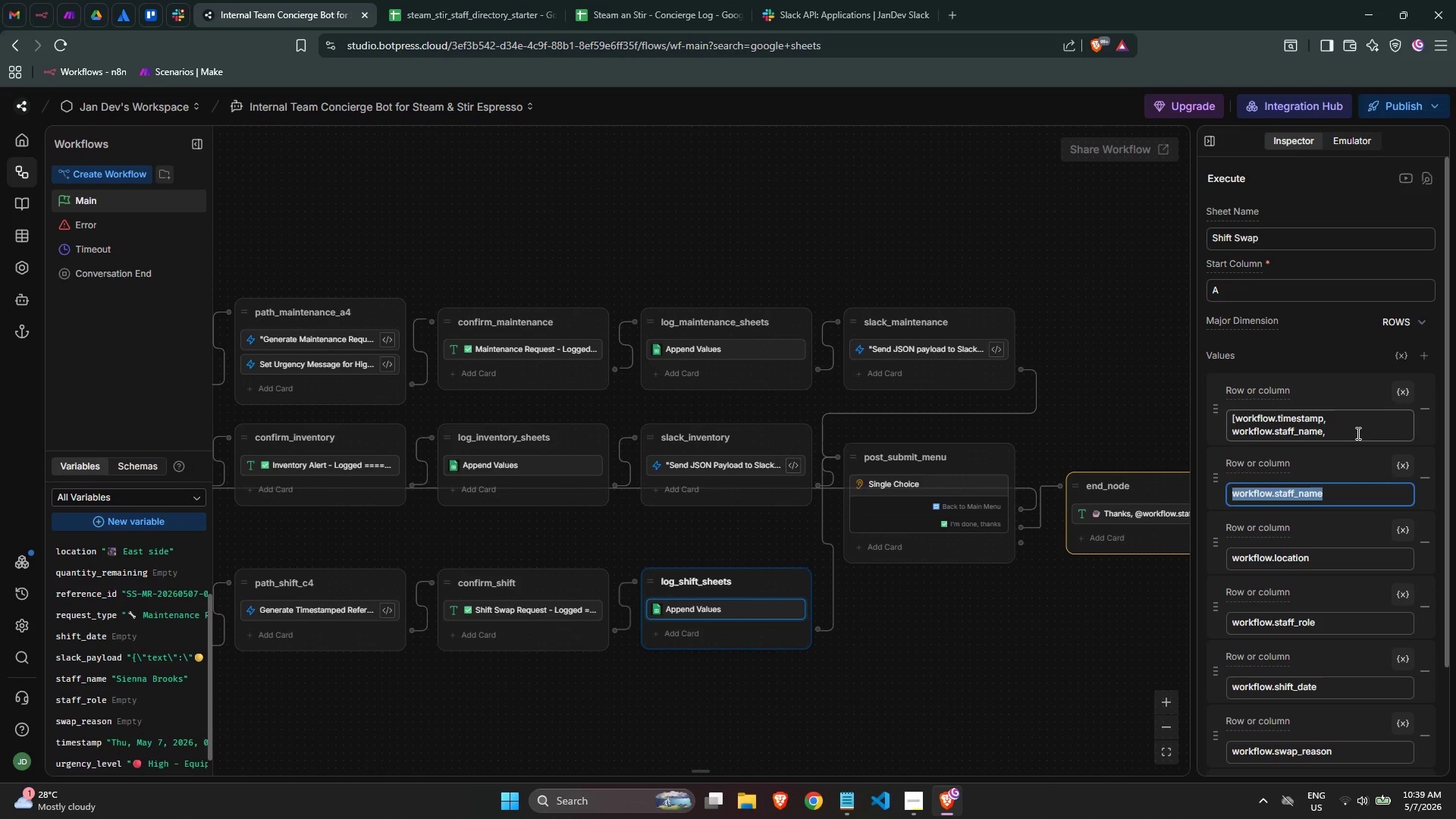 
left_click([1357, 433])
 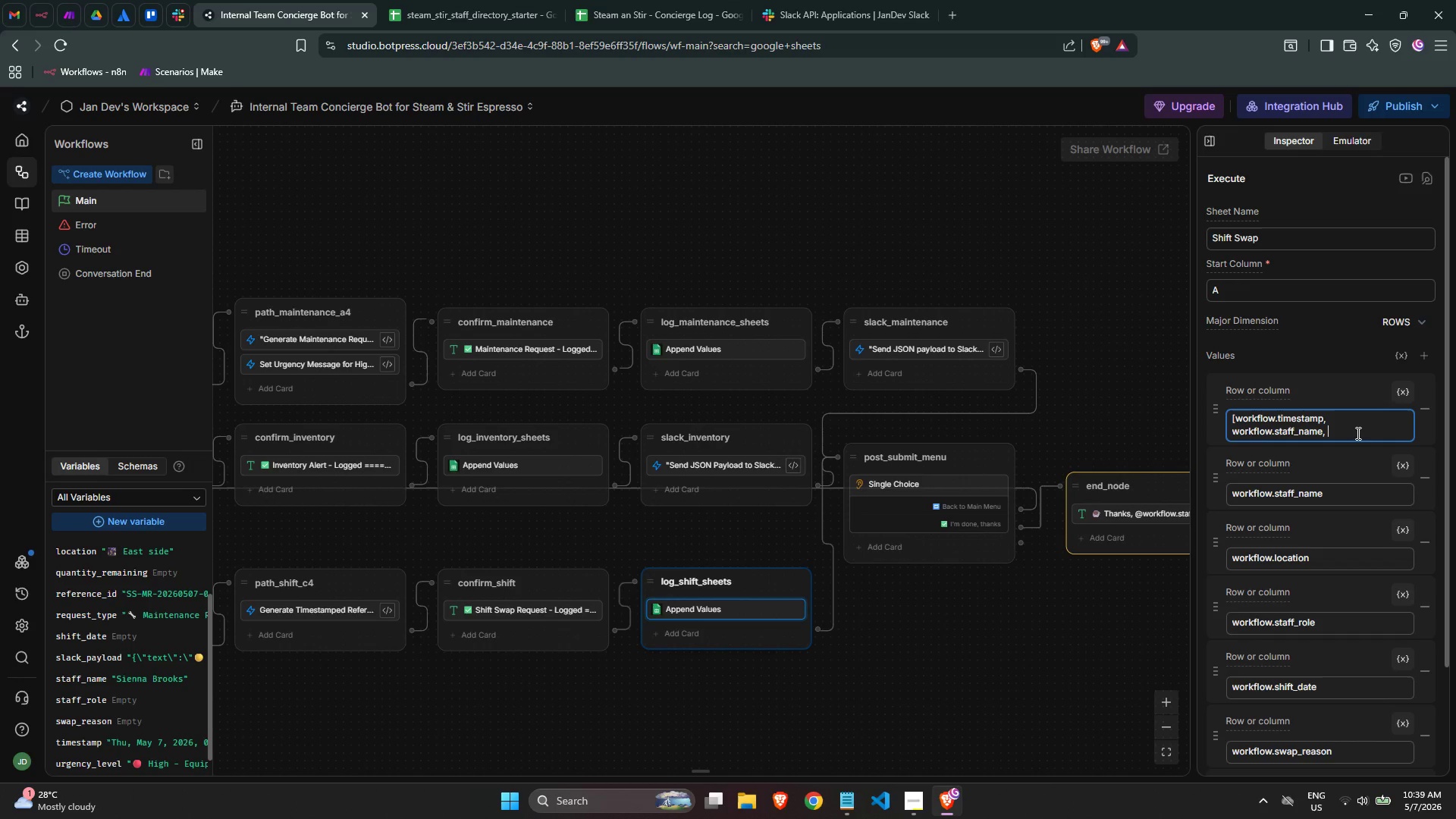 
key(Control+ControlLeft)
 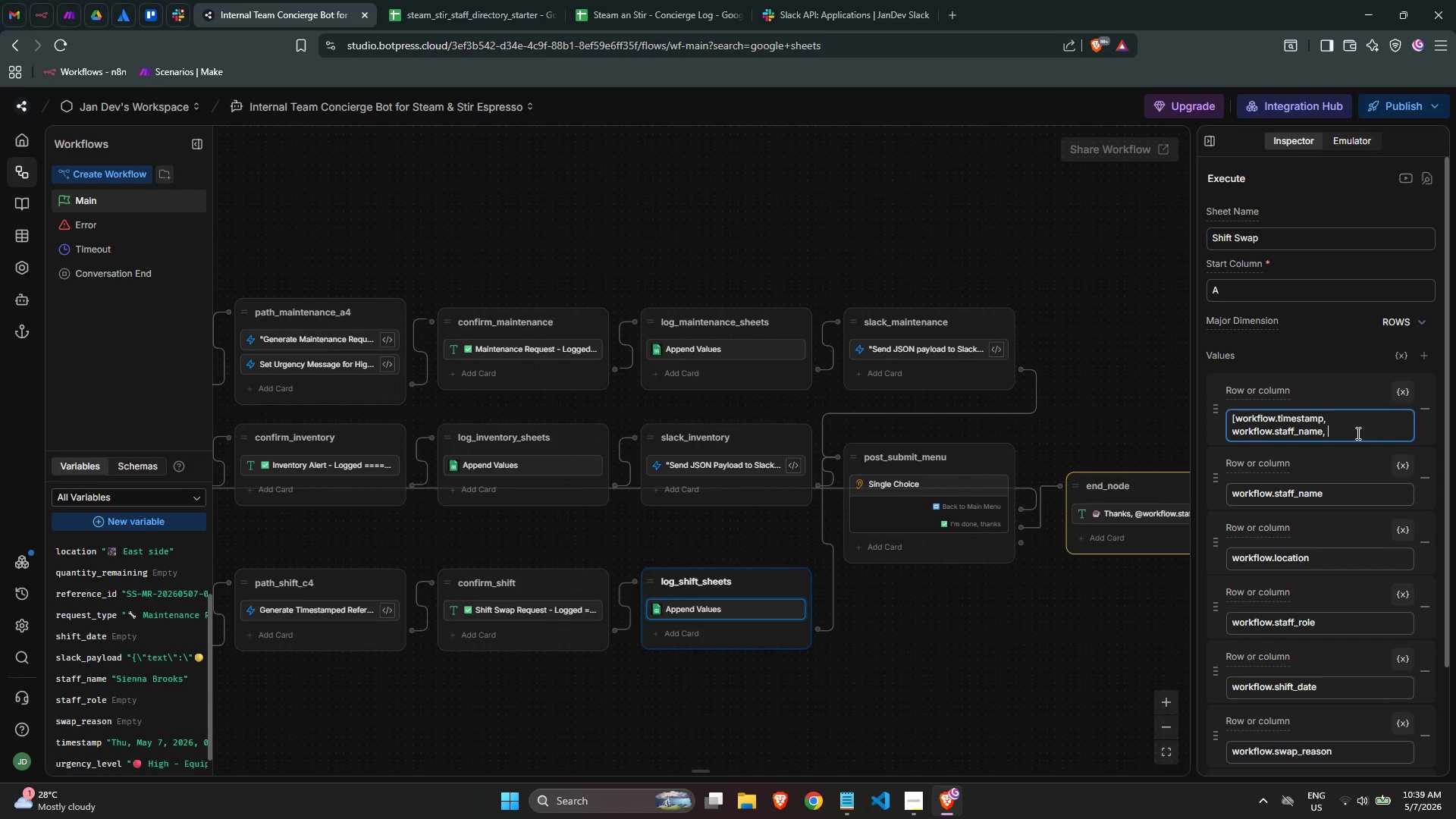 
key(Control+V)
 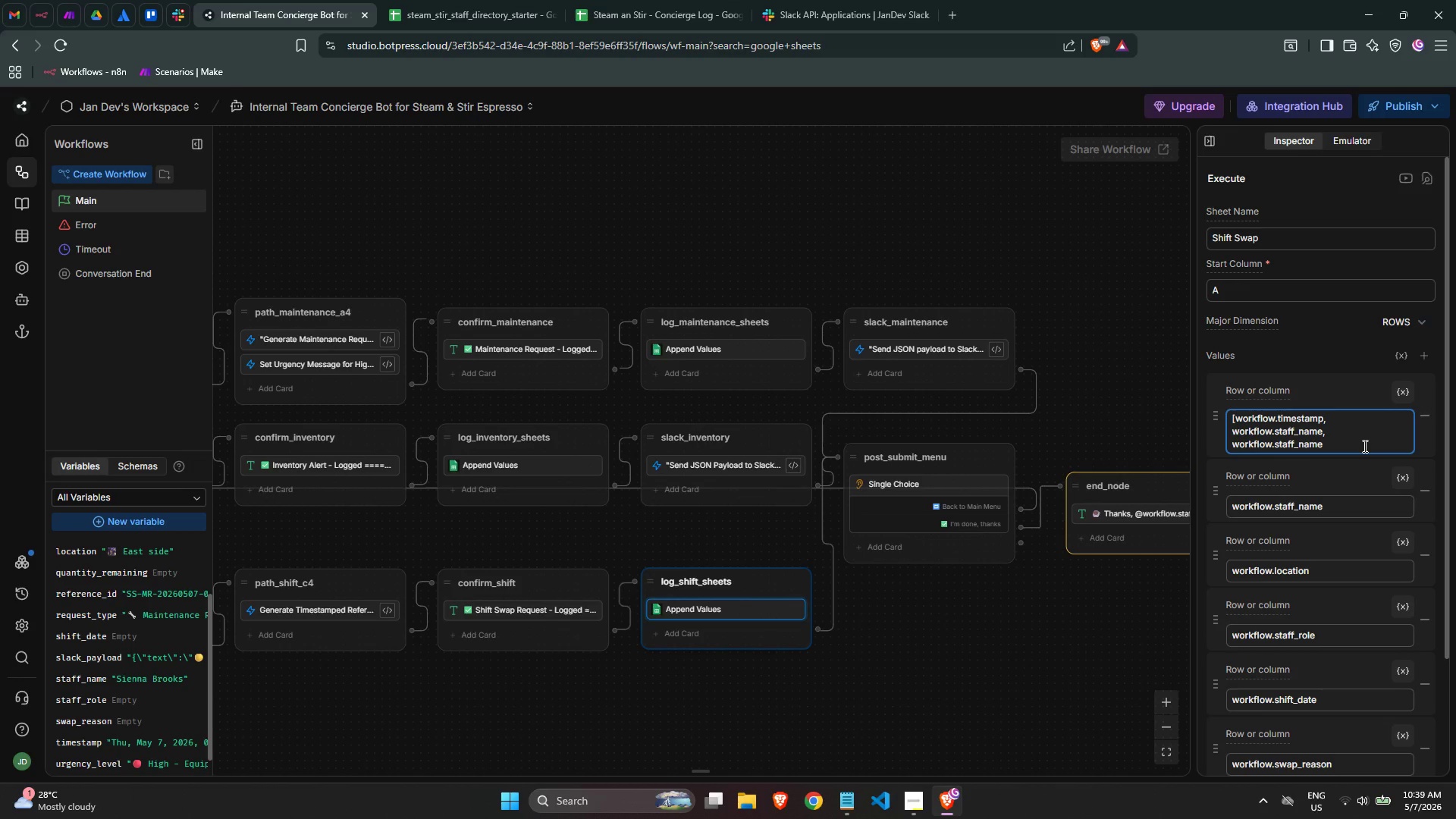 
key(Comma)
 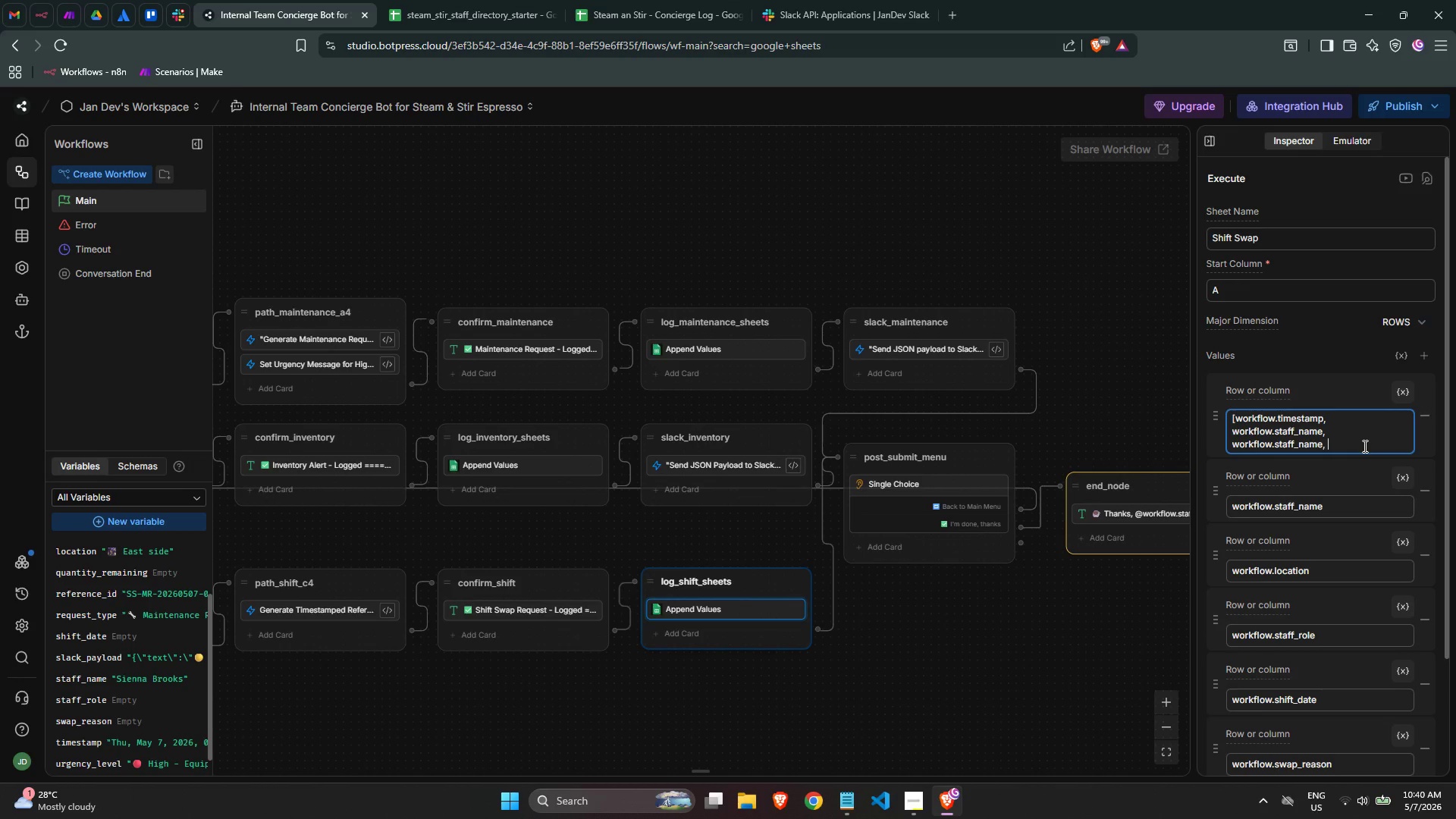 
key(Space)
 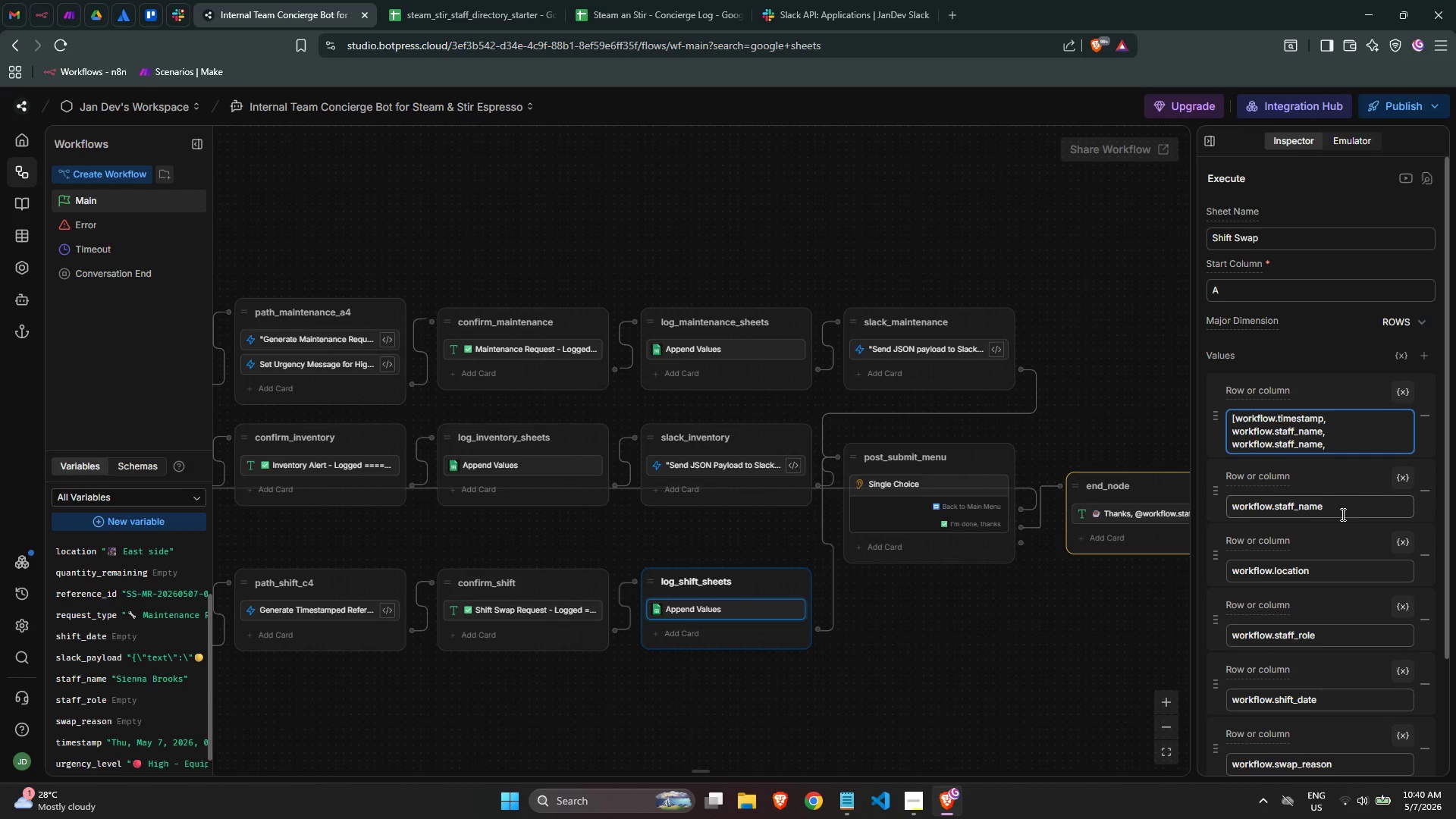 
double_click([1328, 565])
 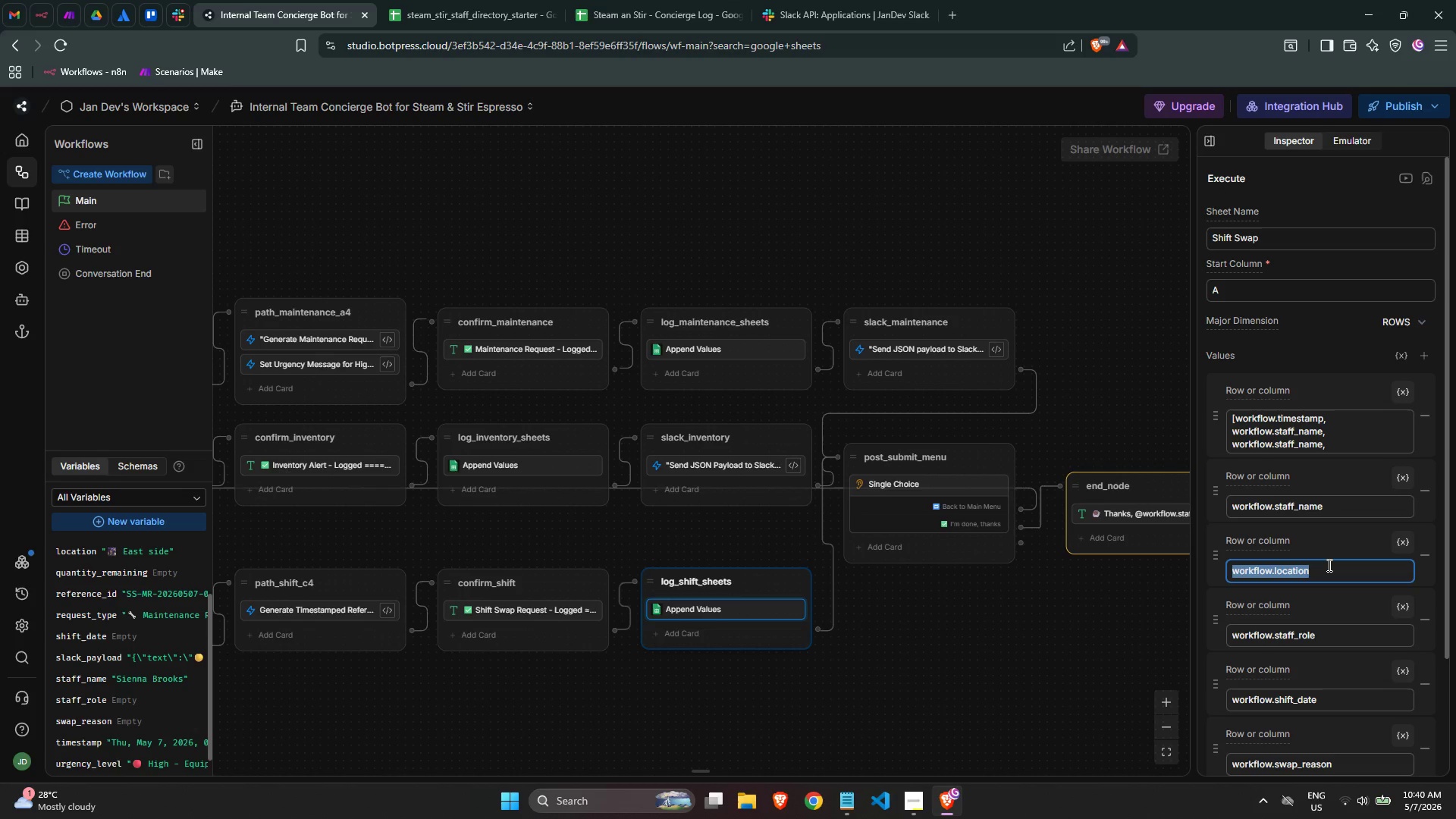 
triple_click([1328, 565])
 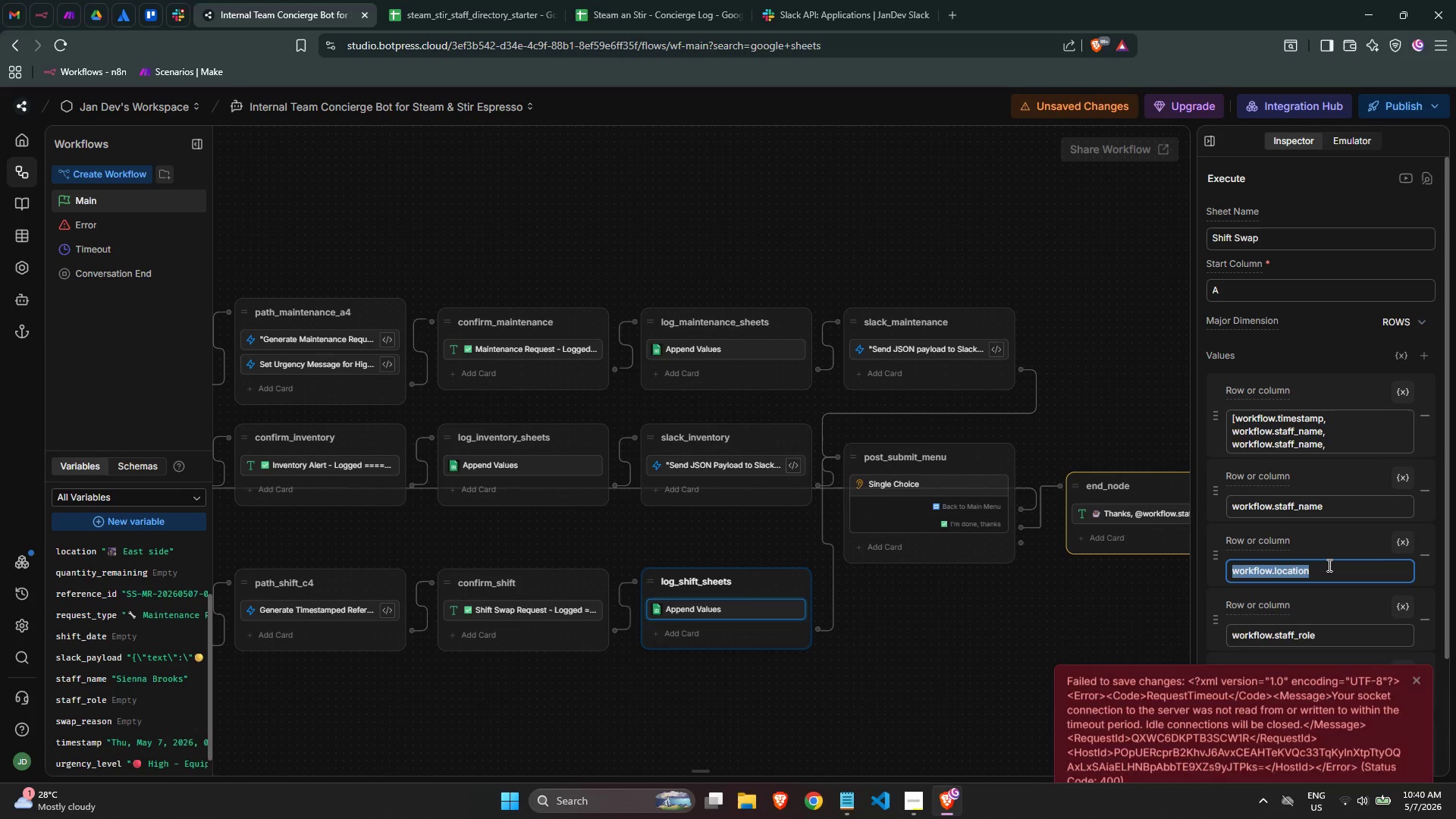 
key(Control+C)
 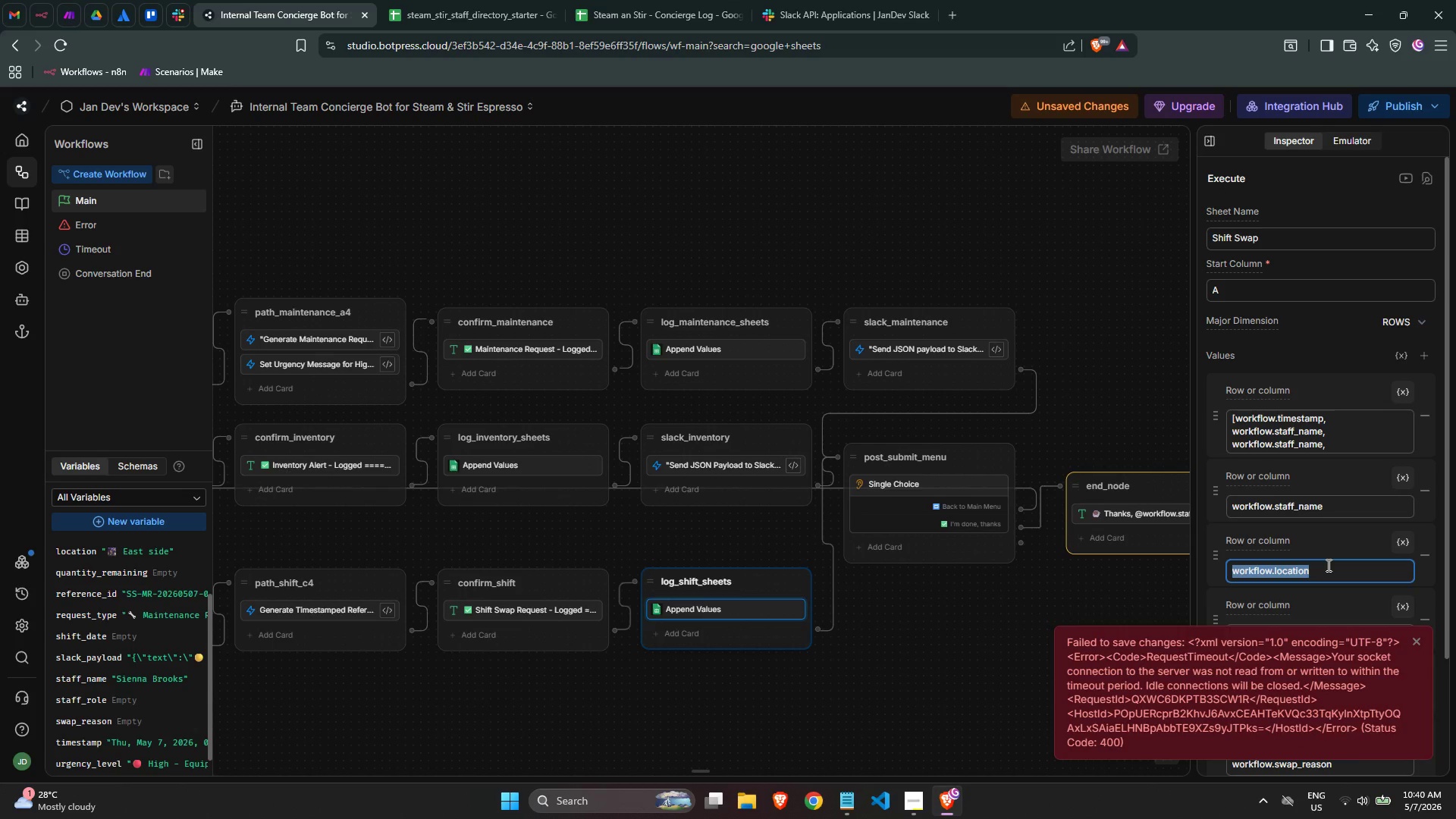 
key(Control+C)
 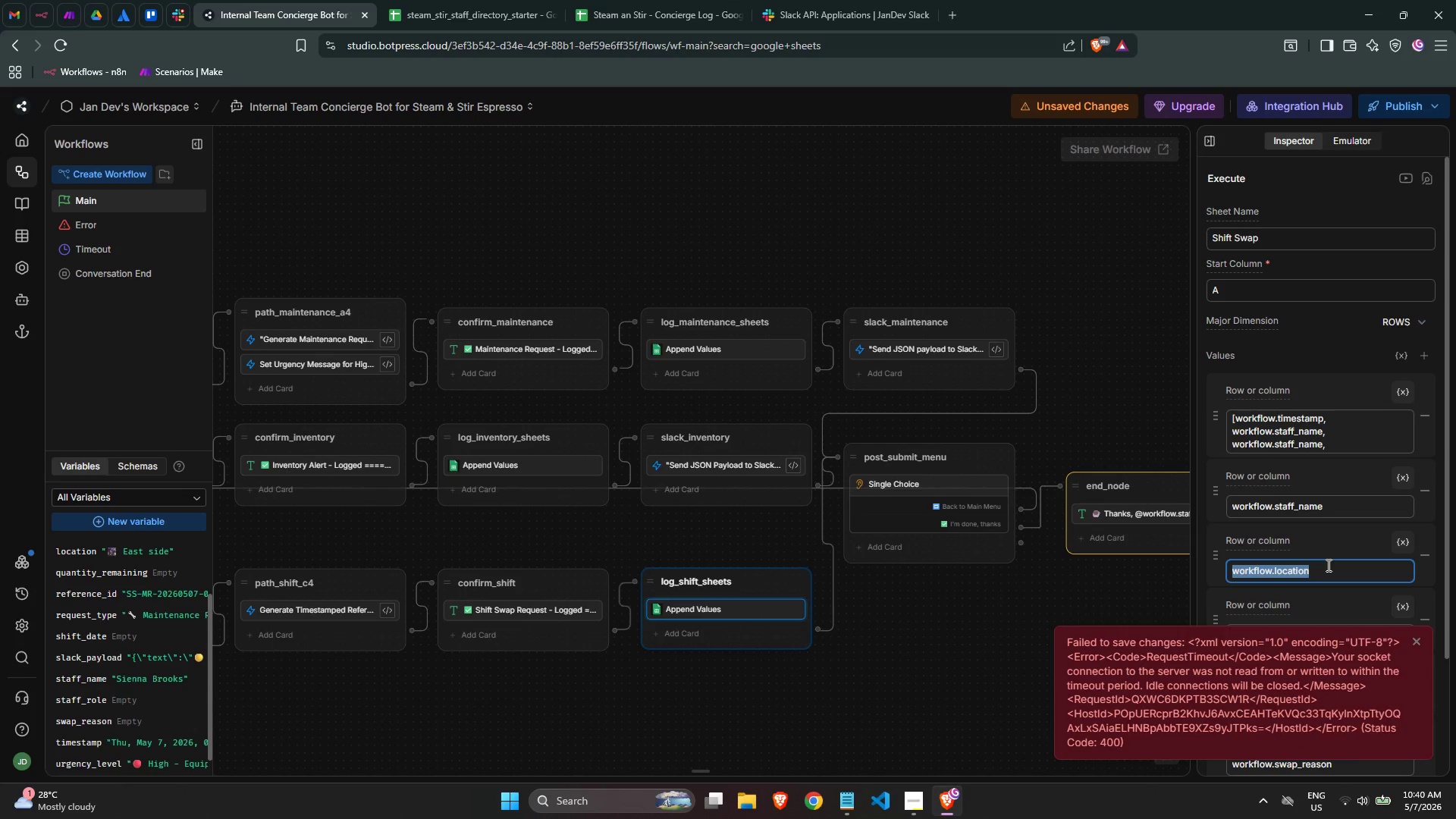 
key(Control+C)
 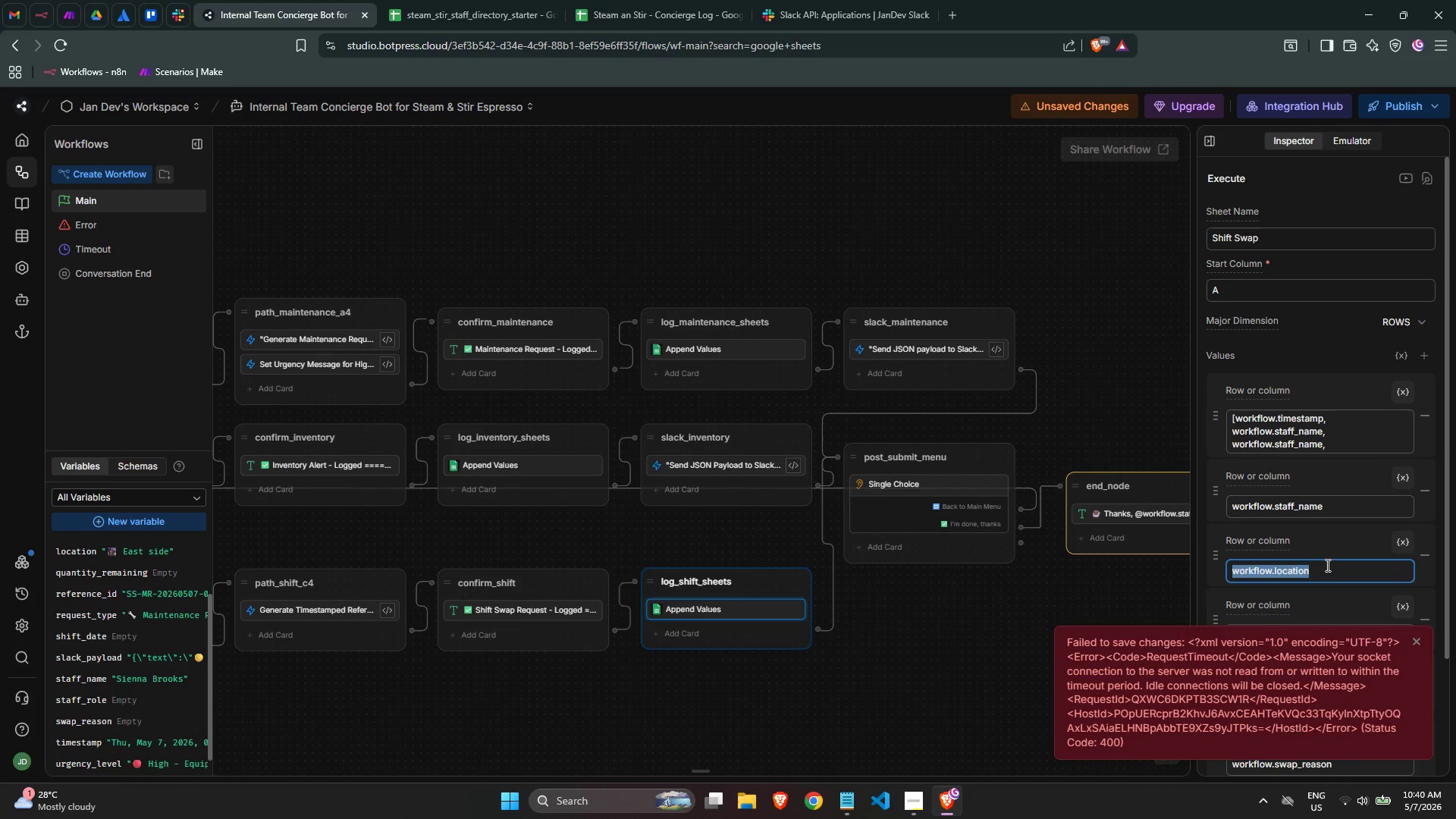 
key(Control+C)
 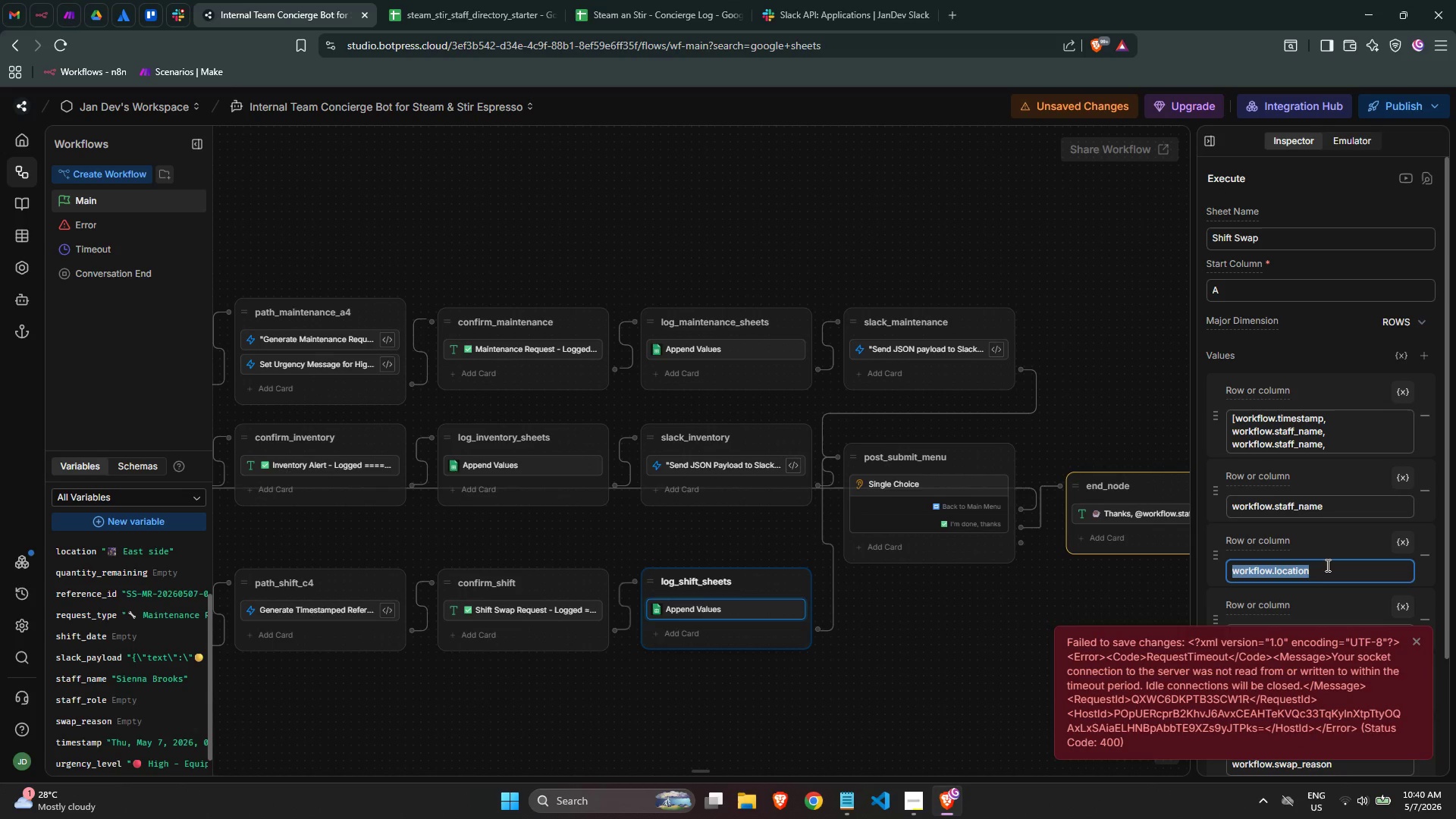 
key(Control+C)
 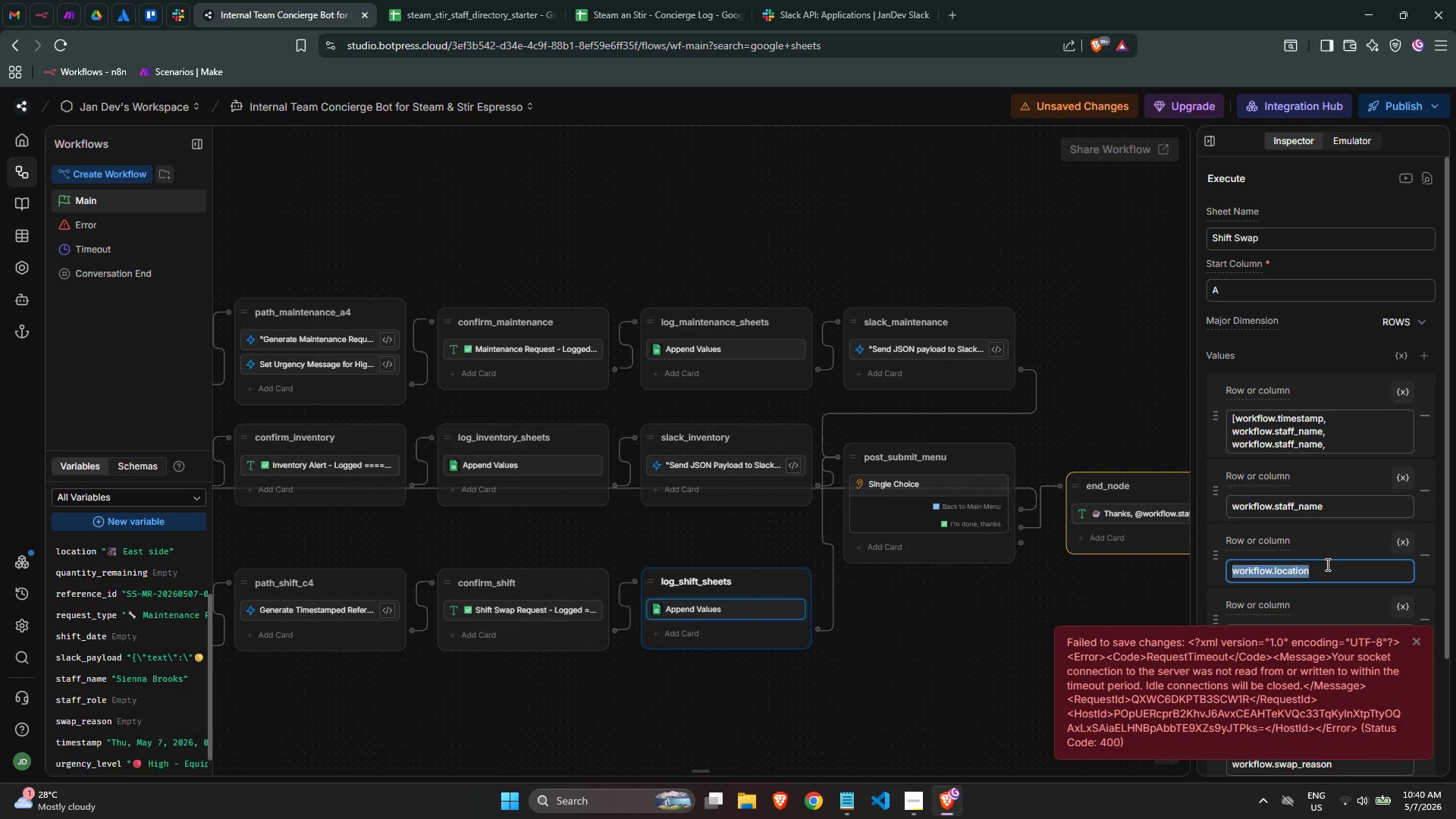 
key(Control+C)
 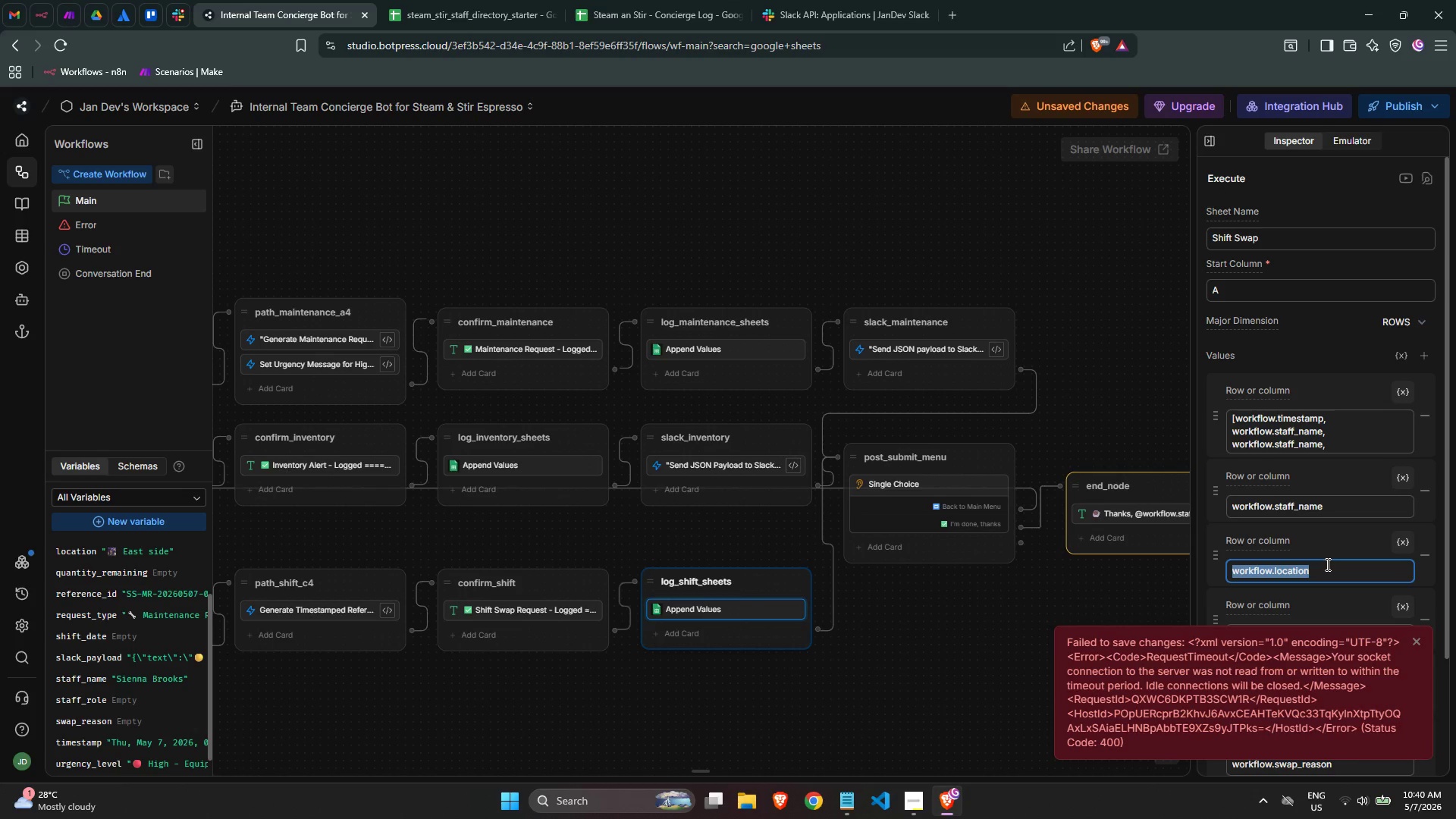 
key(Control+C)
 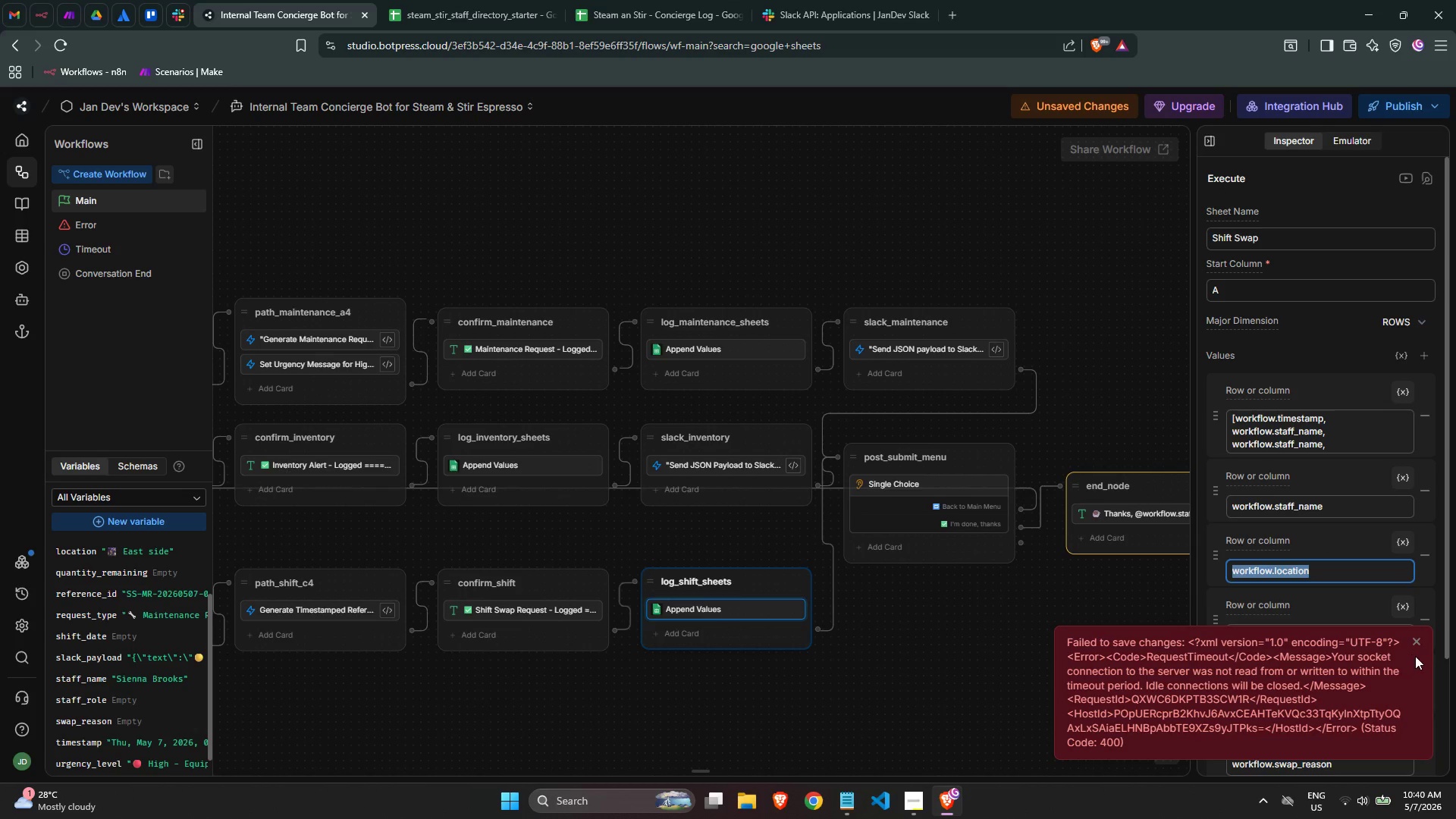 
left_click([1419, 640])
 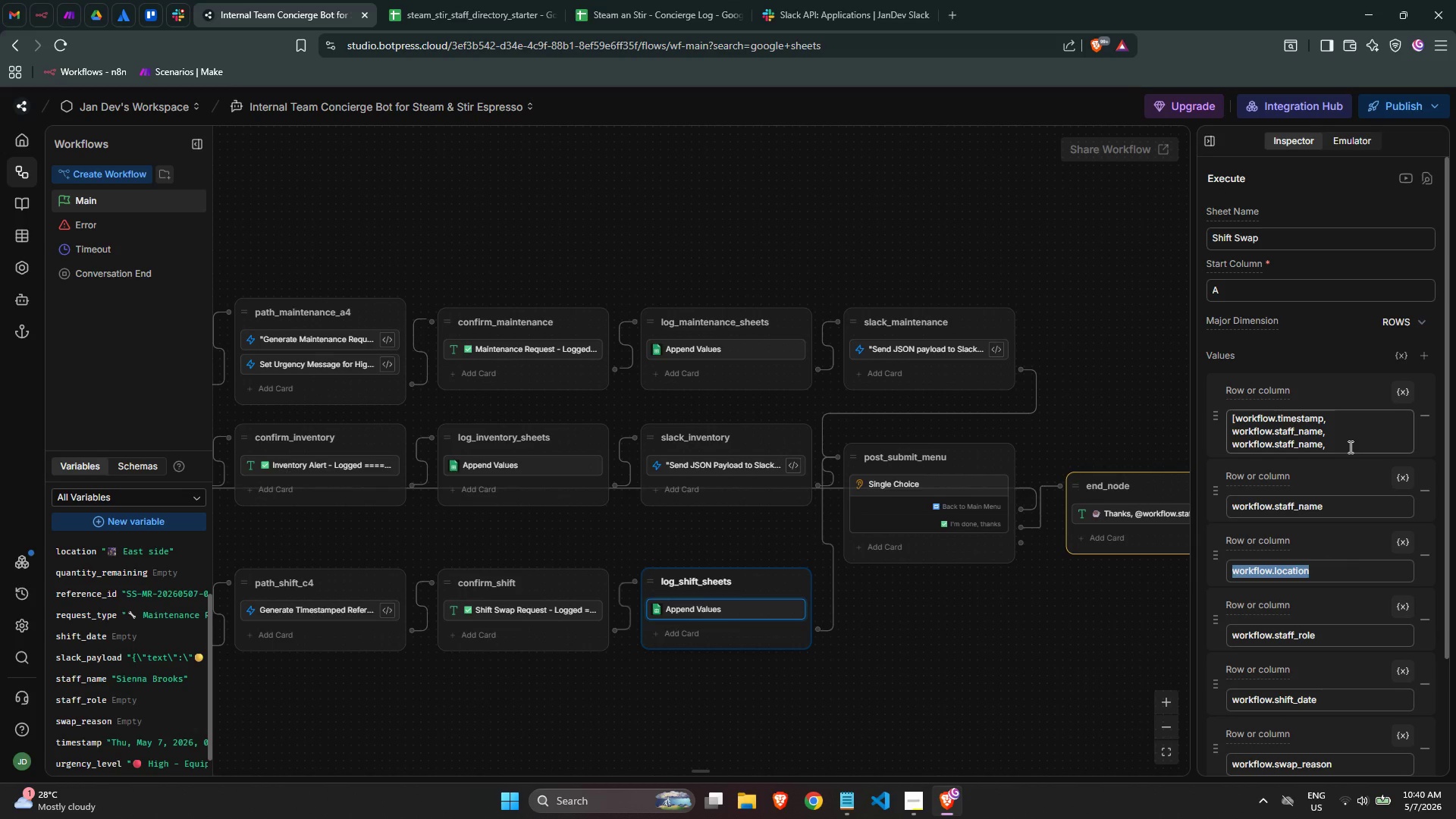 
left_click([1347, 447])
 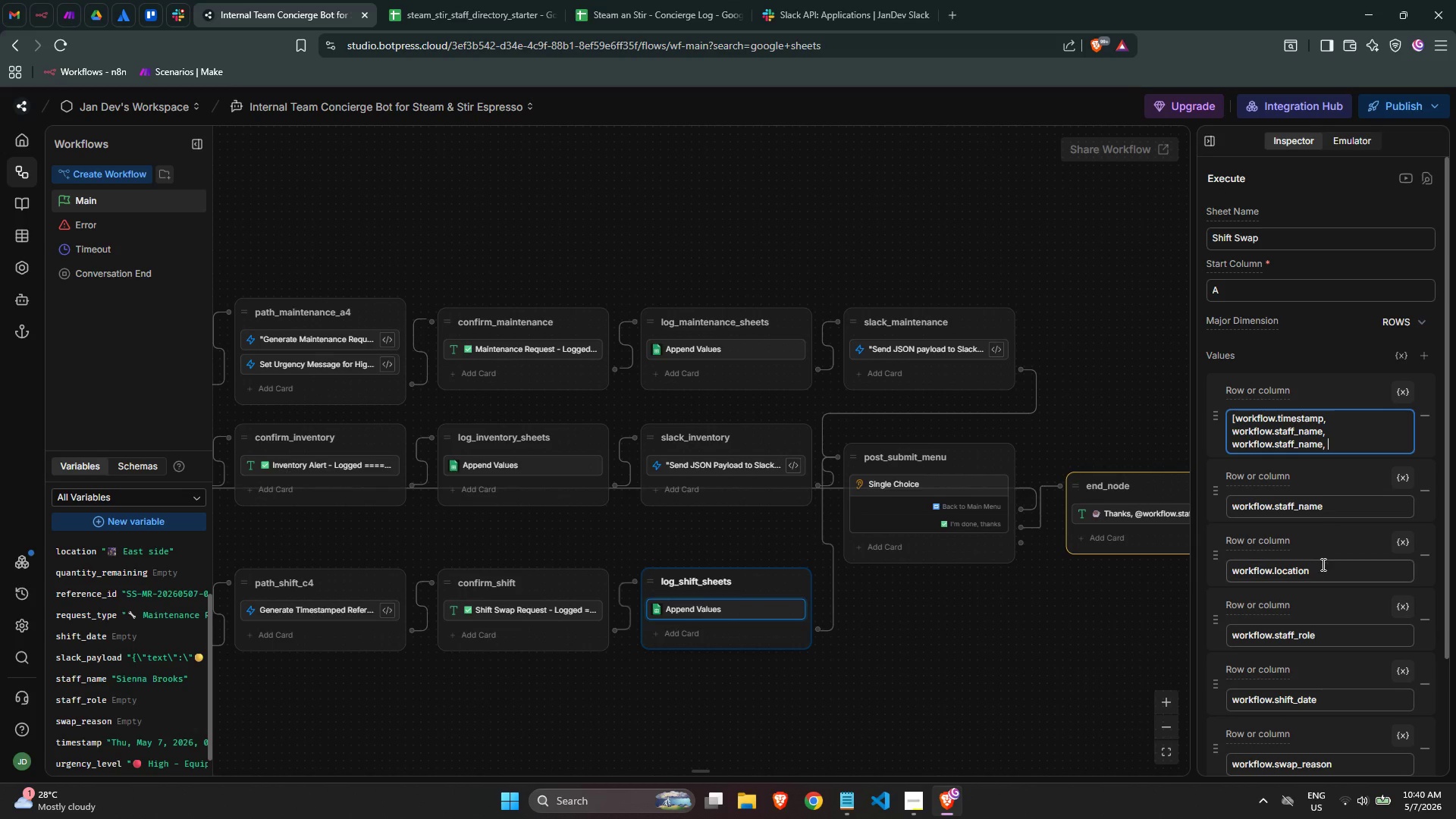 
left_click_drag(start_coordinate=[1323, 567], to_coordinate=[1221, 555])
 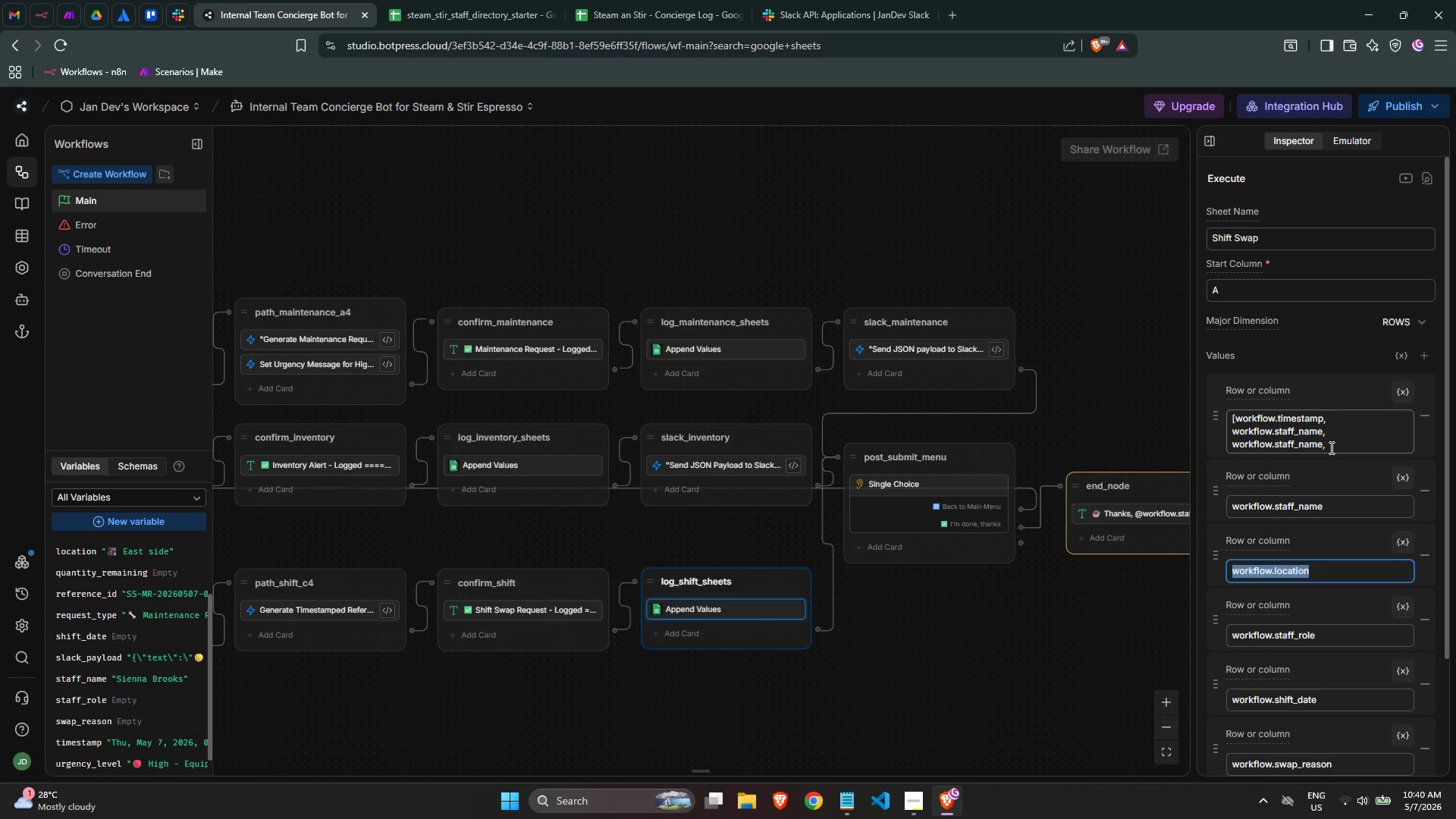 
left_click_drag(start_coordinate=[1331, 442], to_coordinate=[1176, 446])
 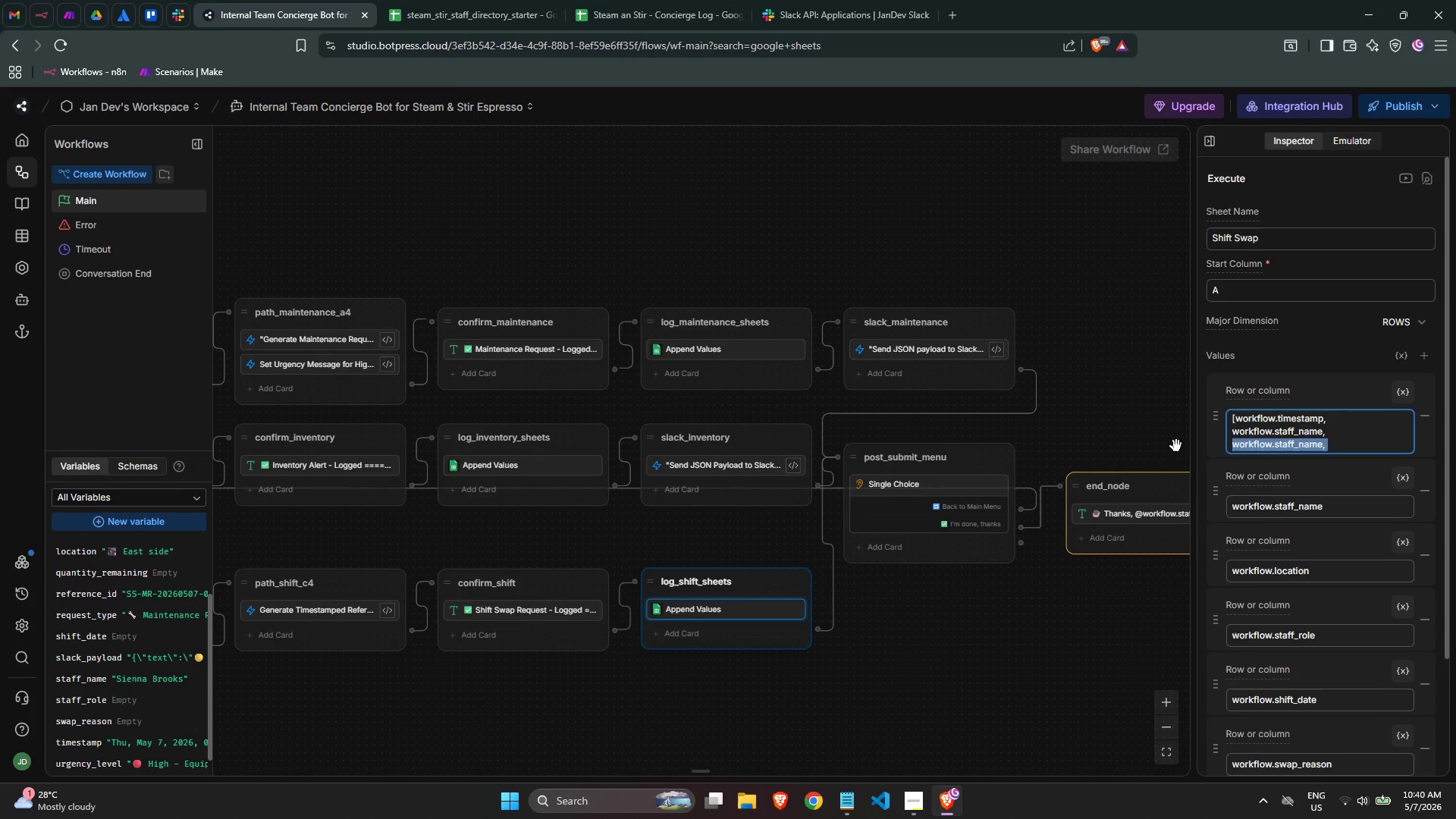 
key(Backspace)
 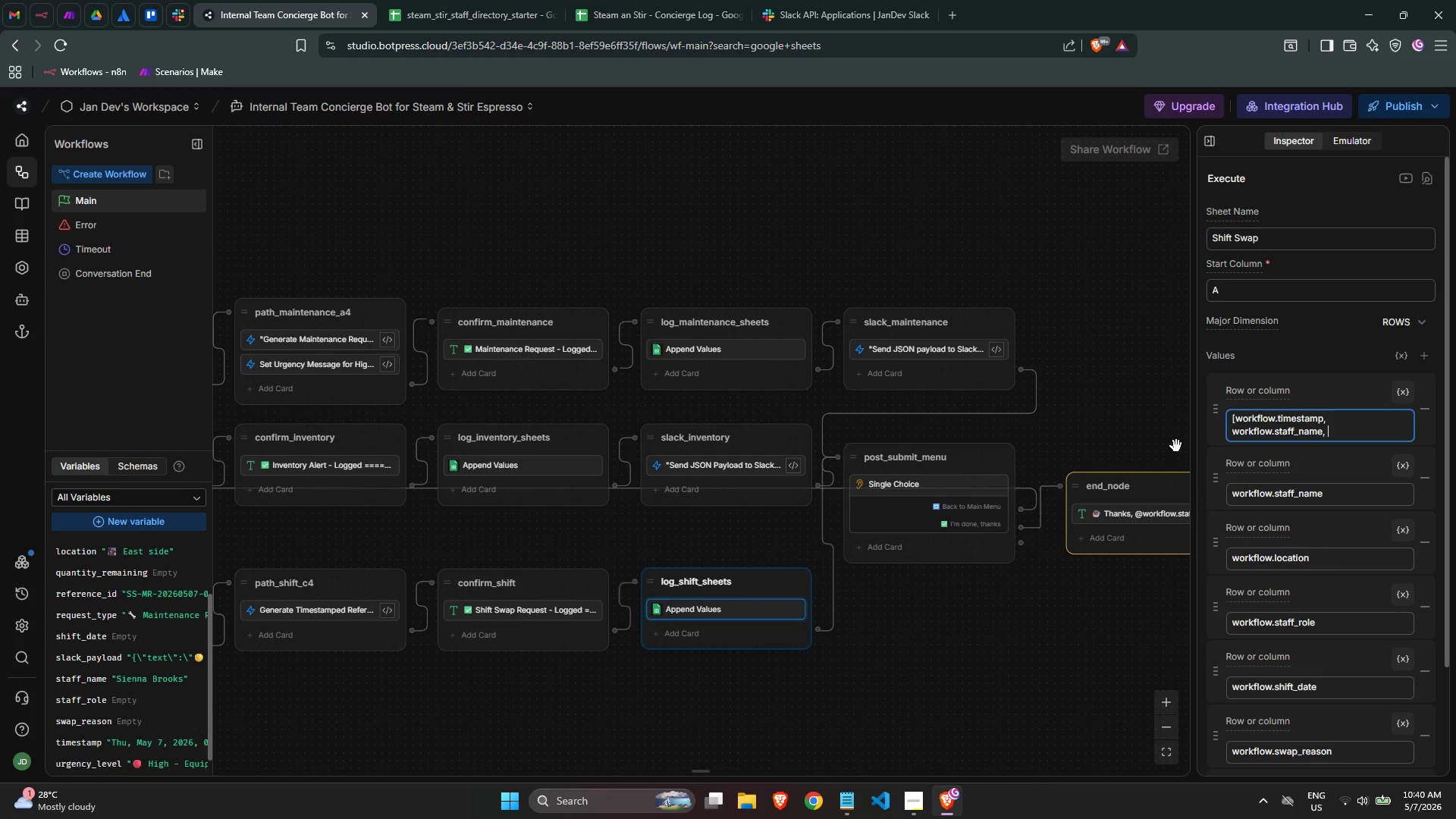 
key(Control+ControlLeft)
 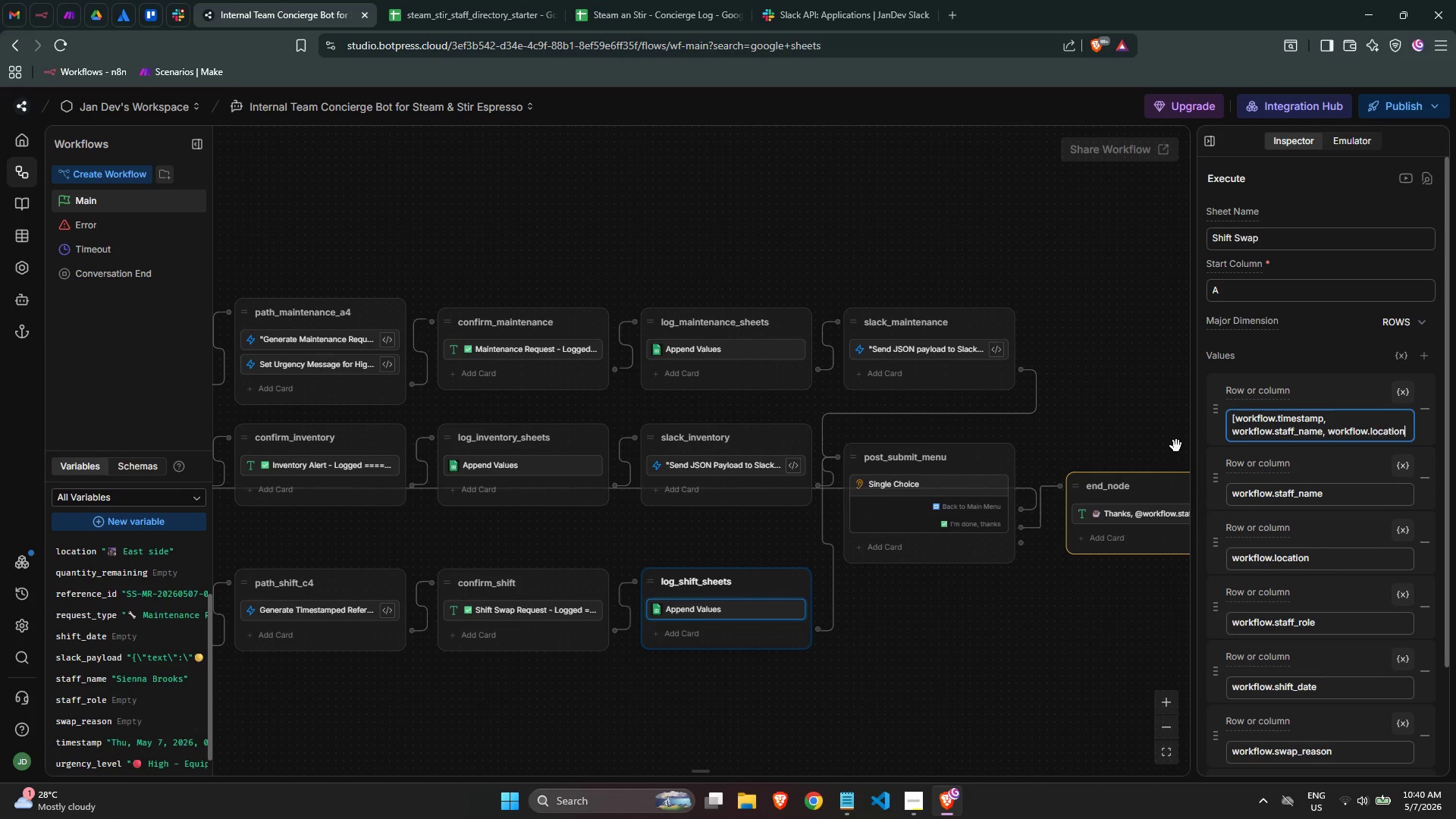 
key(Control+V)
 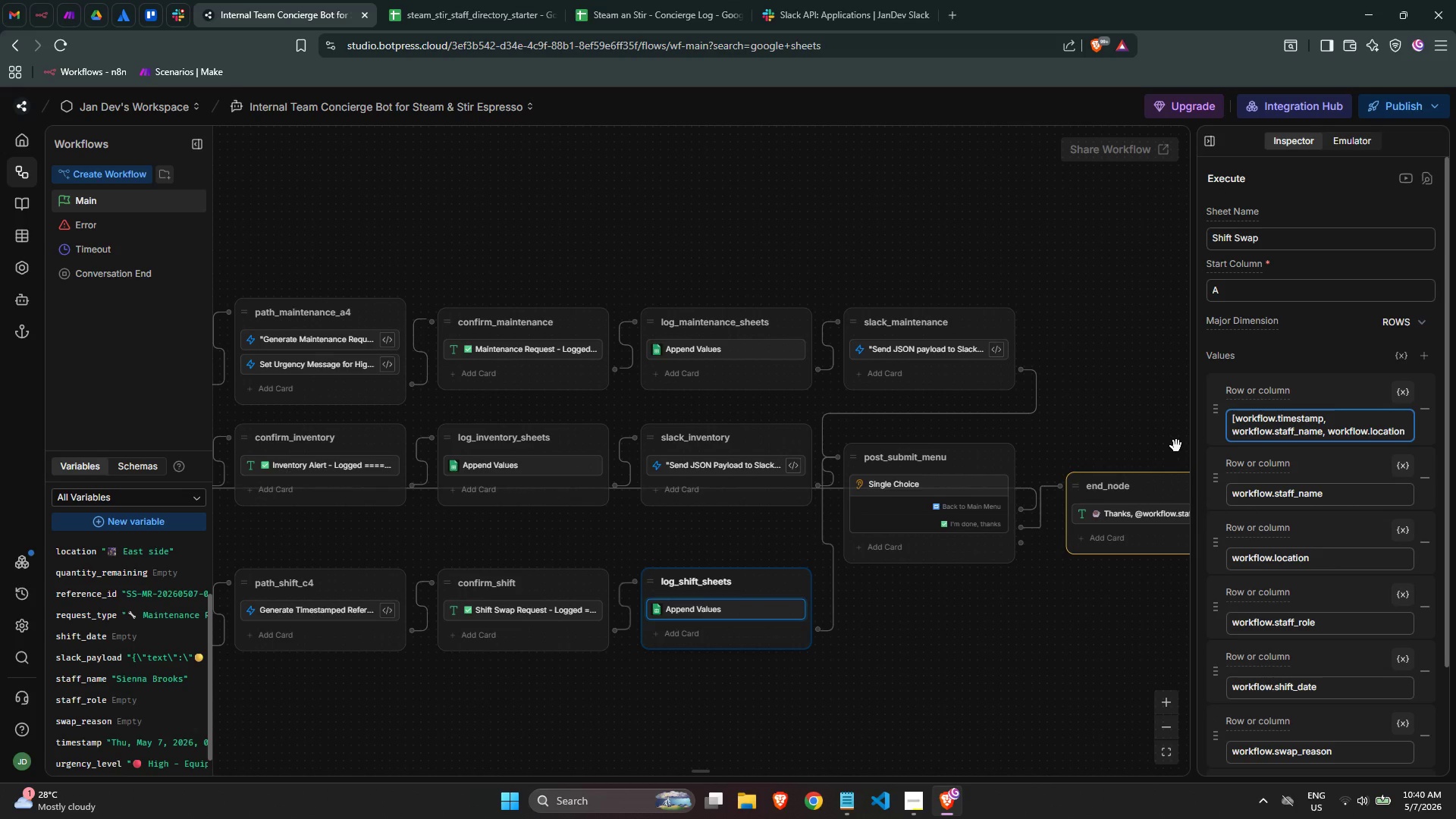 
key(Comma)
 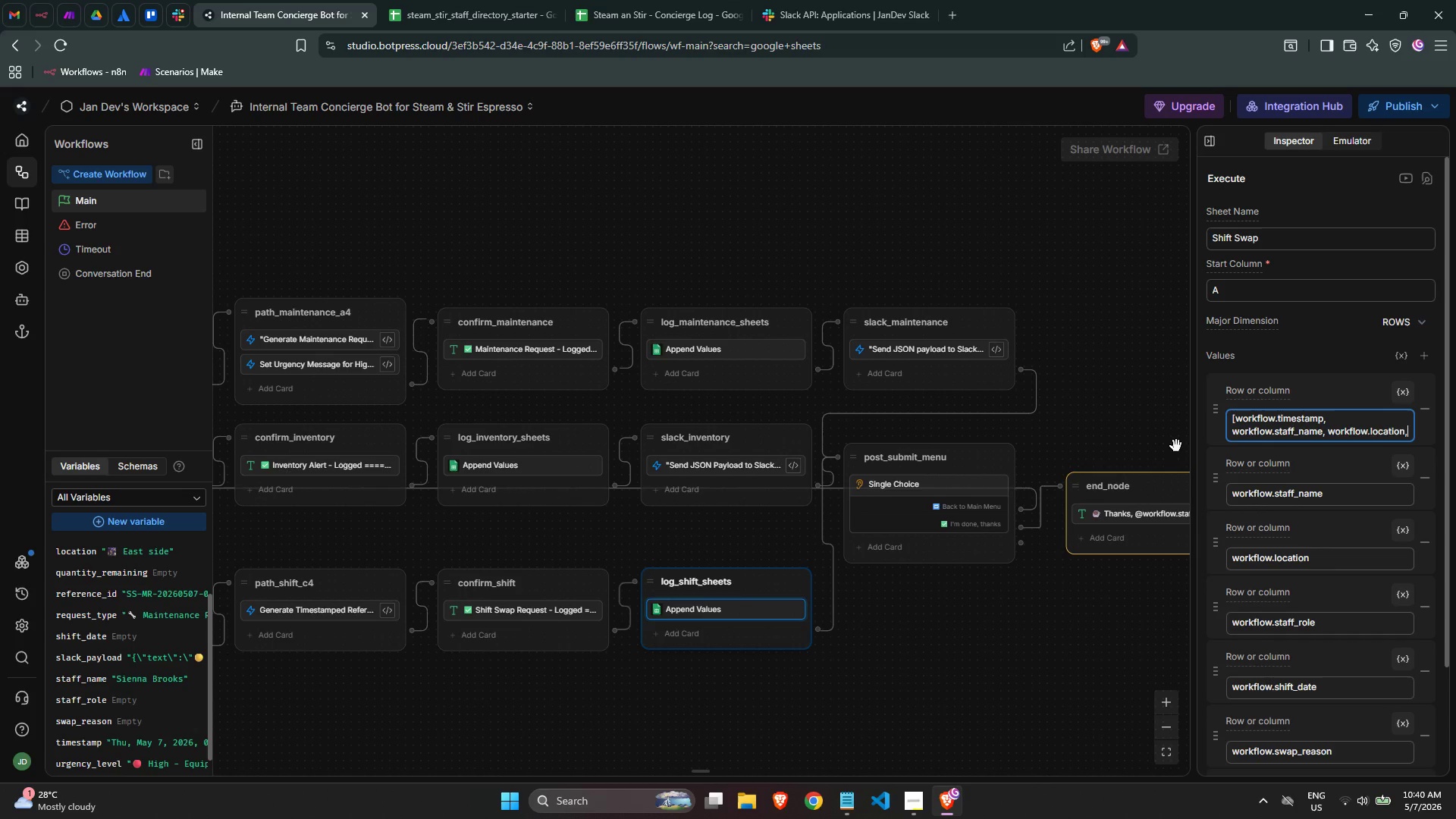 
key(Space)
 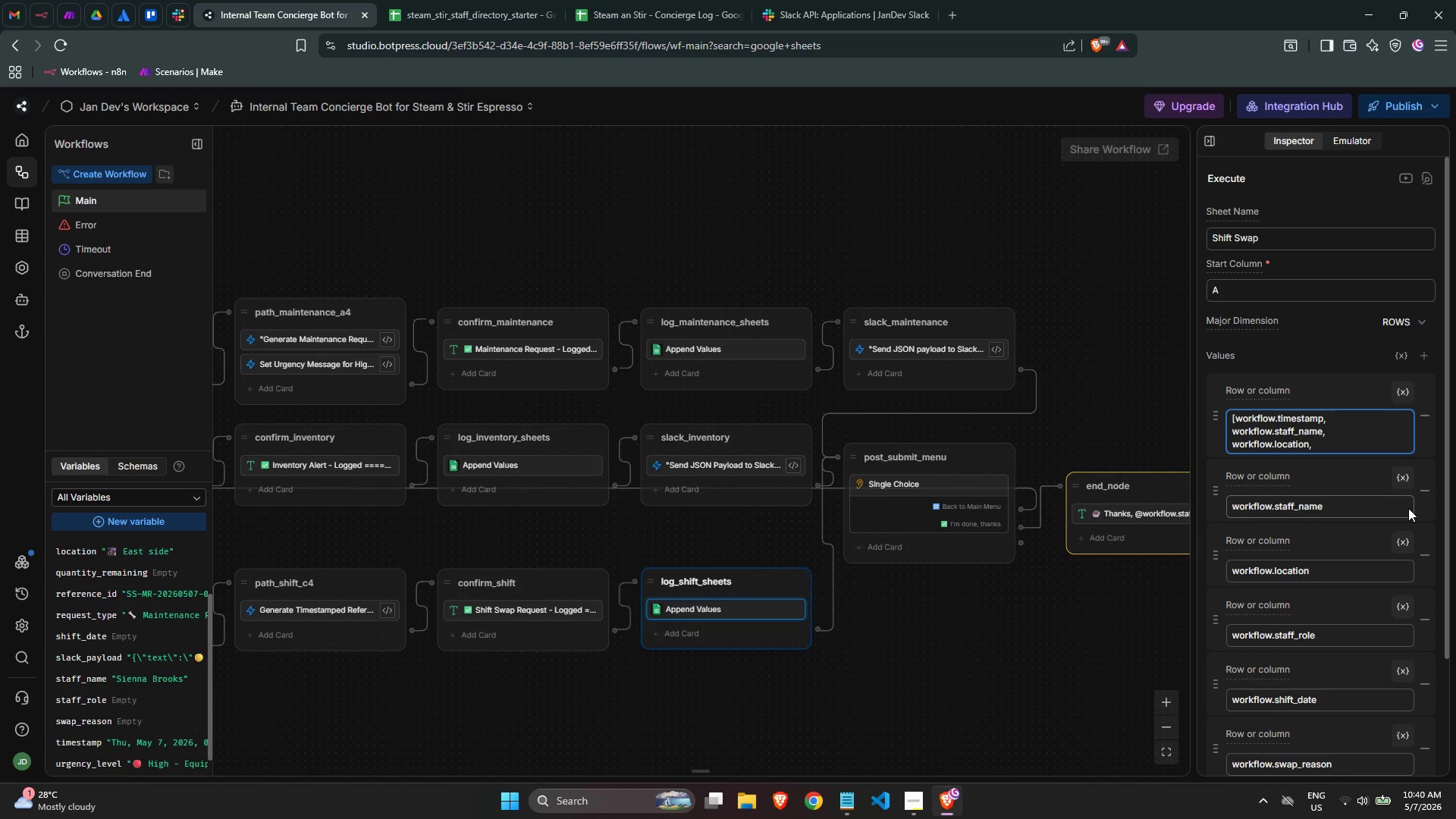 
left_click([1425, 493])
 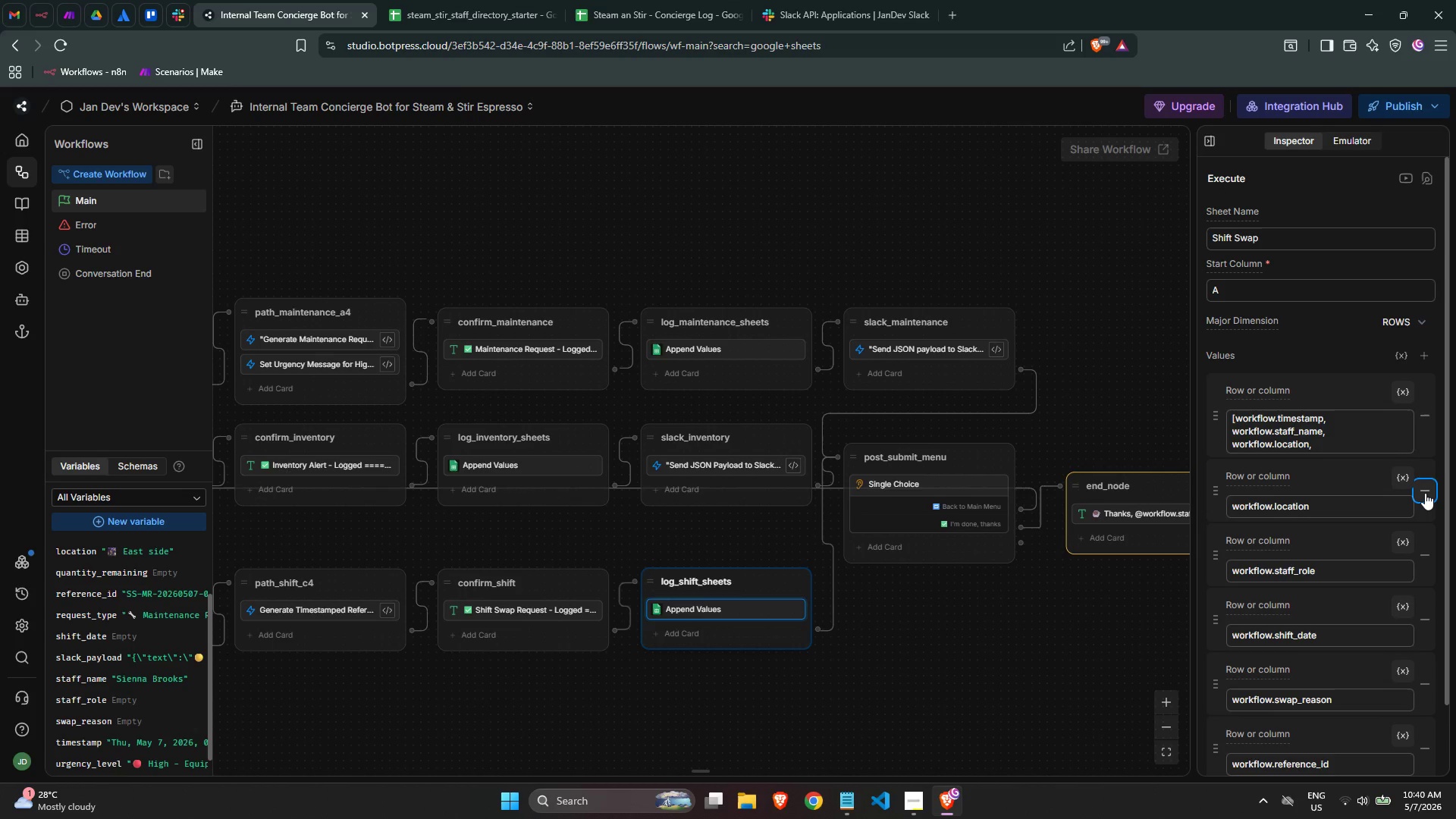 
left_click([1425, 493])
 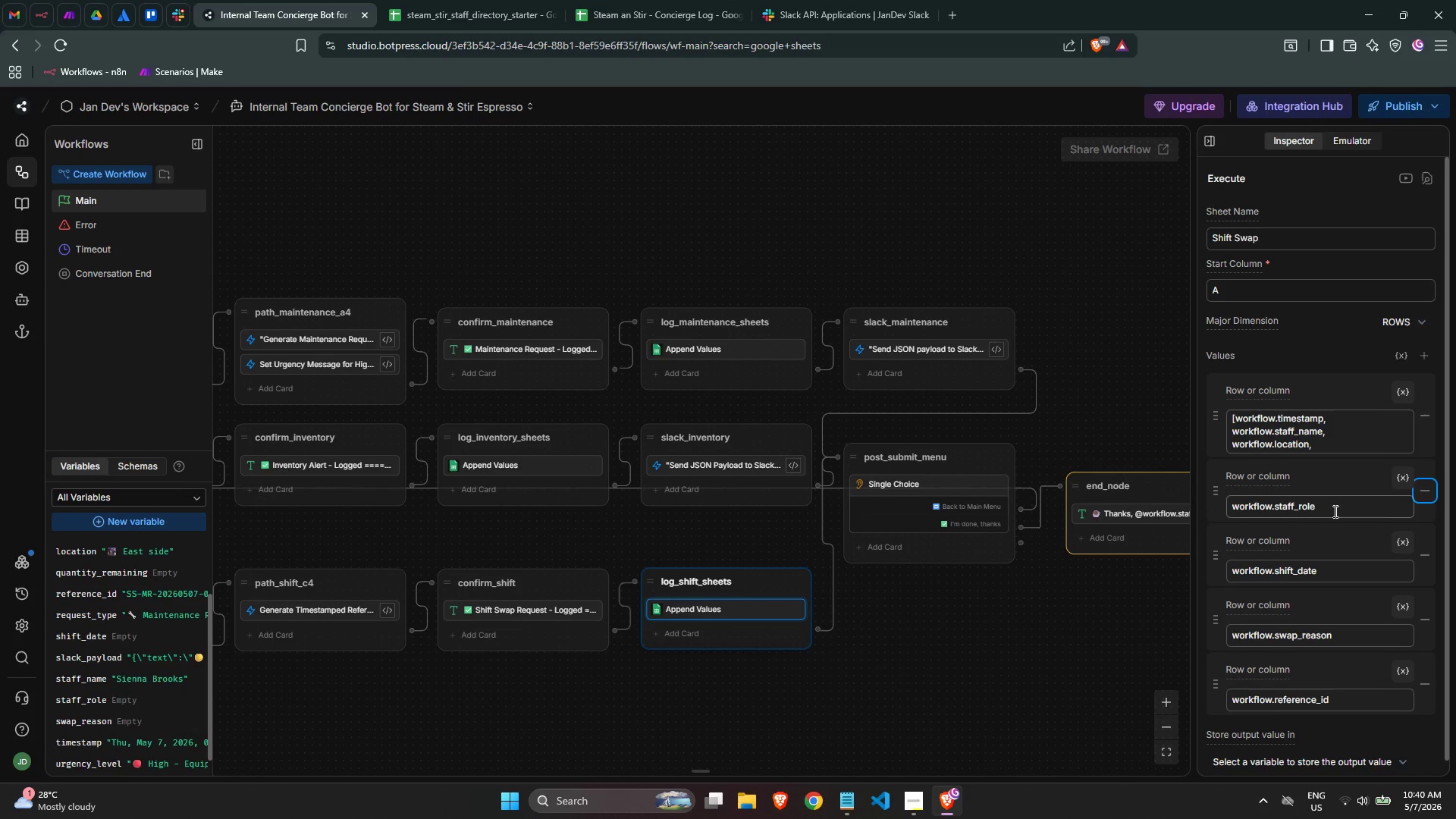 
double_click([1334, 510])
 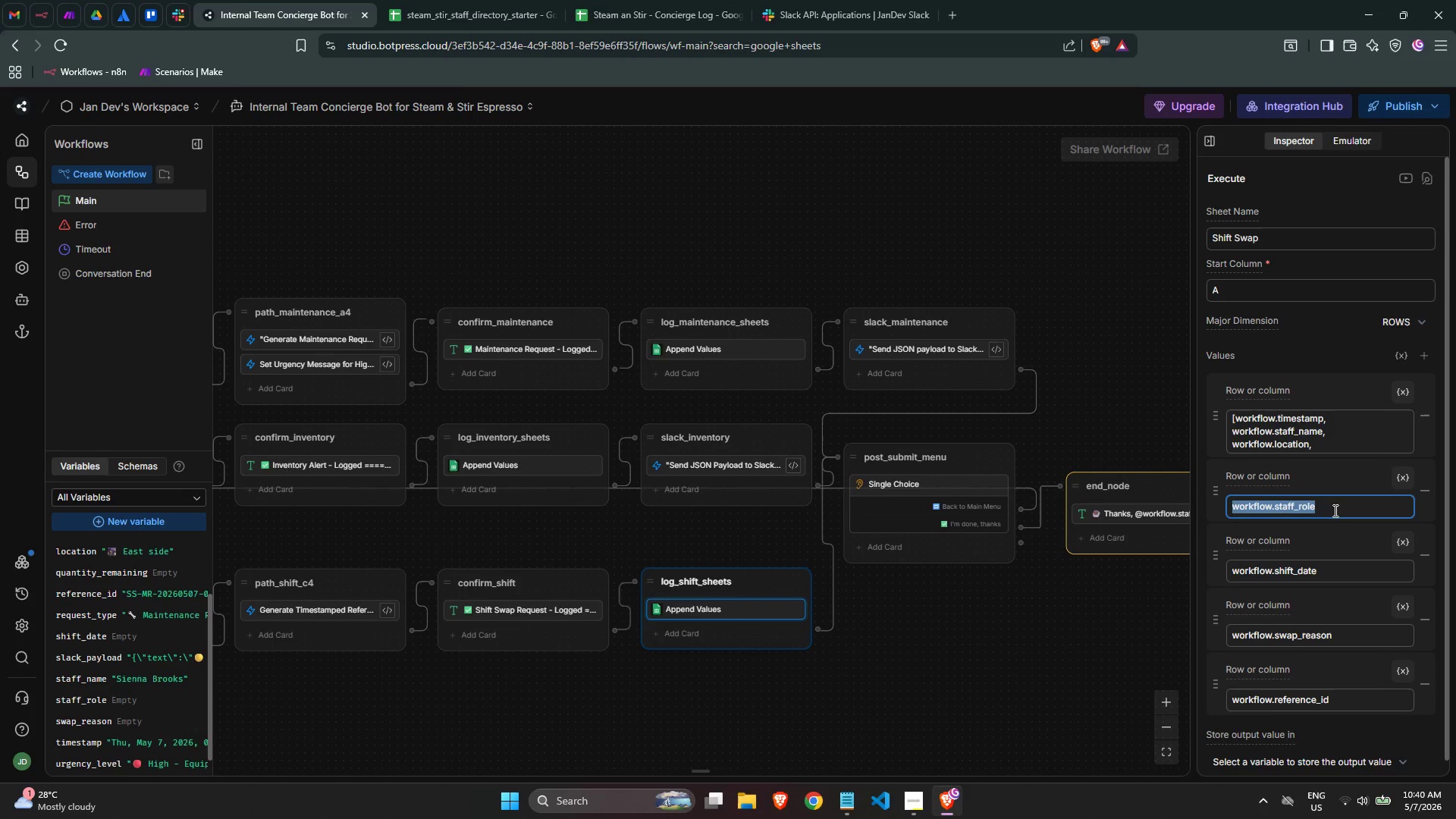 
triple_click([1334, 510])
 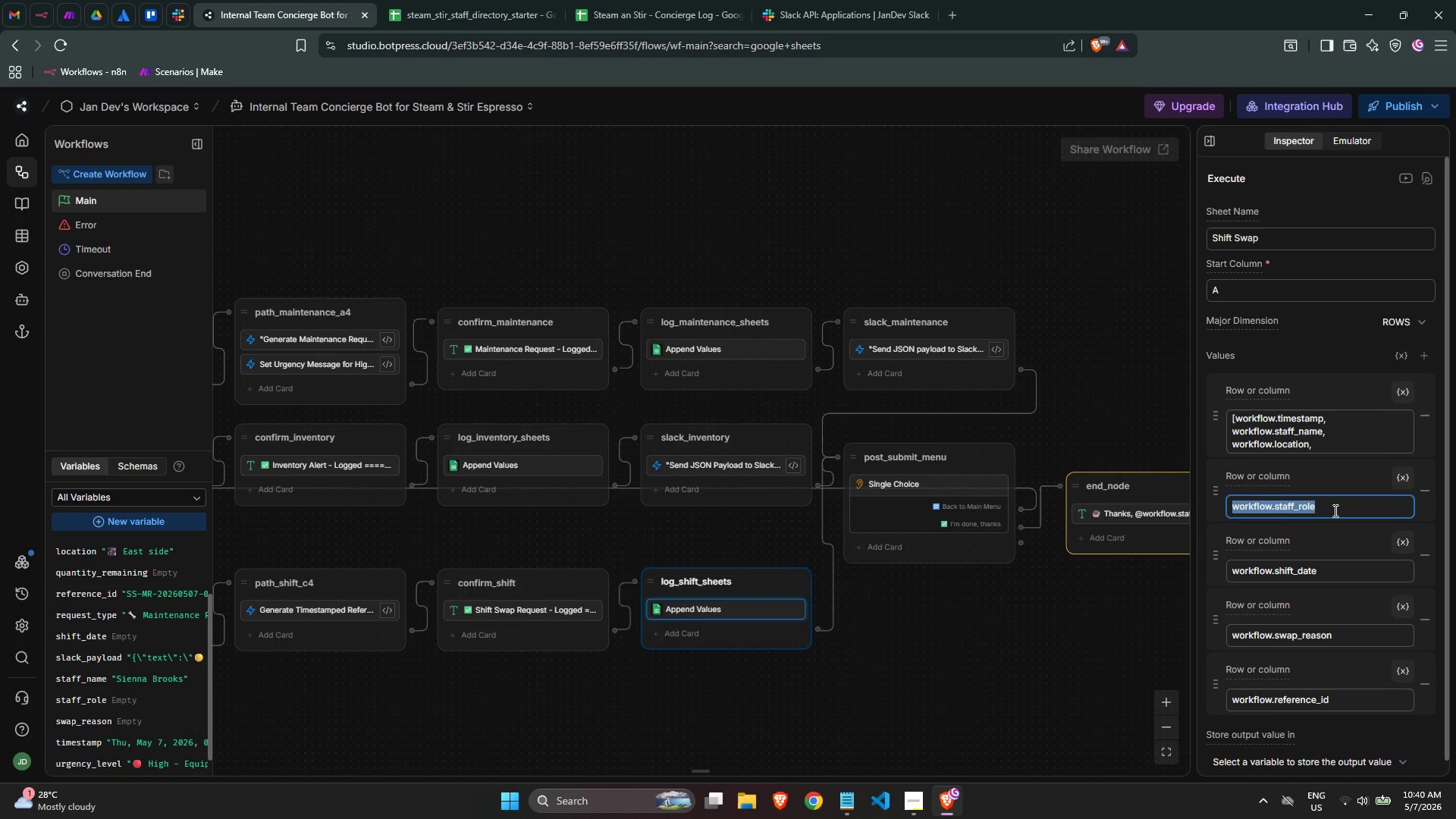 
key(Control+C)
 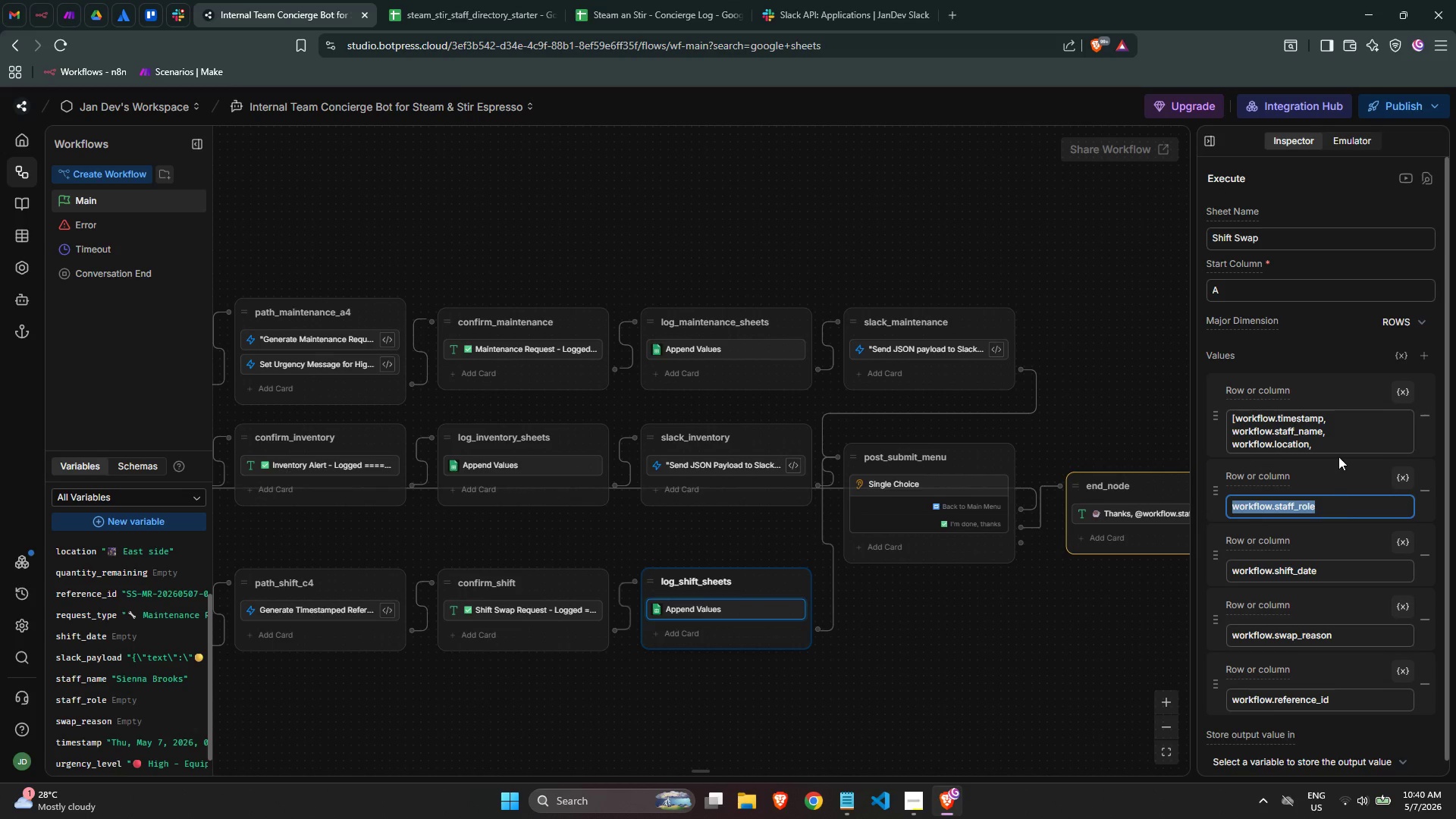 
key(Control+C)
 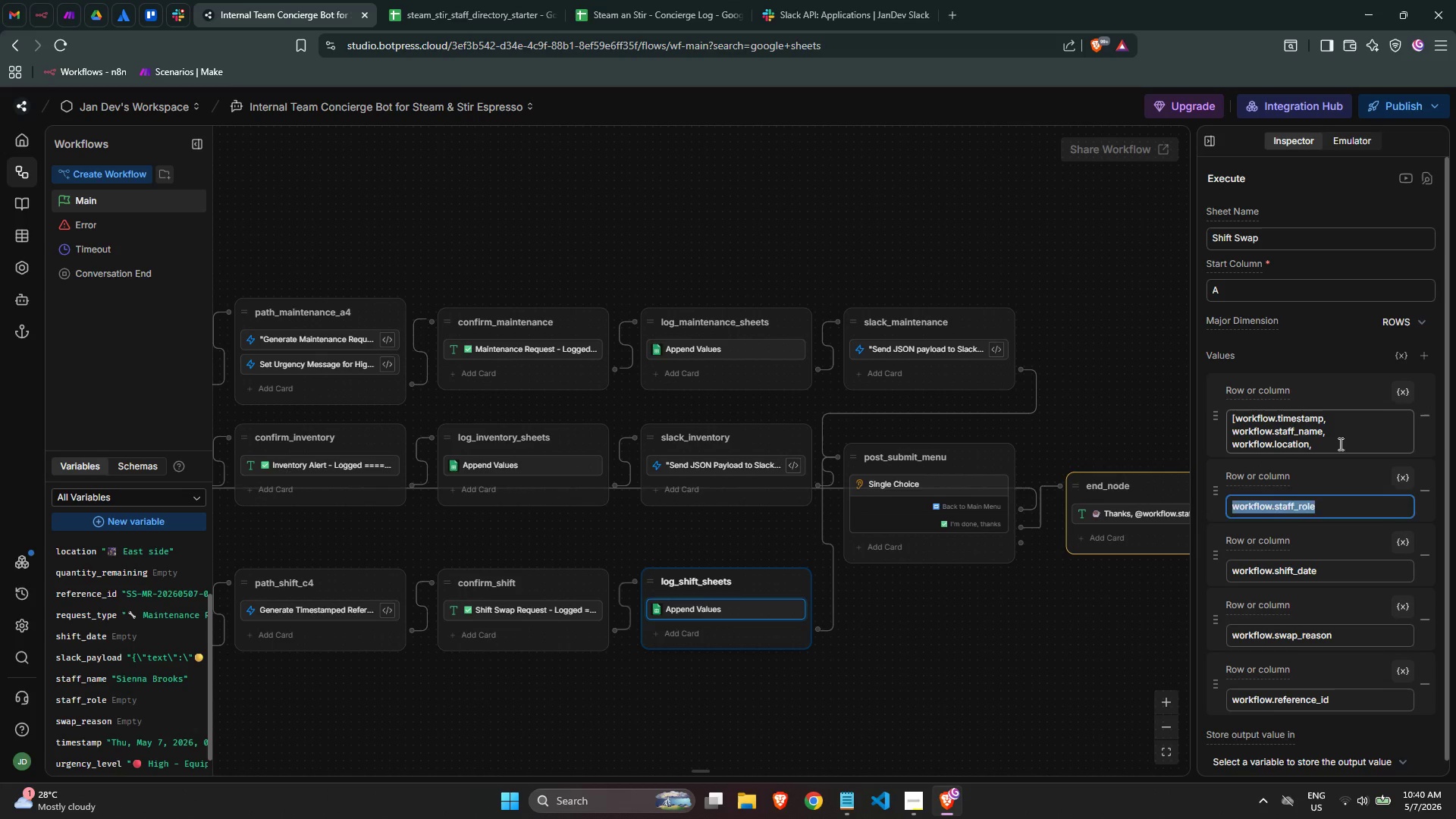 
left_click([1339, 443])
 